 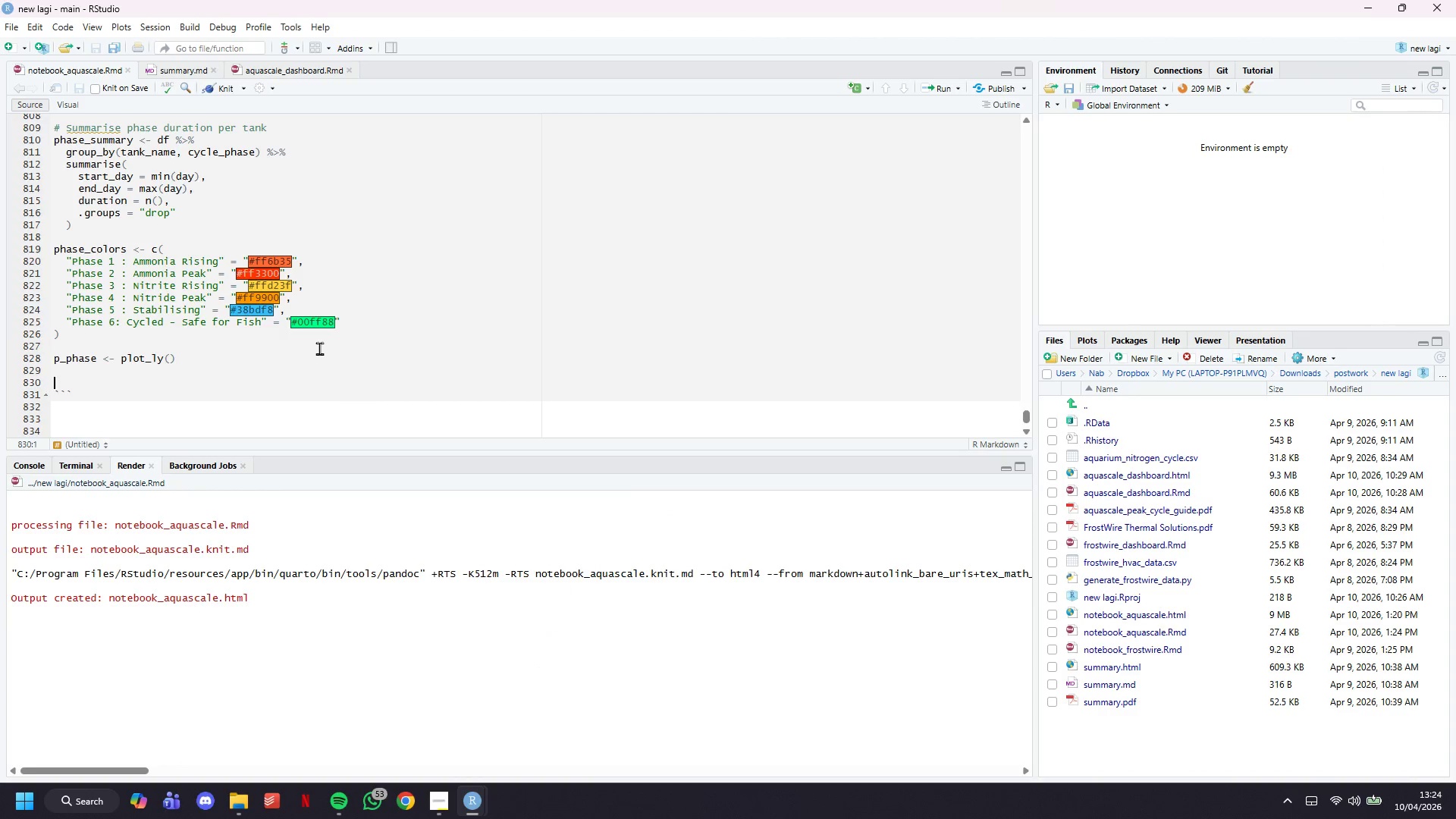 
type(for (ph in levels(df$cycle_phase)
 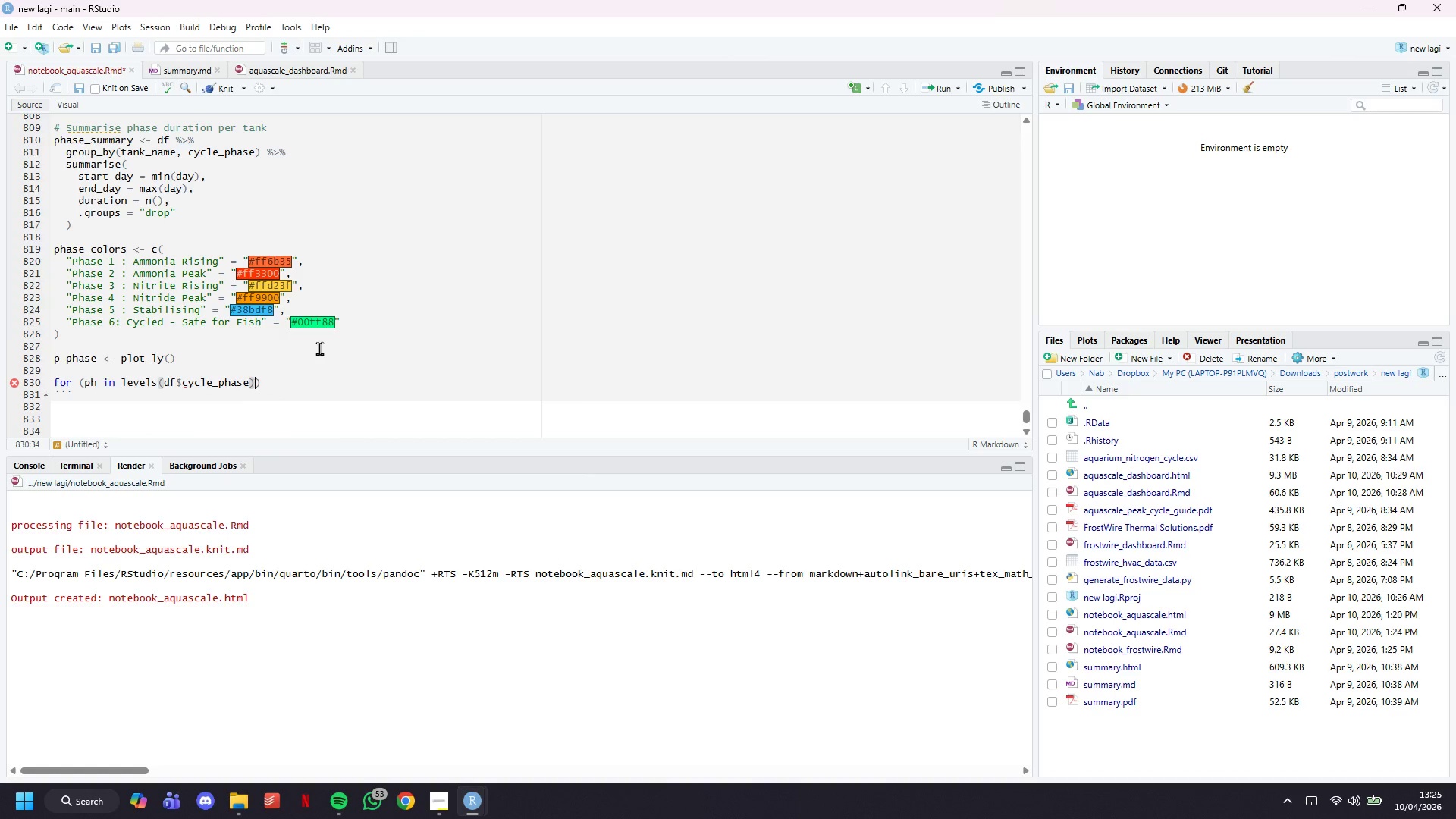 
 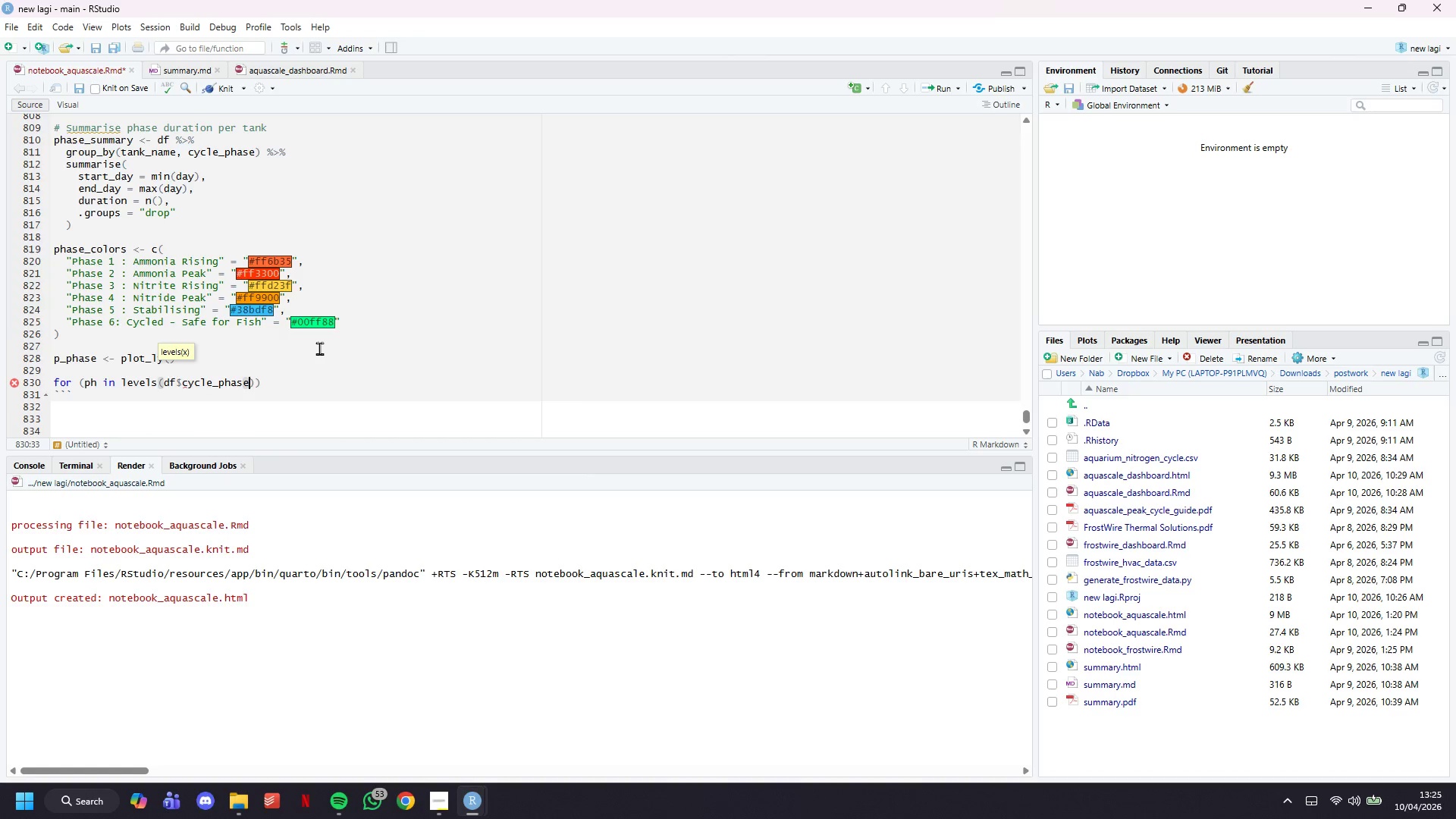 
key(ArrowRight)
 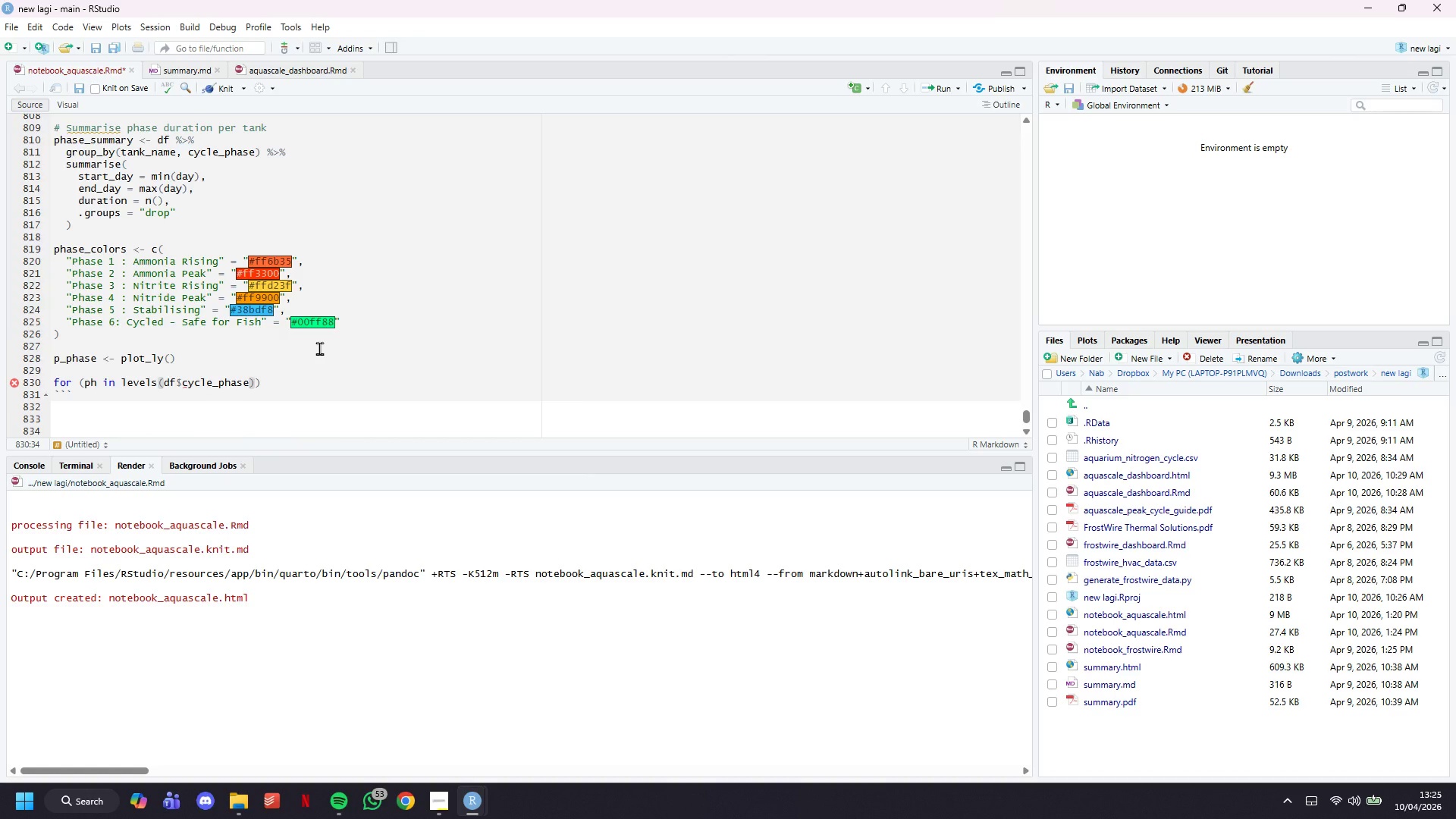 
key(ArrowRight)
 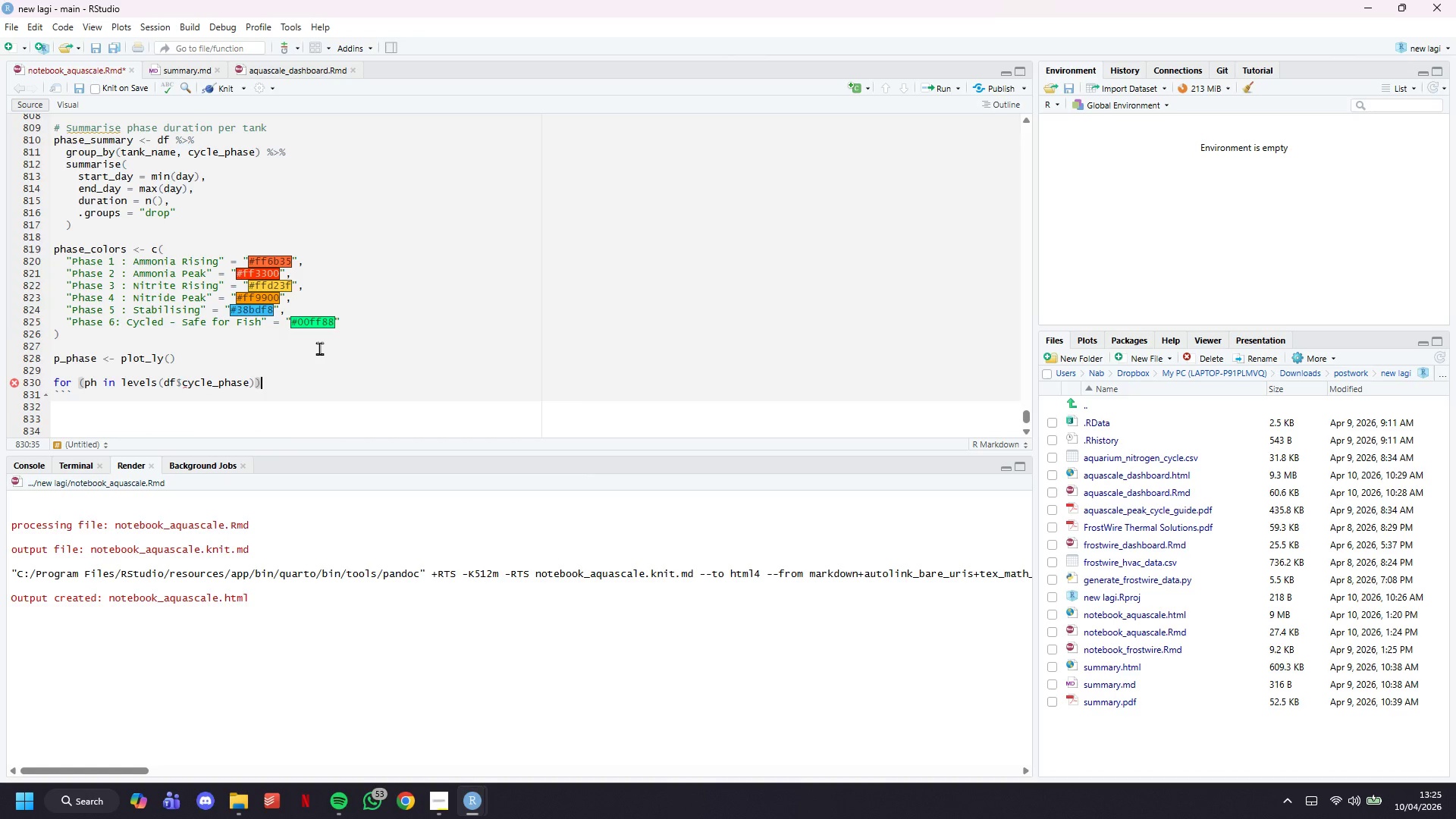 
key(Space)
 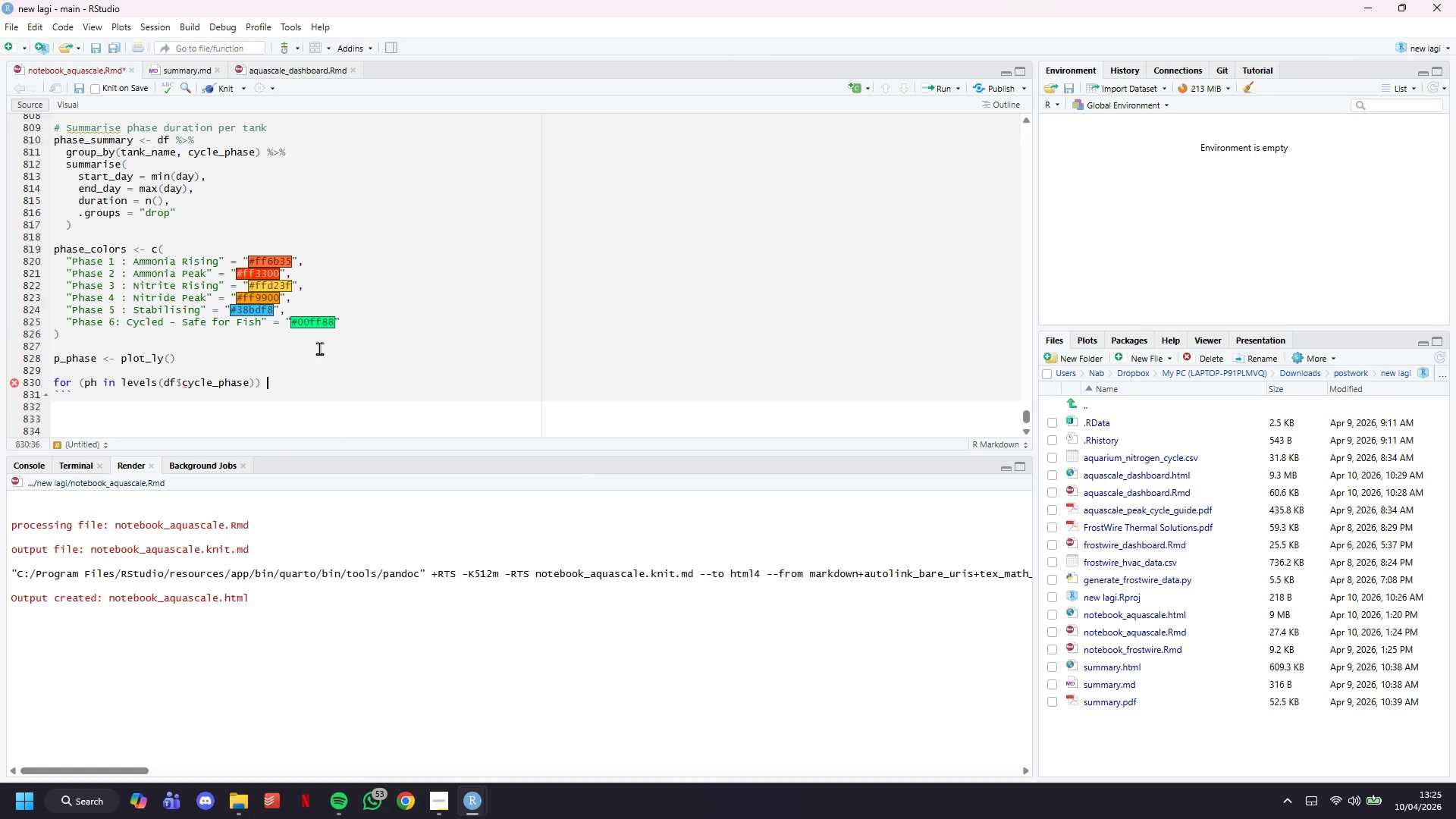 
key(Shift+ShiftLeft)
 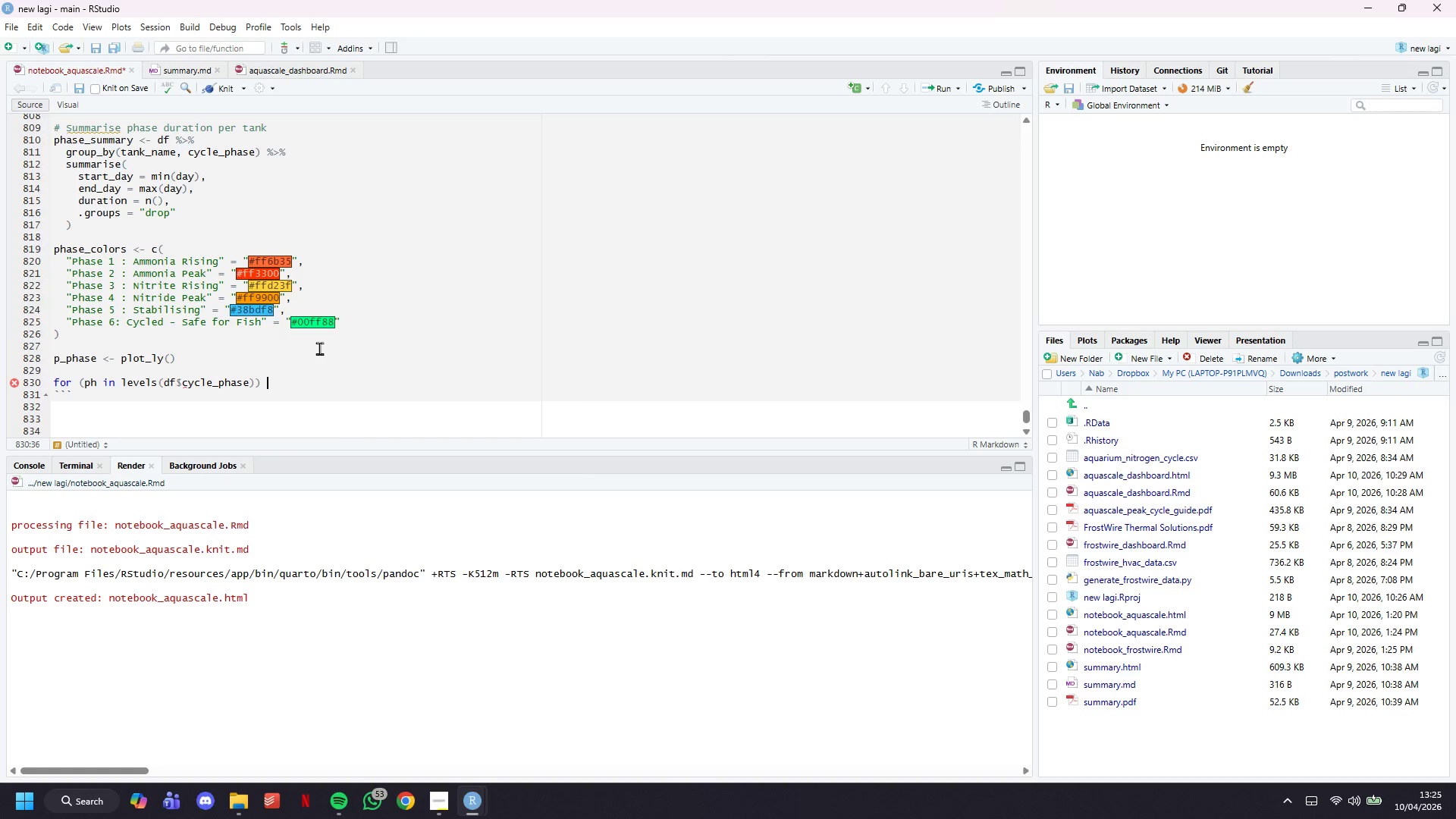 
key(Shift+BracketLeft)
 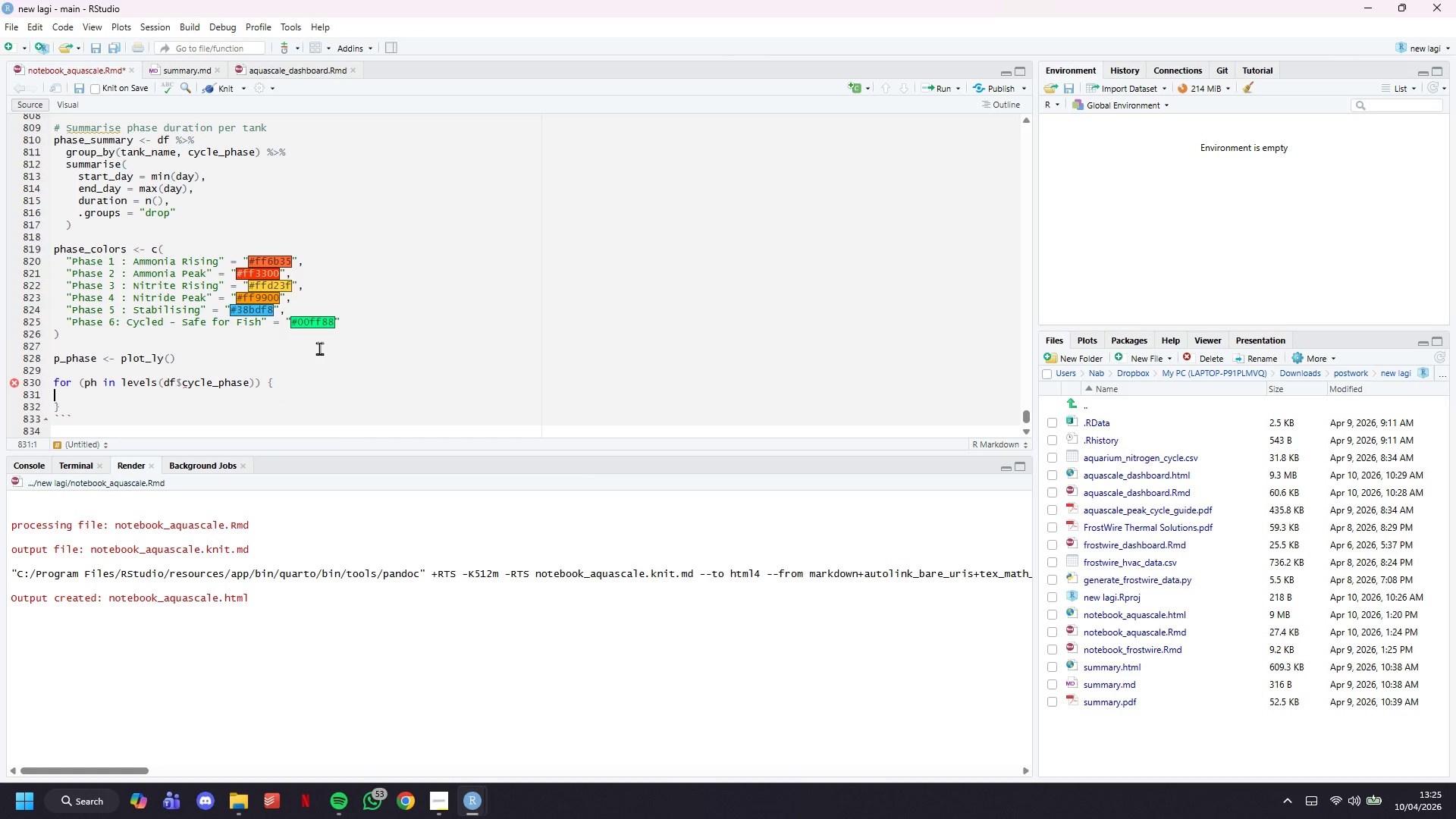 
key(Enter)
 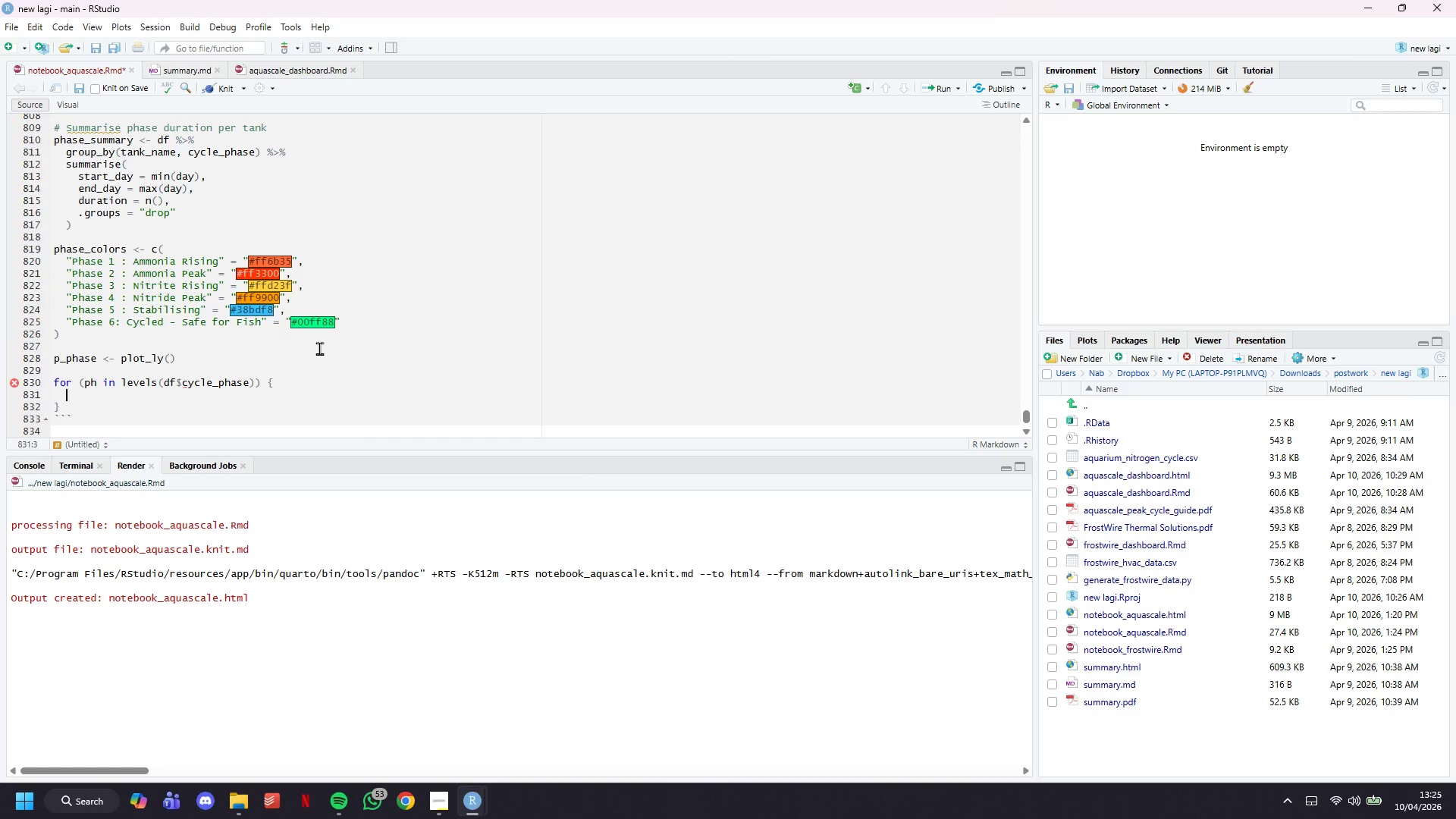 
key(Tab)
type(d <- phase_summary %>% filter(cycle_phase == ph)
 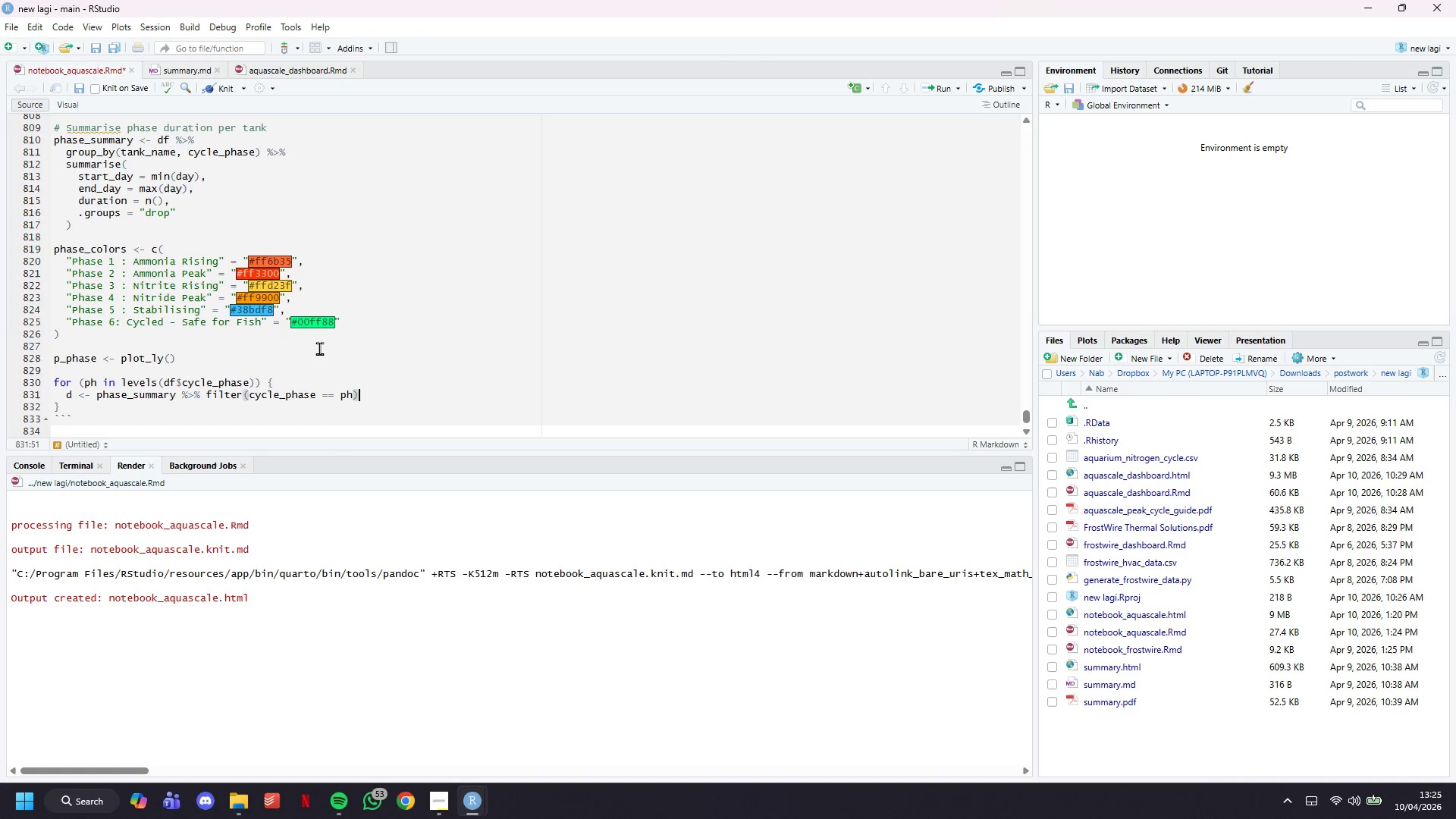 
 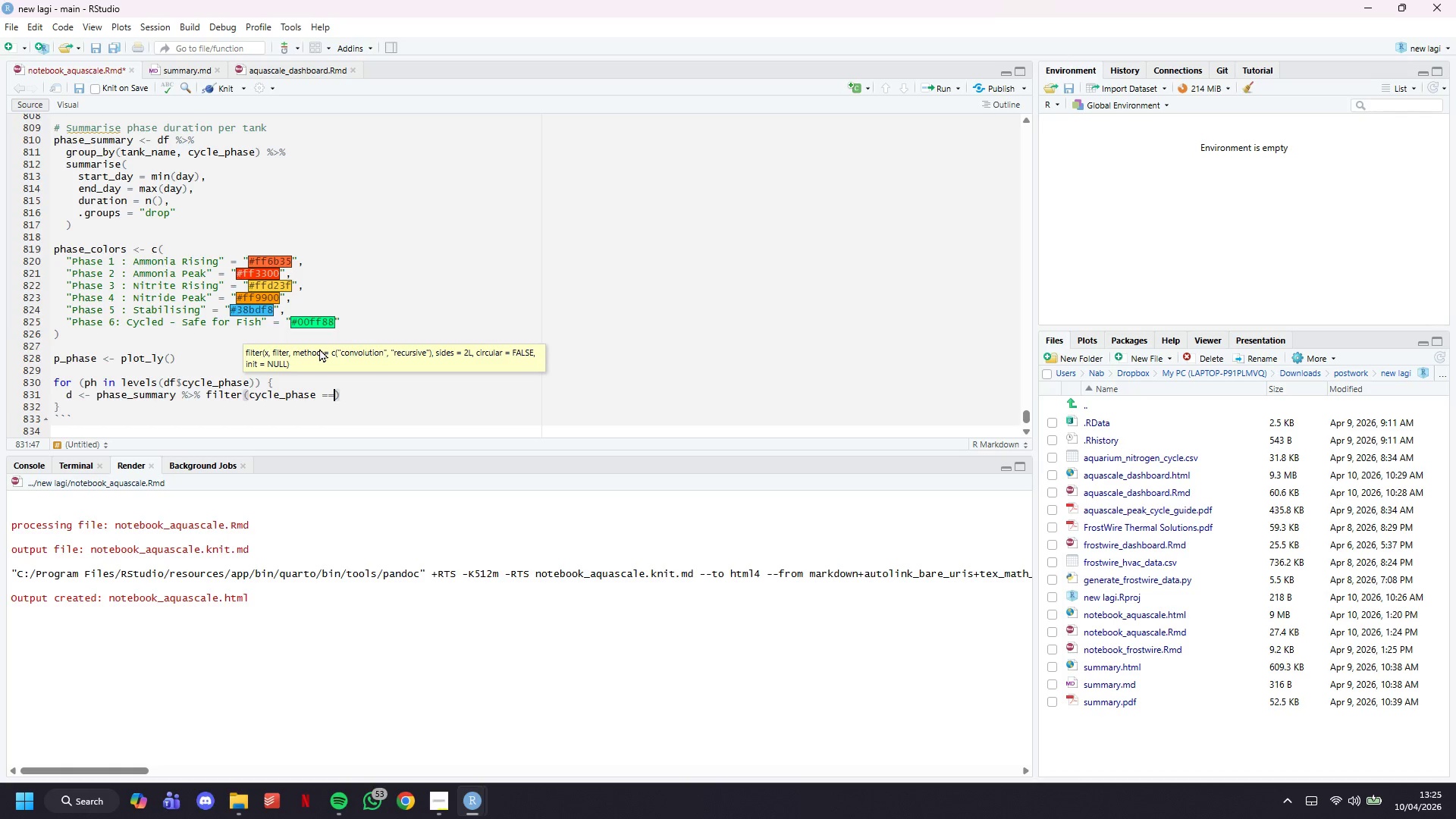 
key(ArrowRight)
 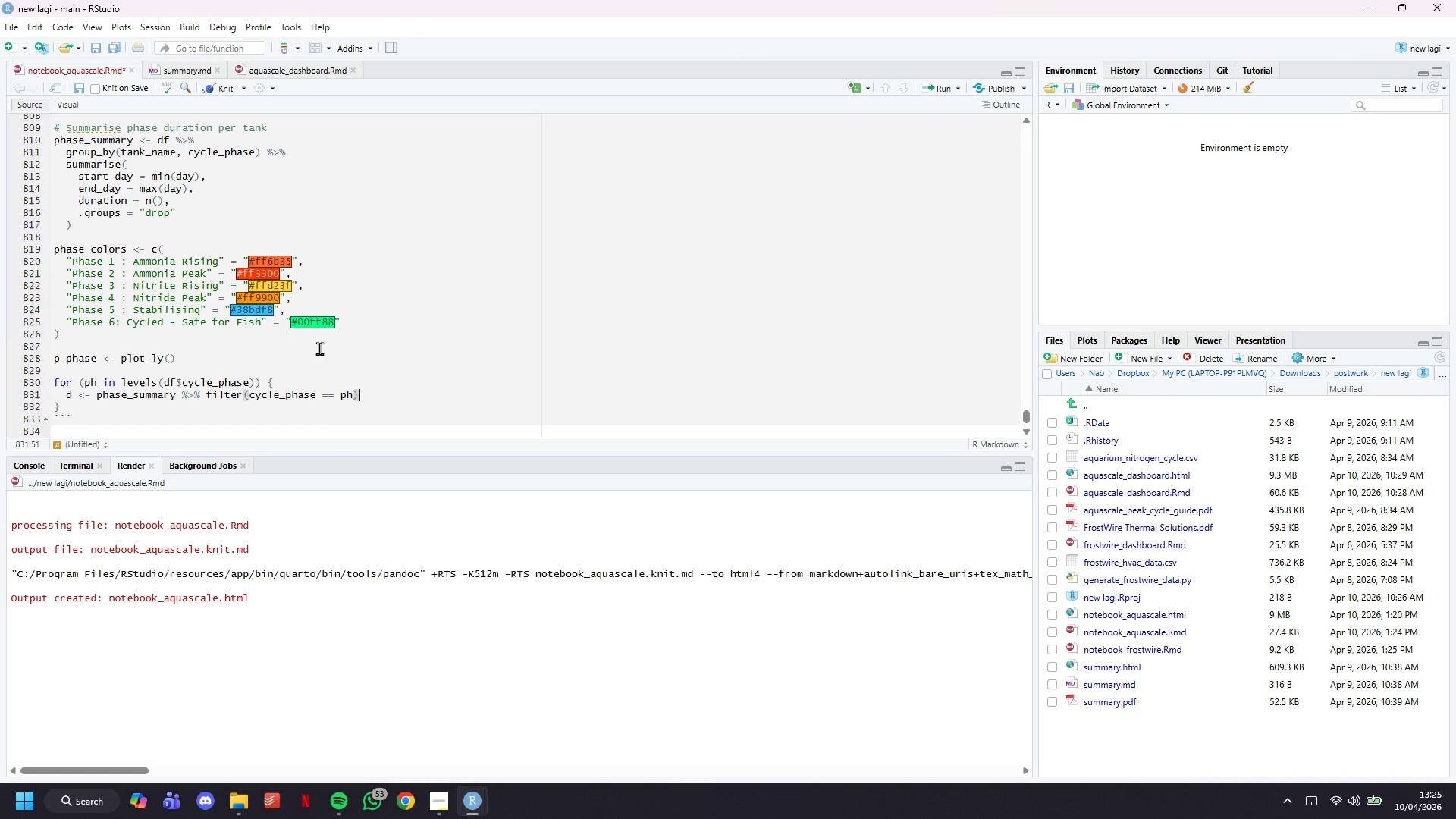 
wait(12.47)
 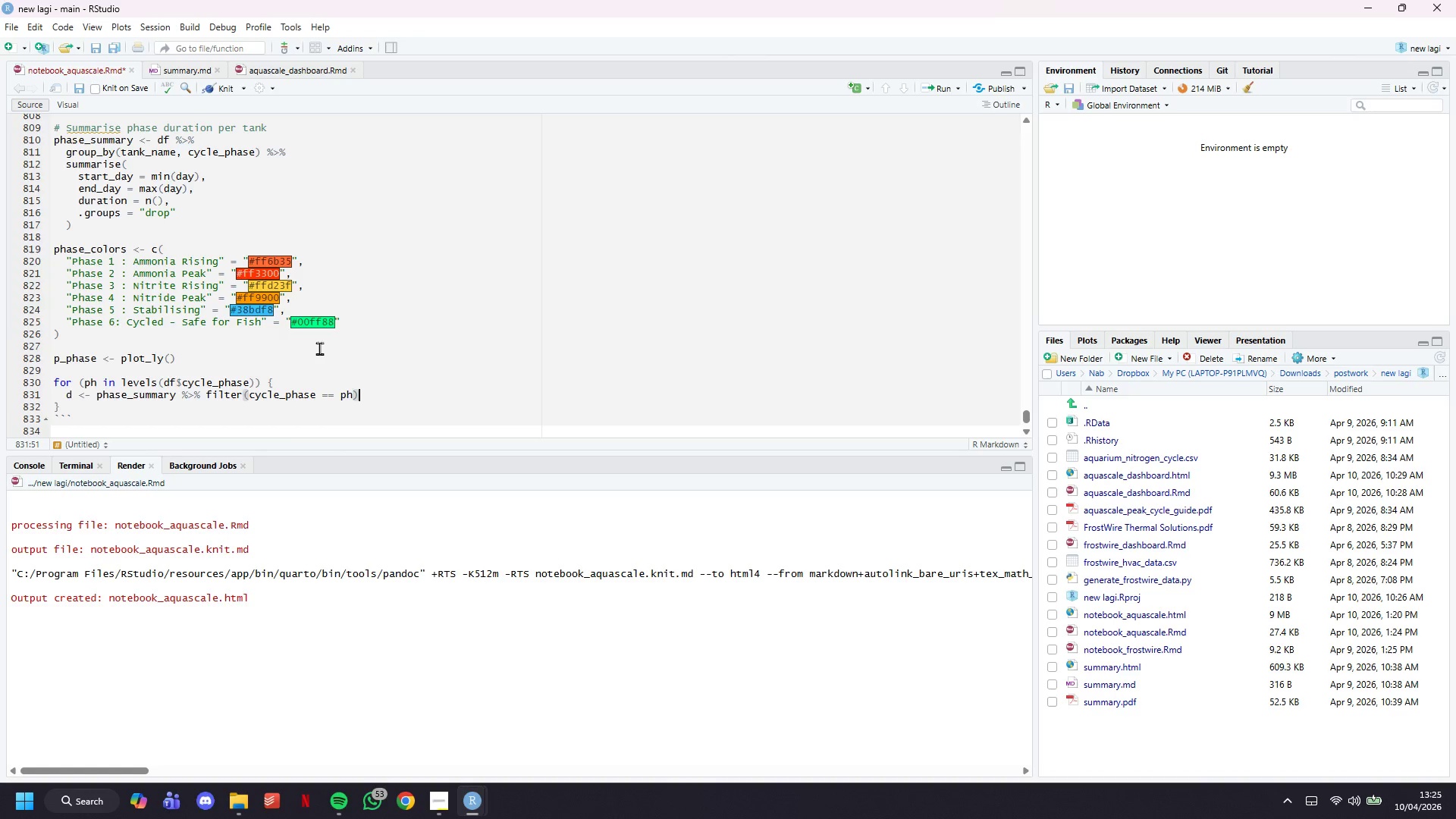 
key(Backslash)
 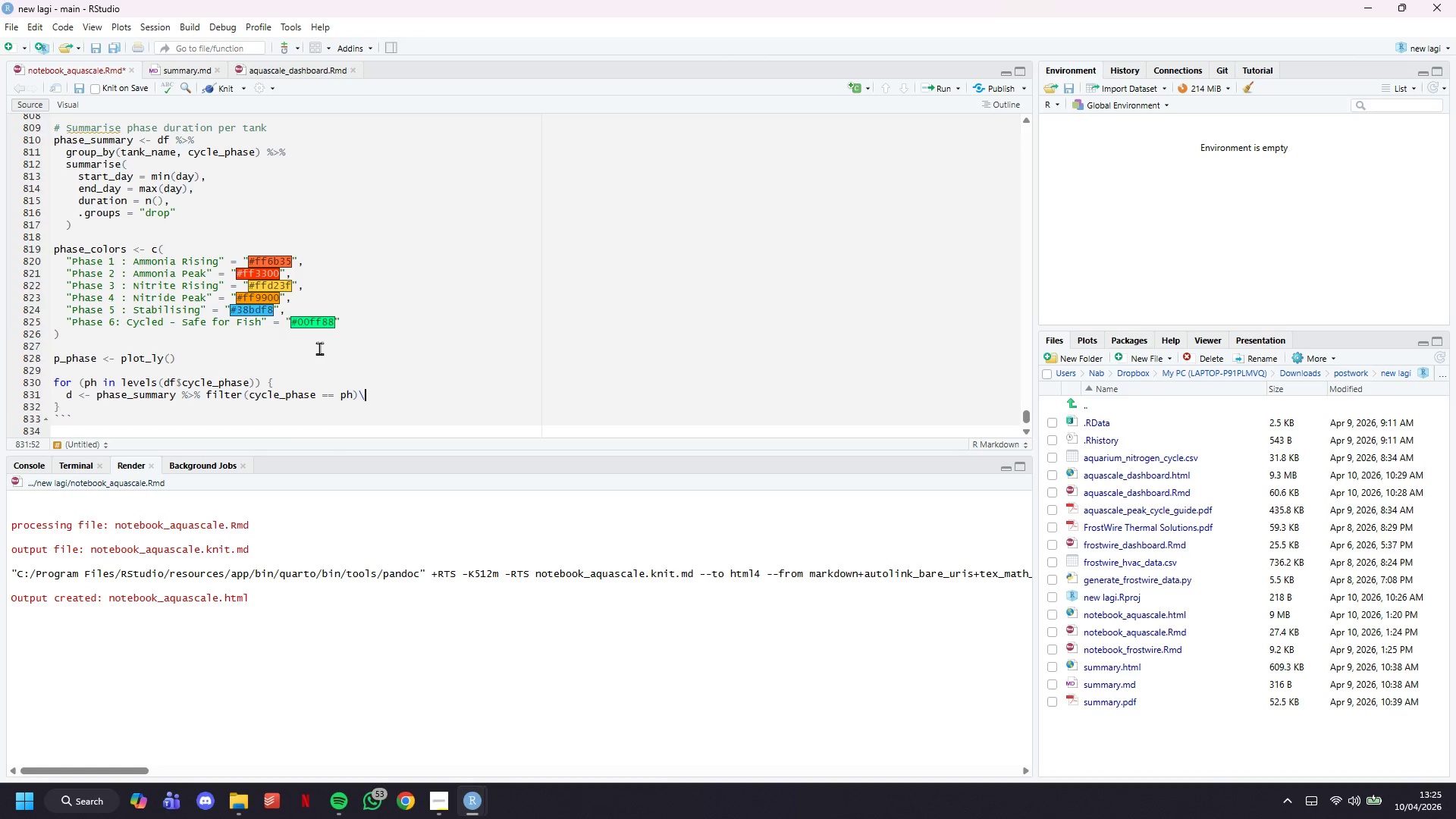 
key(Tab)
 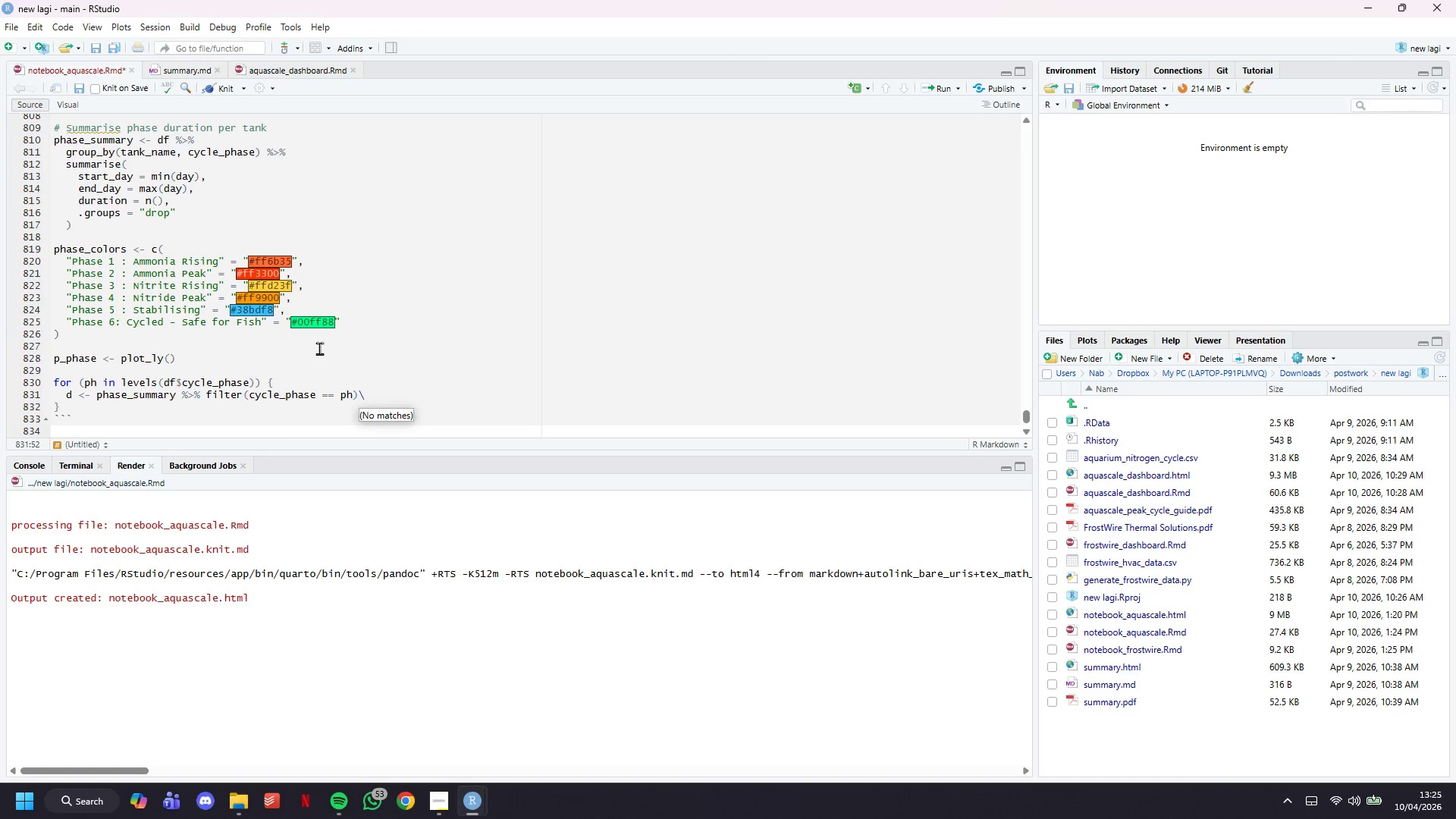 
key(Backspace)
 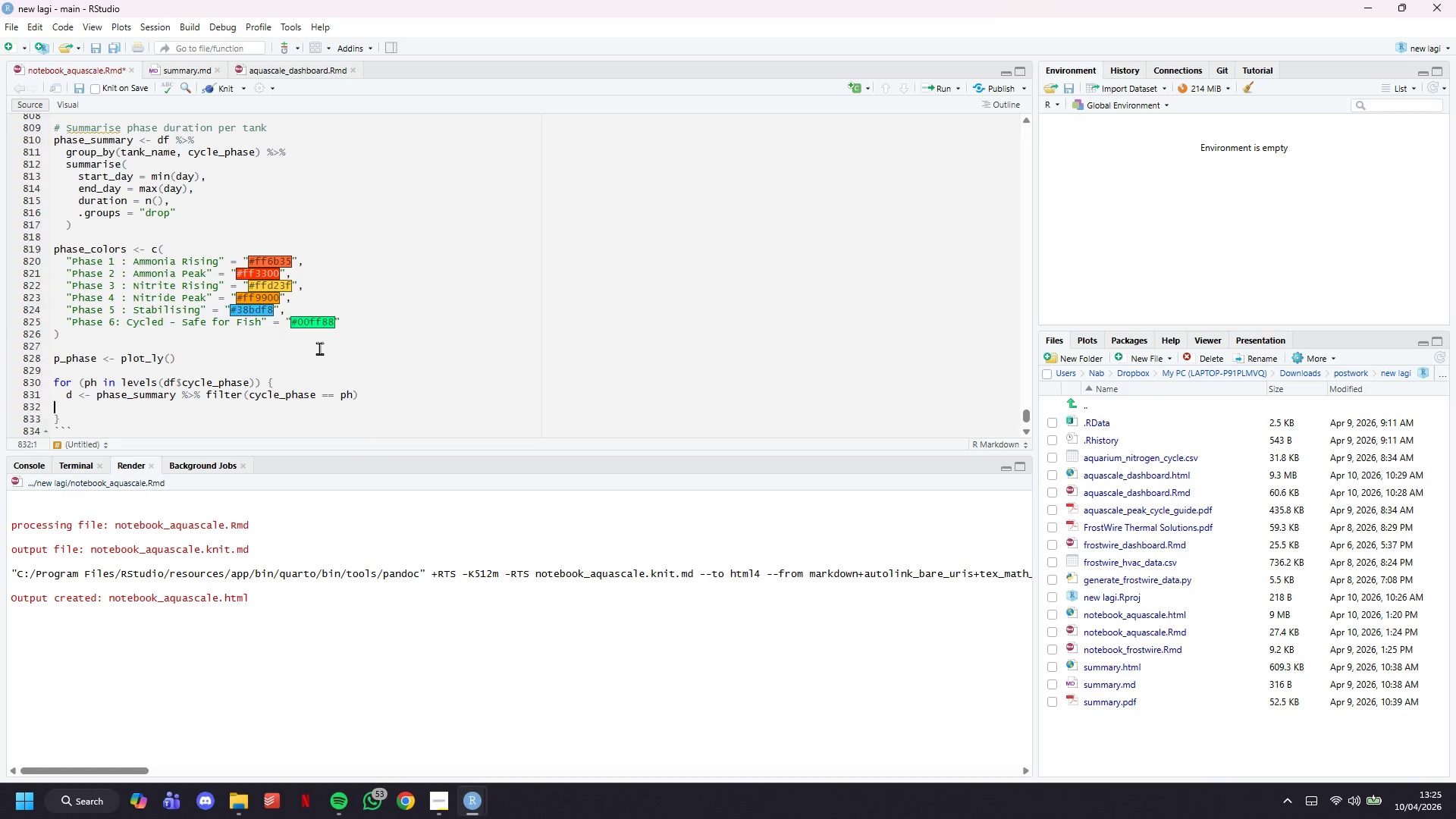 
key(Enter)
 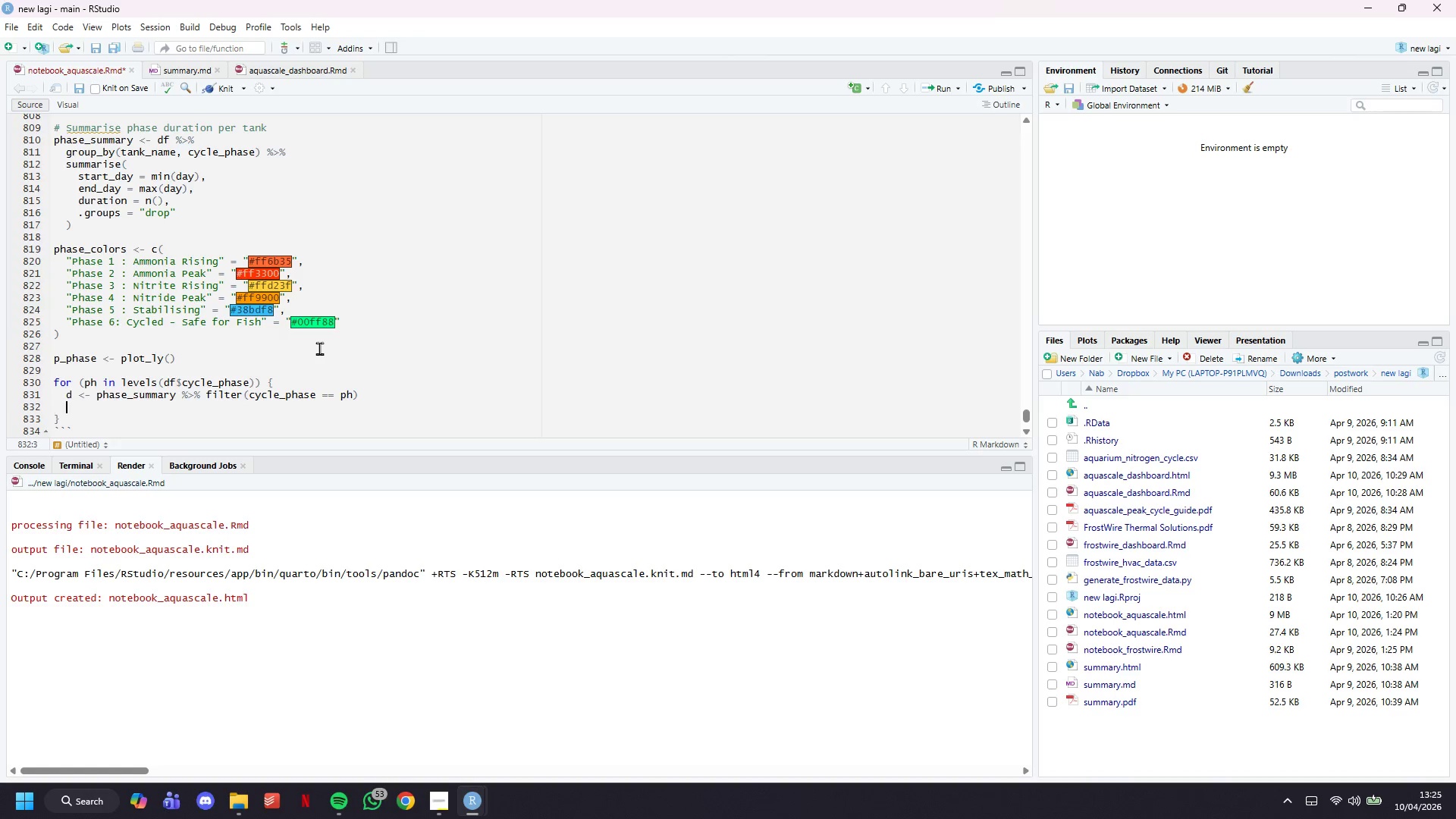 
key(Tab)
 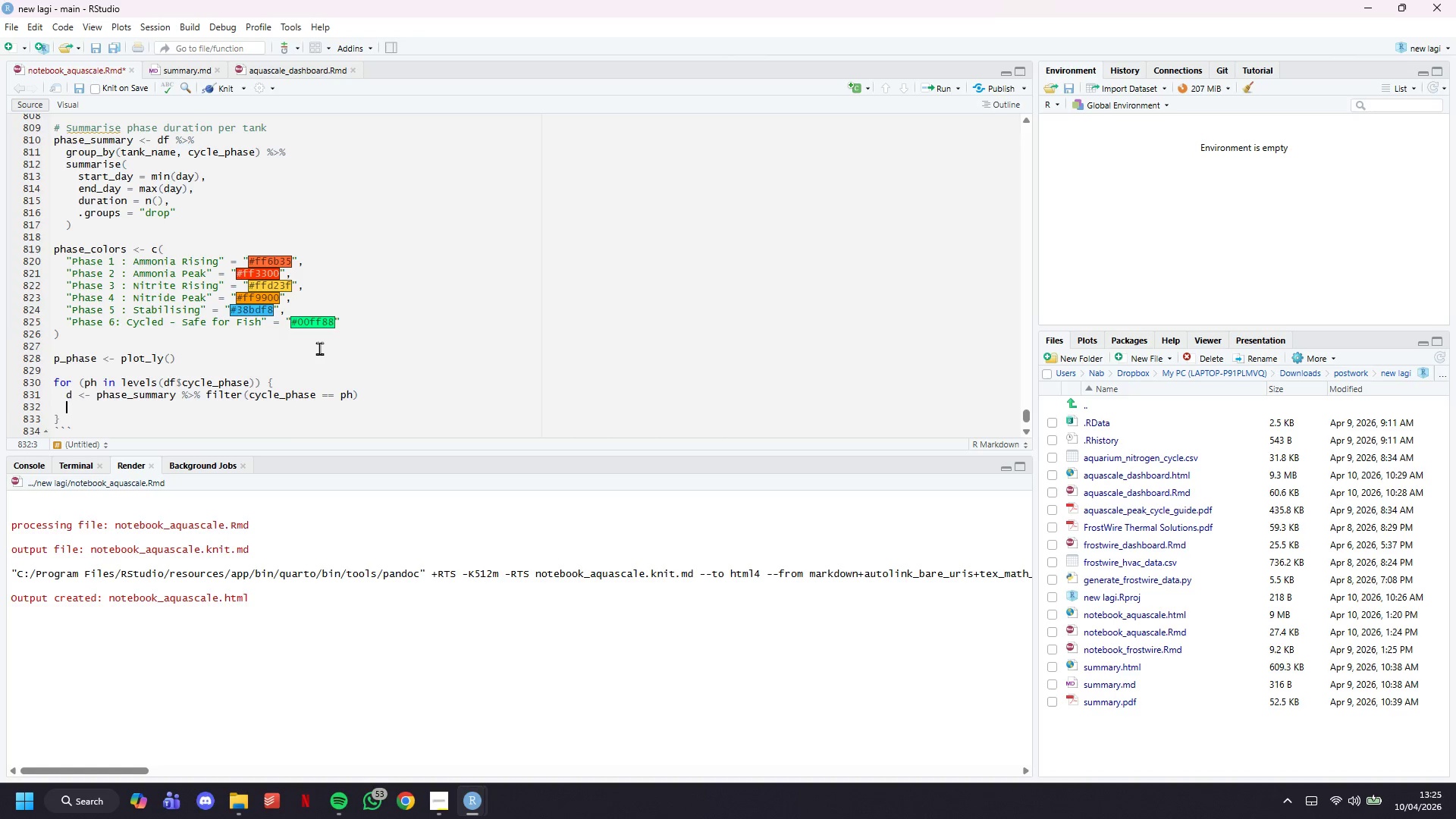 
wait(13.36)
 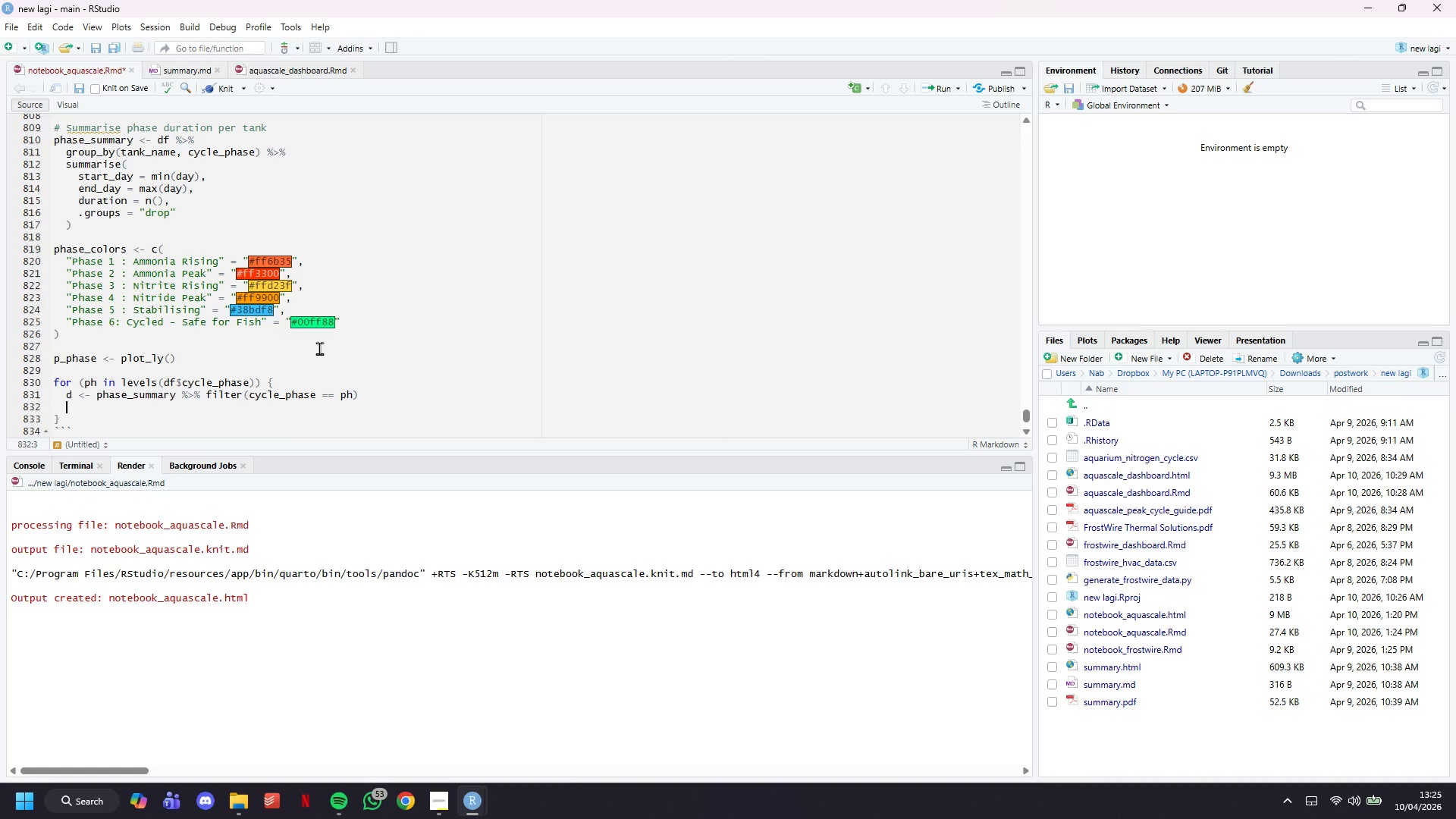 
type(if (nrow(d)
 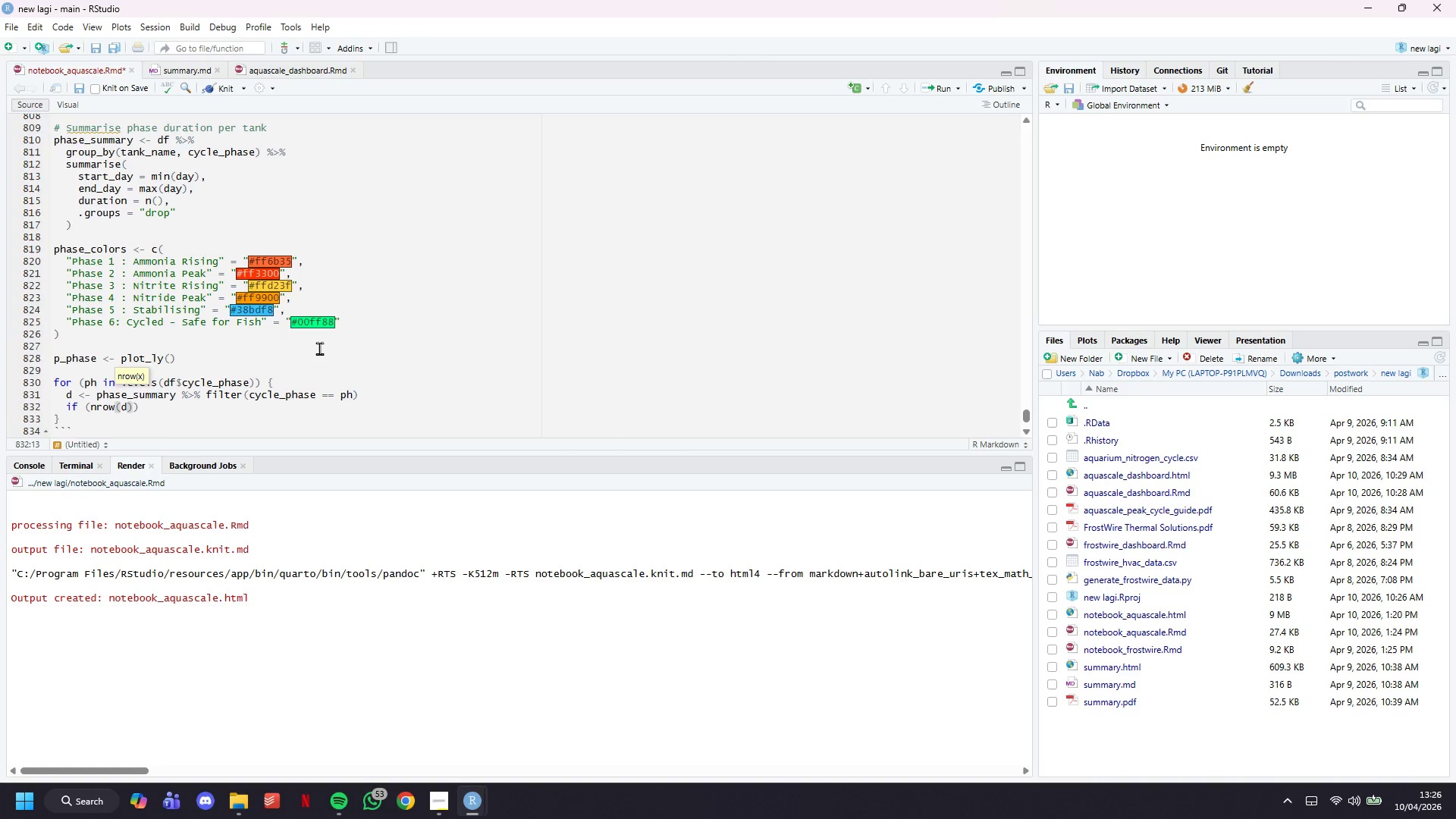 
key(ArrowRight)
 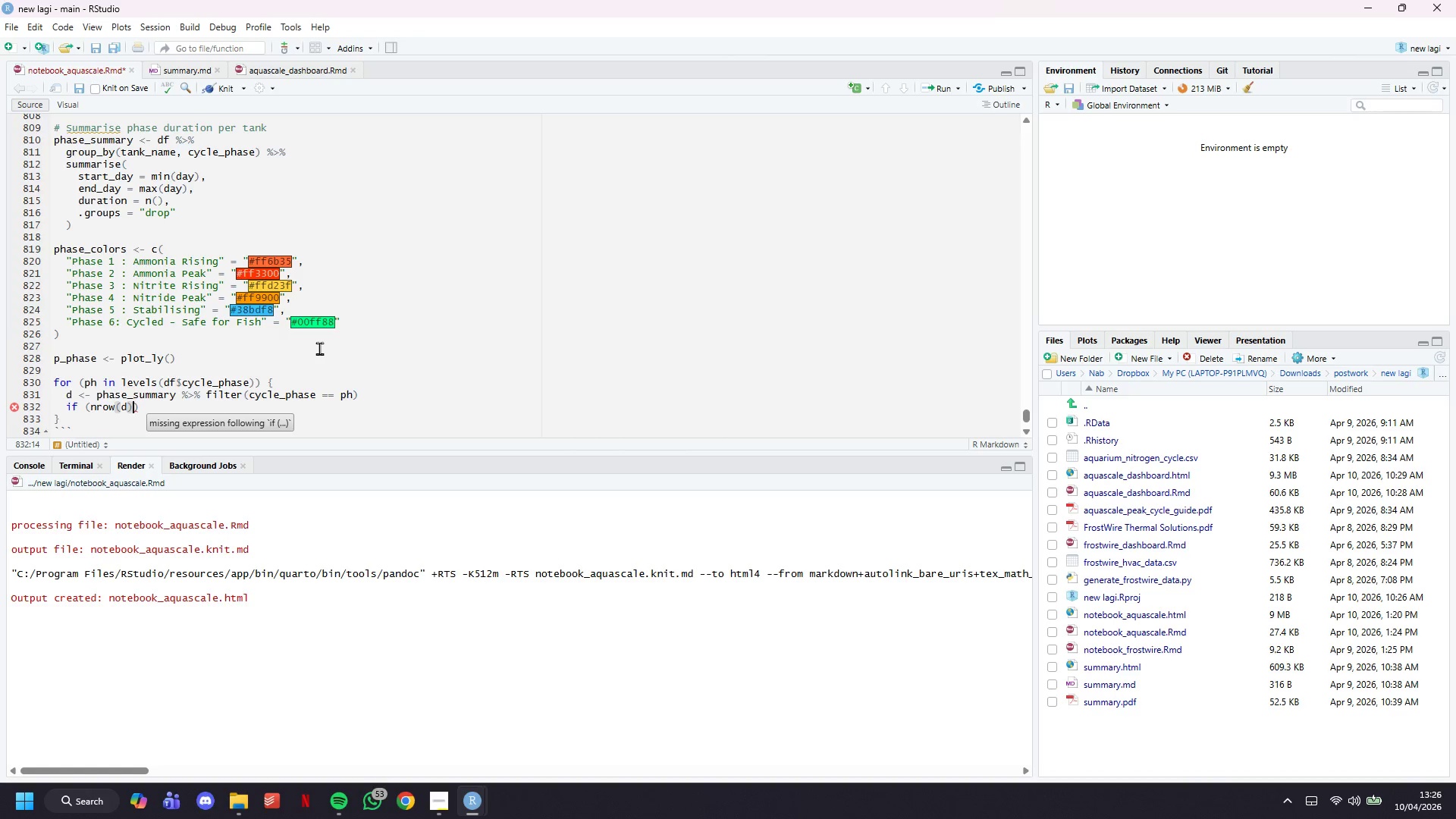 
key(Space)
 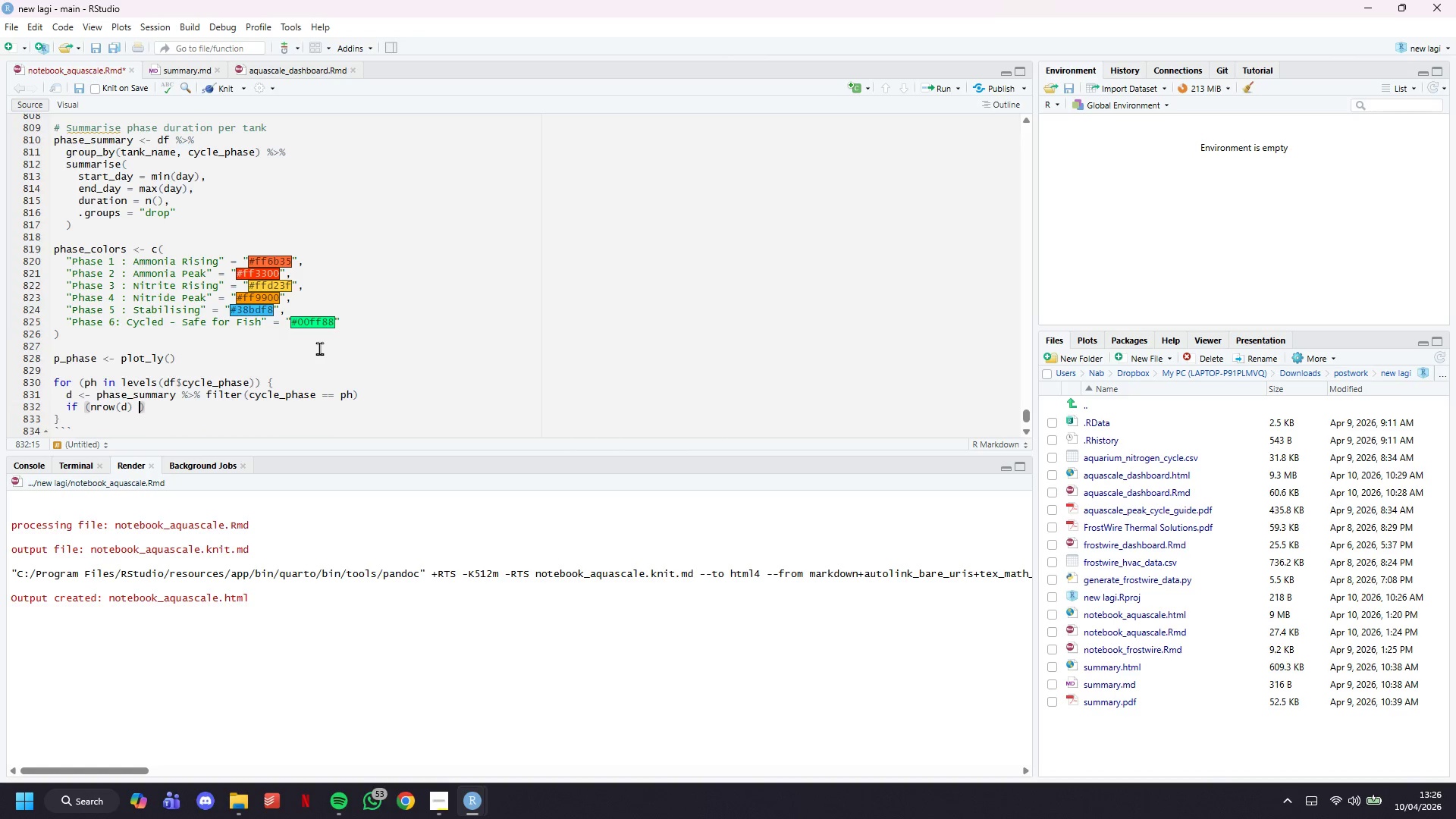 
key(Equal)
 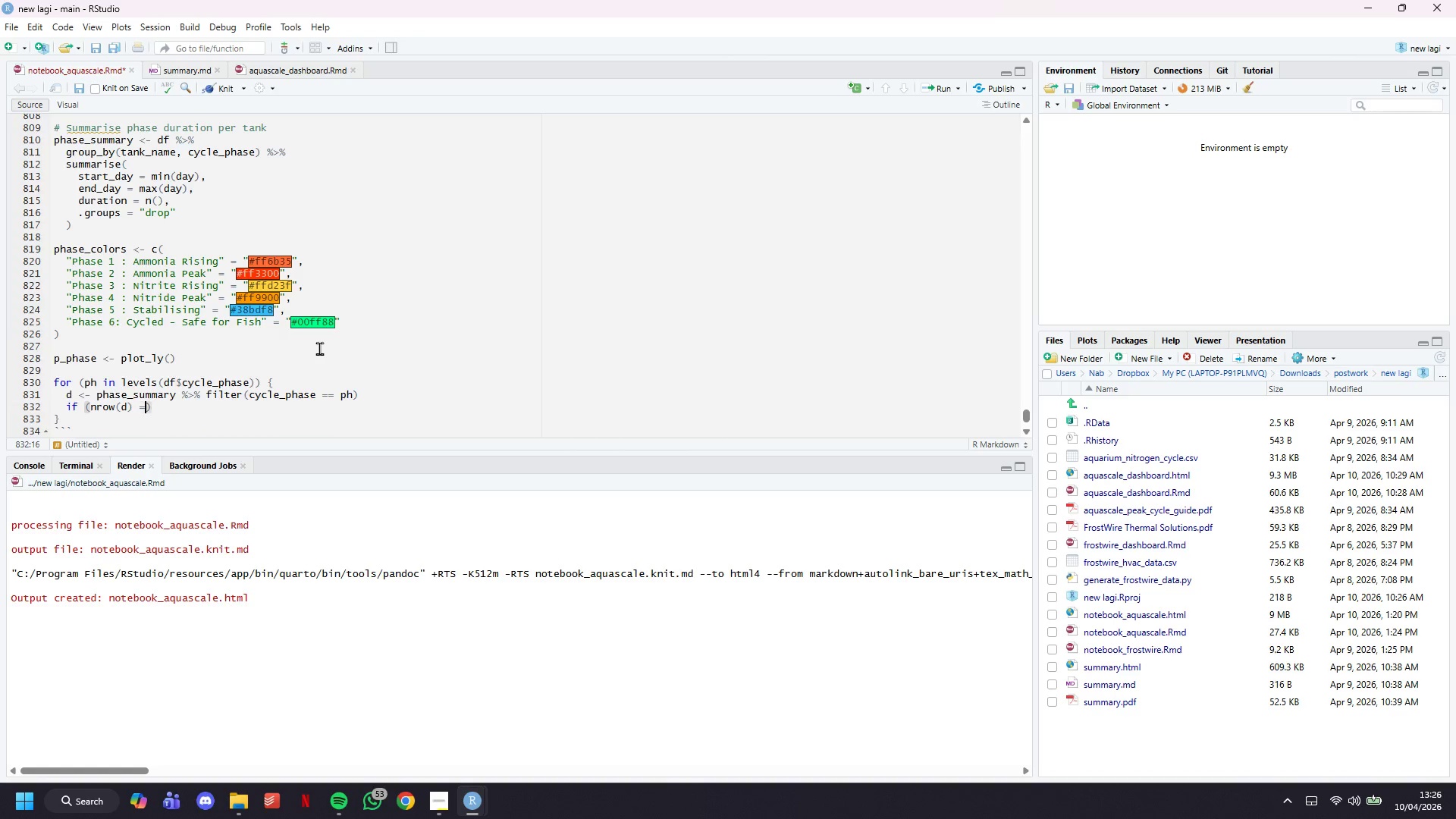 
key(Equal)
 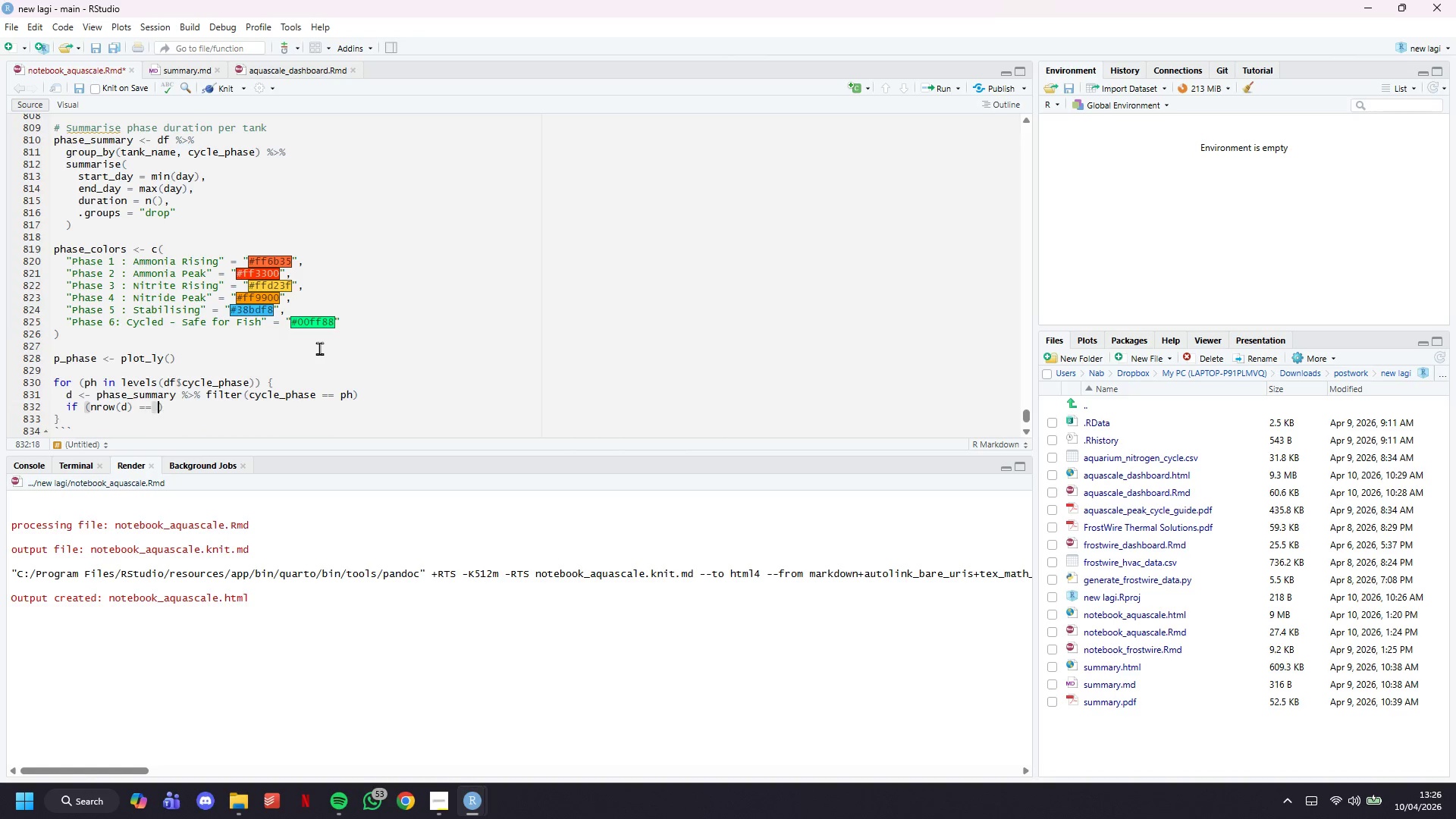 
key(Space)
 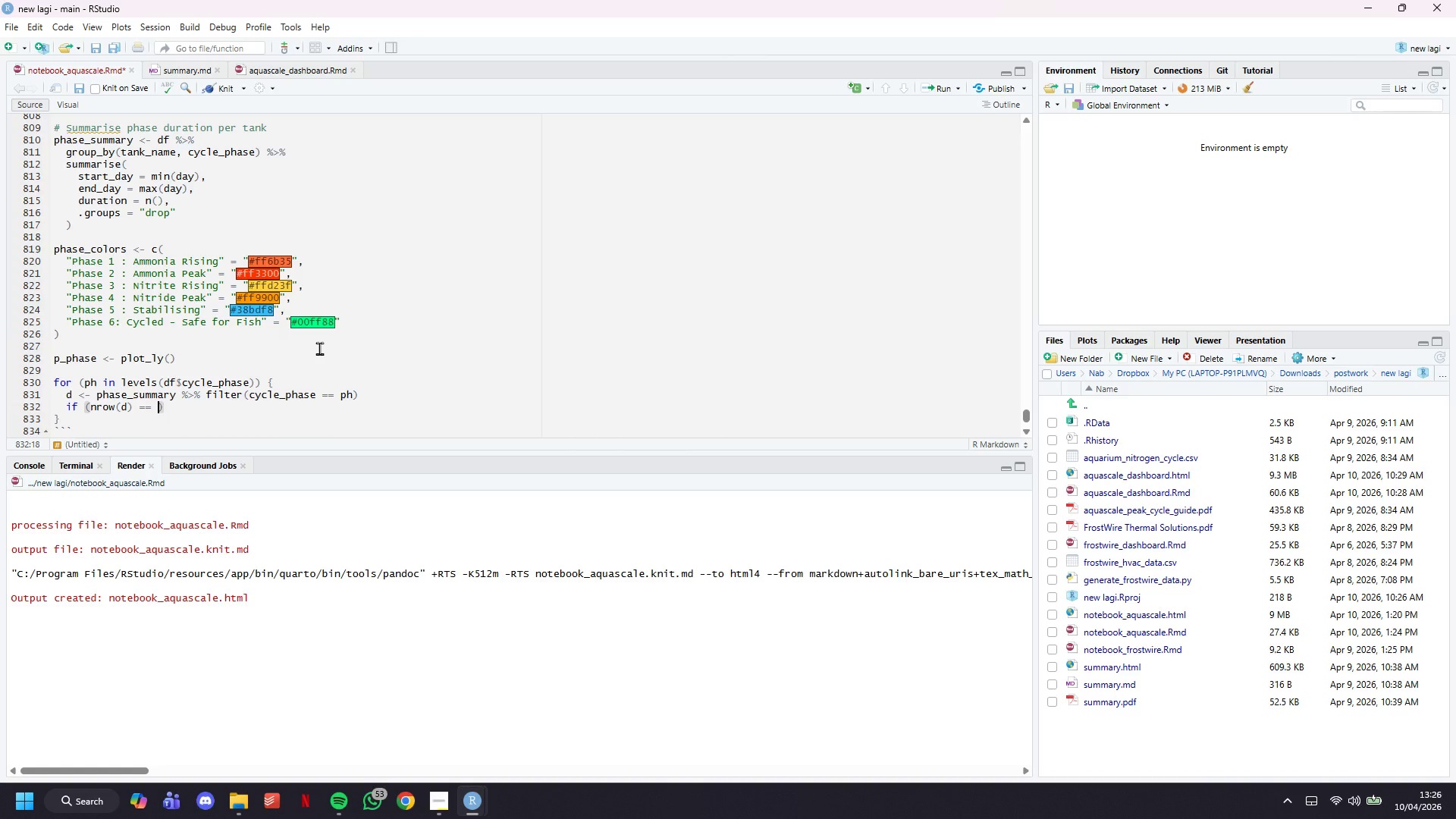 
key(0)
 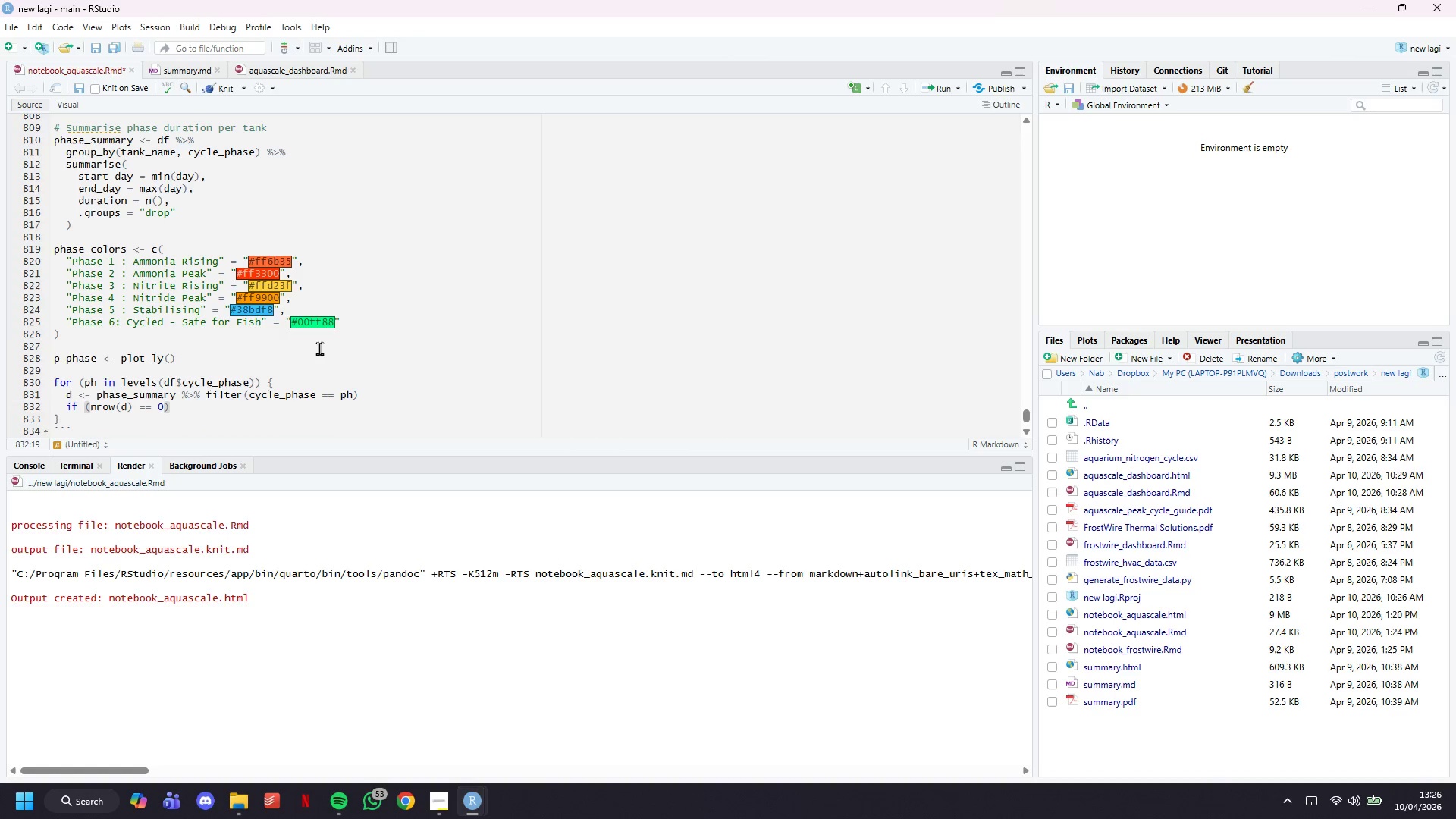 
key(ArrowRight)
 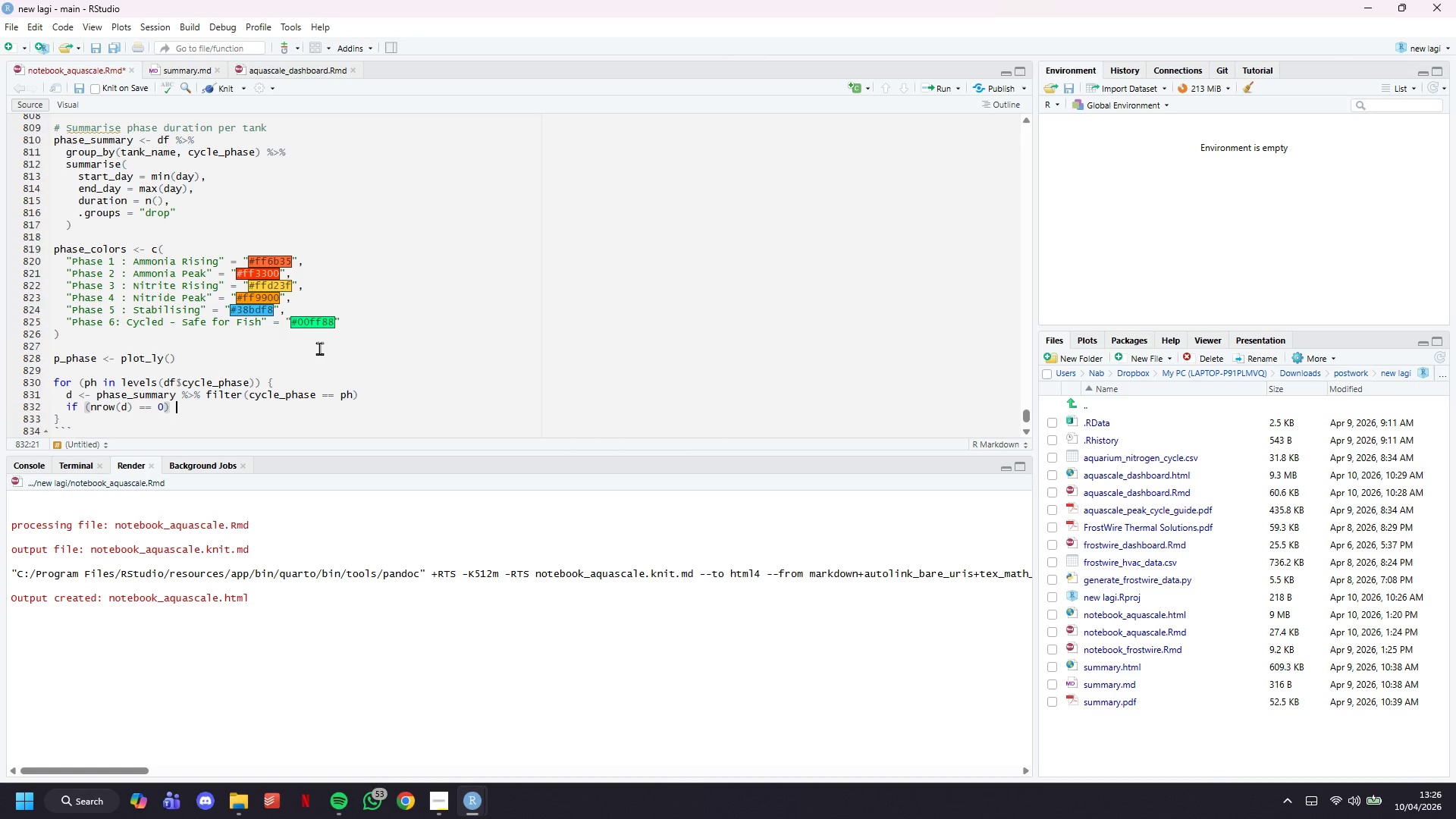 
type( net)
key(Backspace)
type(xt)
 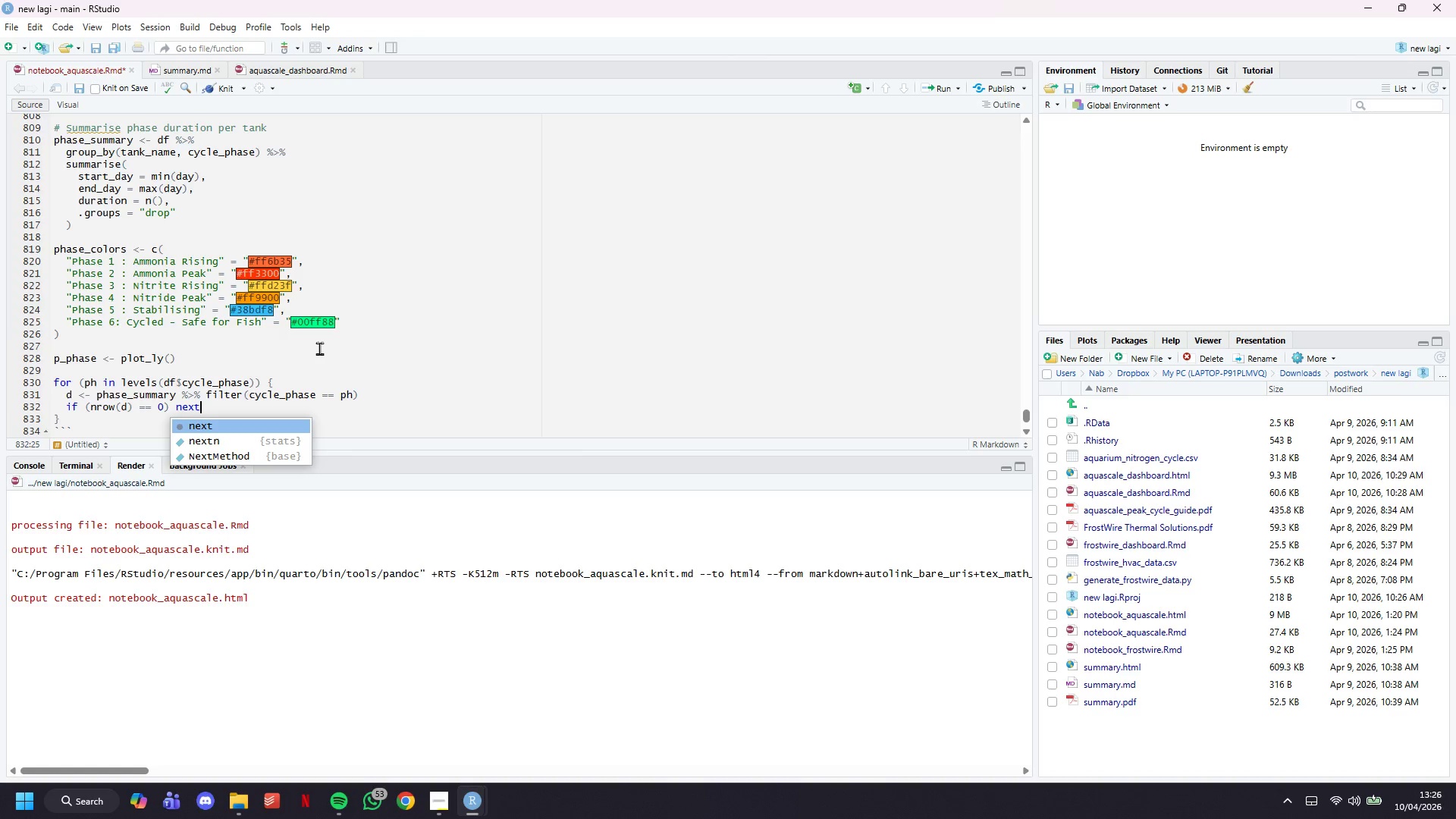 
key(Enter)
 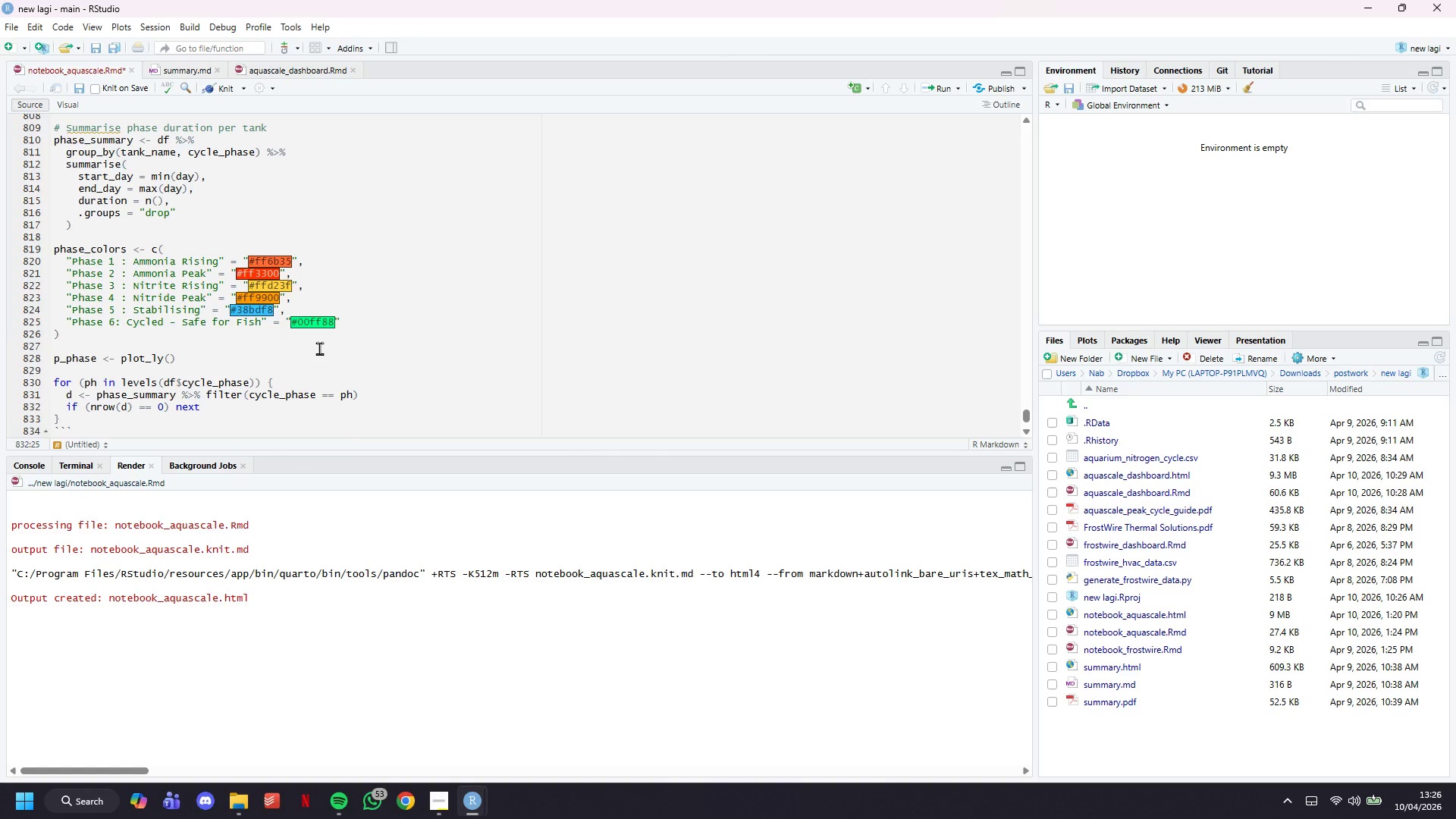 
key(Tab)
 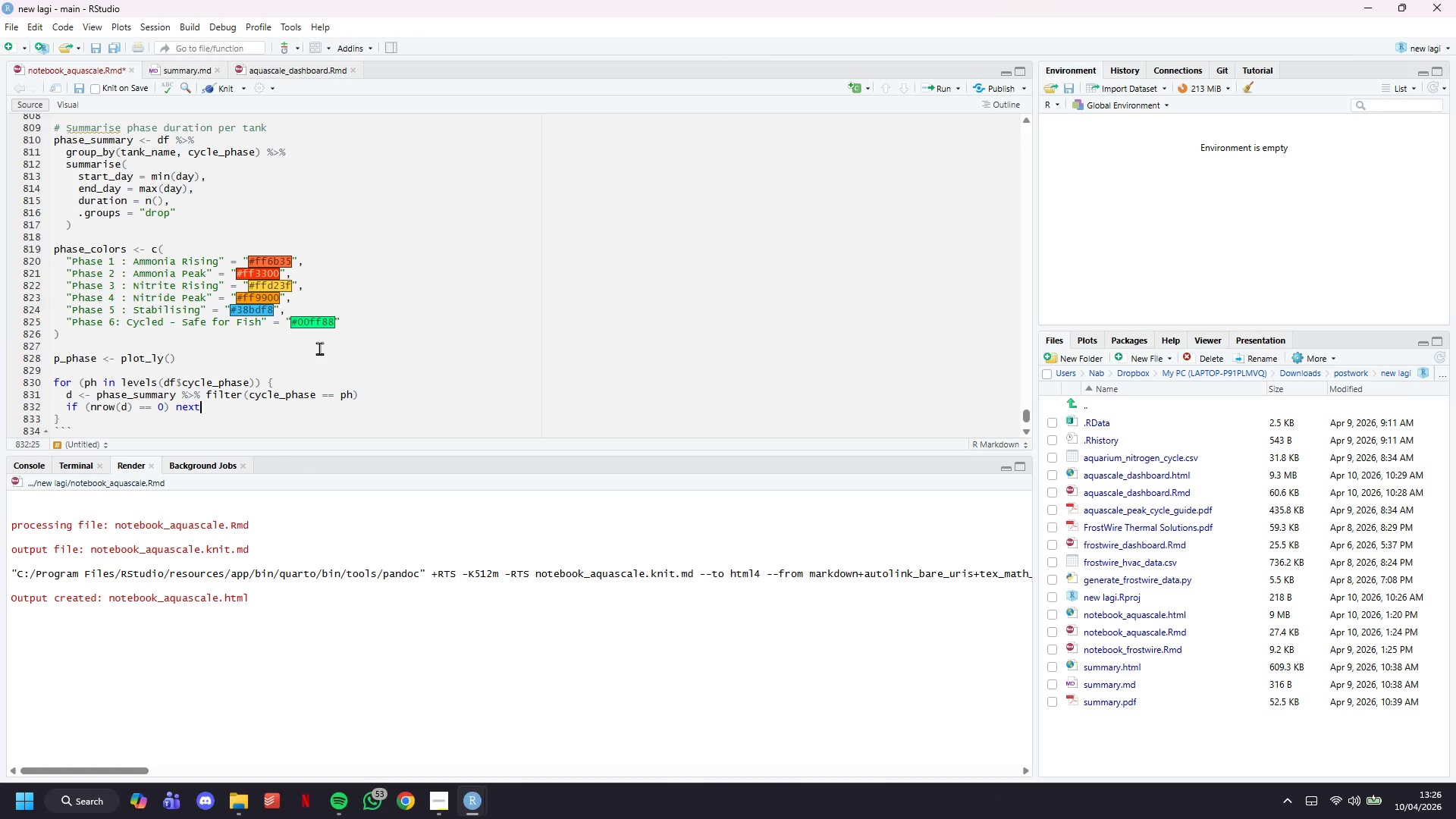 
key(Enter)
 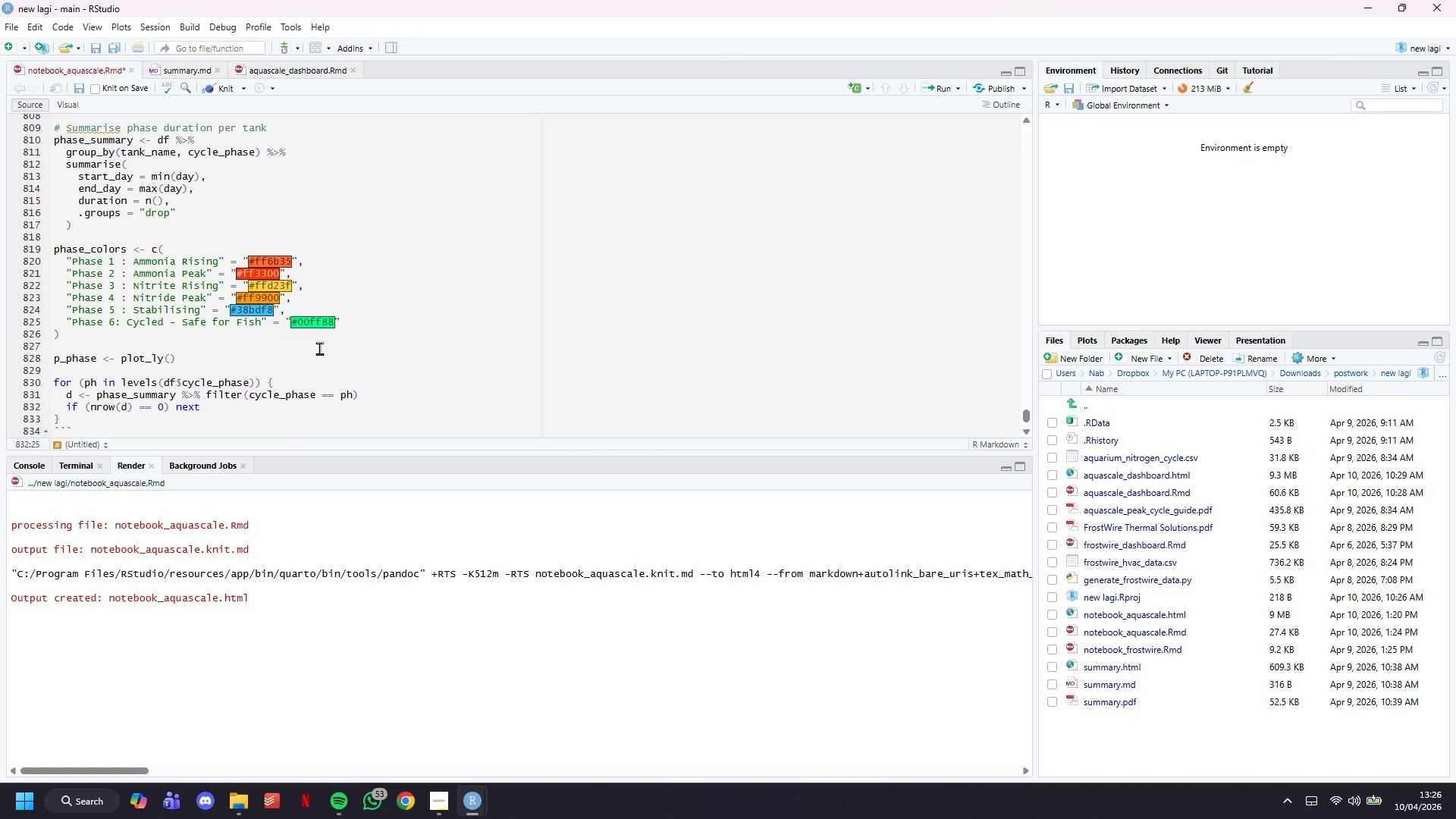 
key(Tab)
 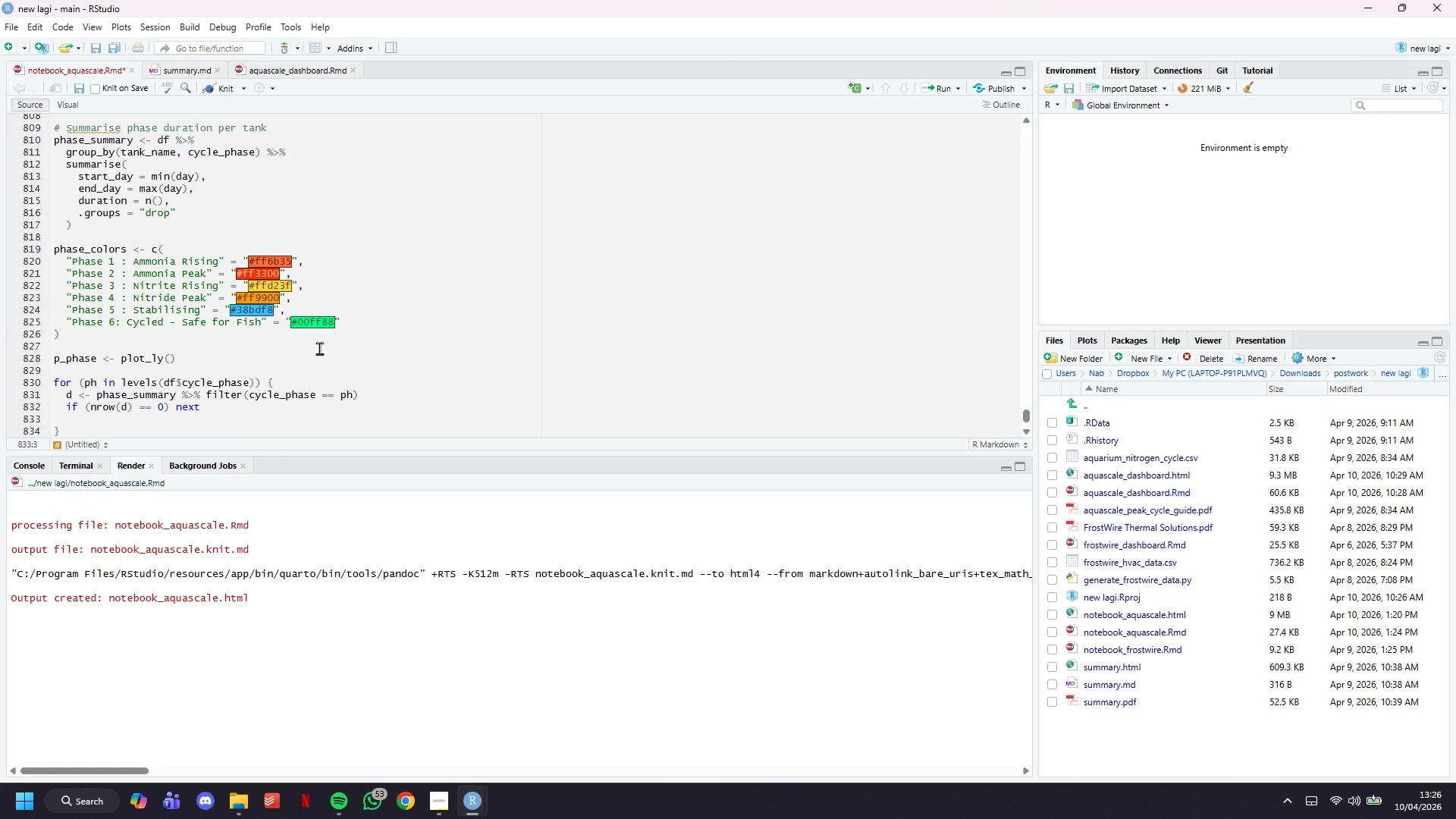 
type(p_phase <- p_phase %>%)
 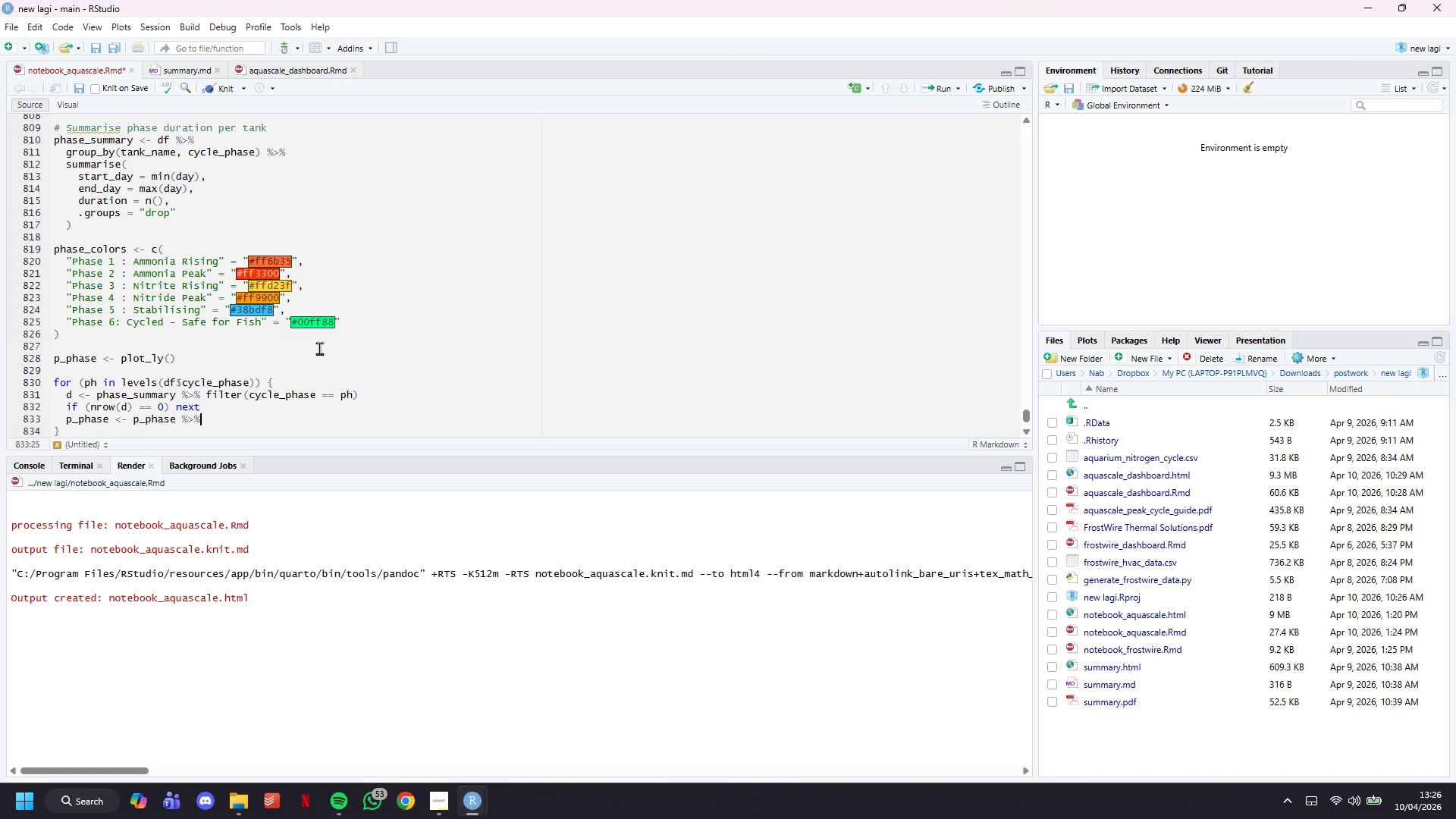 
key(Enter)
 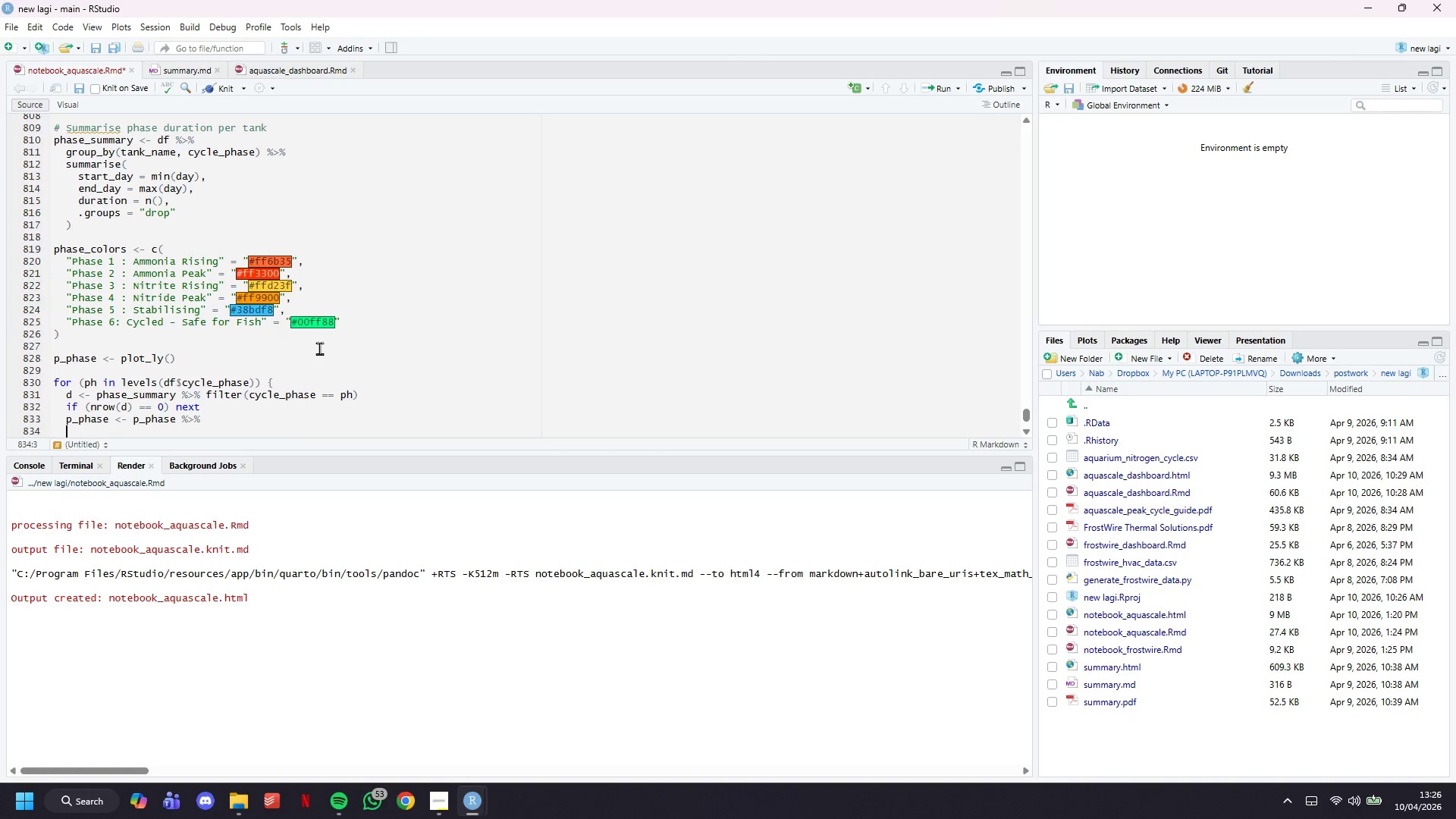 
key(Tab)
key(Tab)
type(add_bars()
 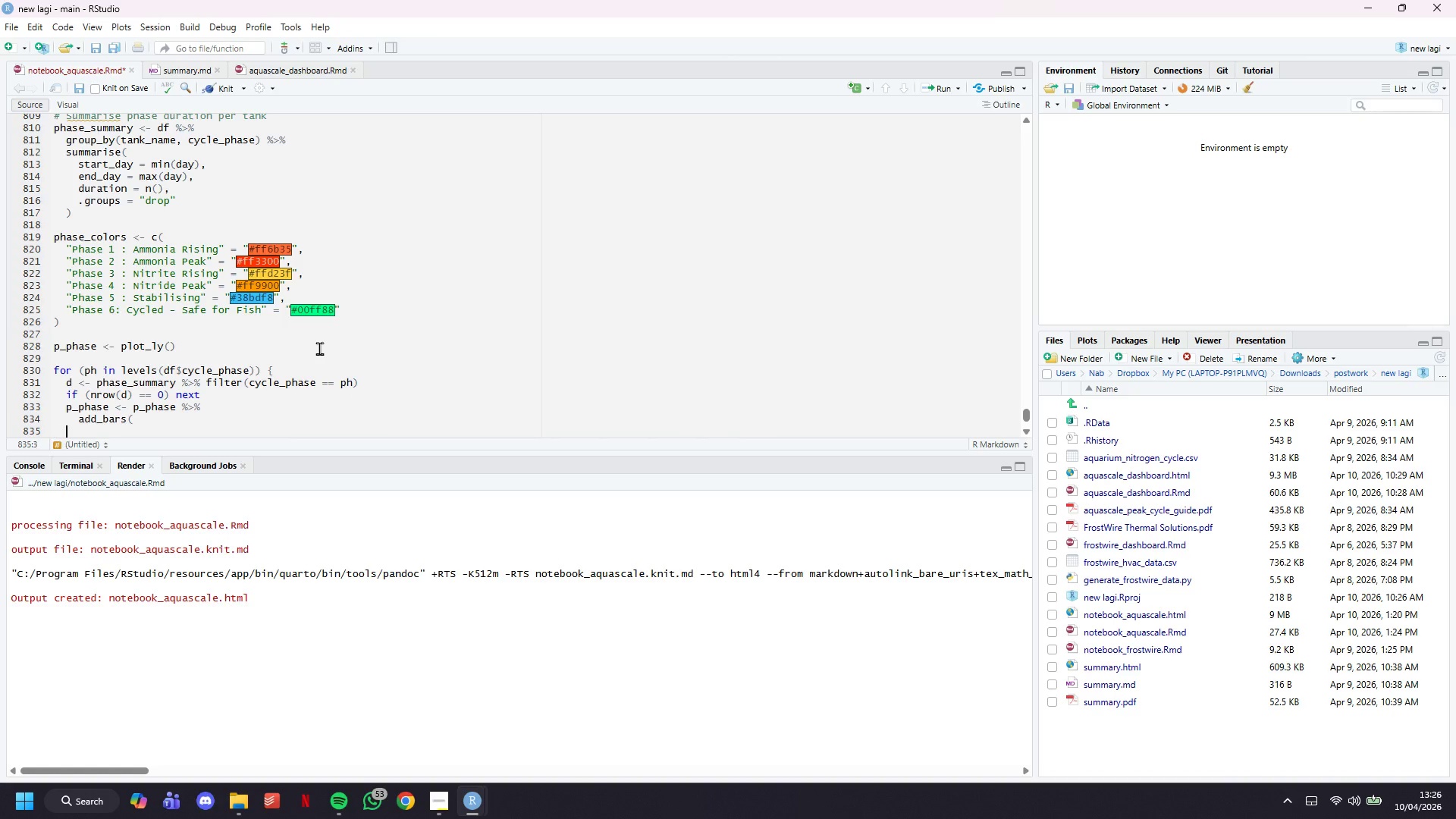 
 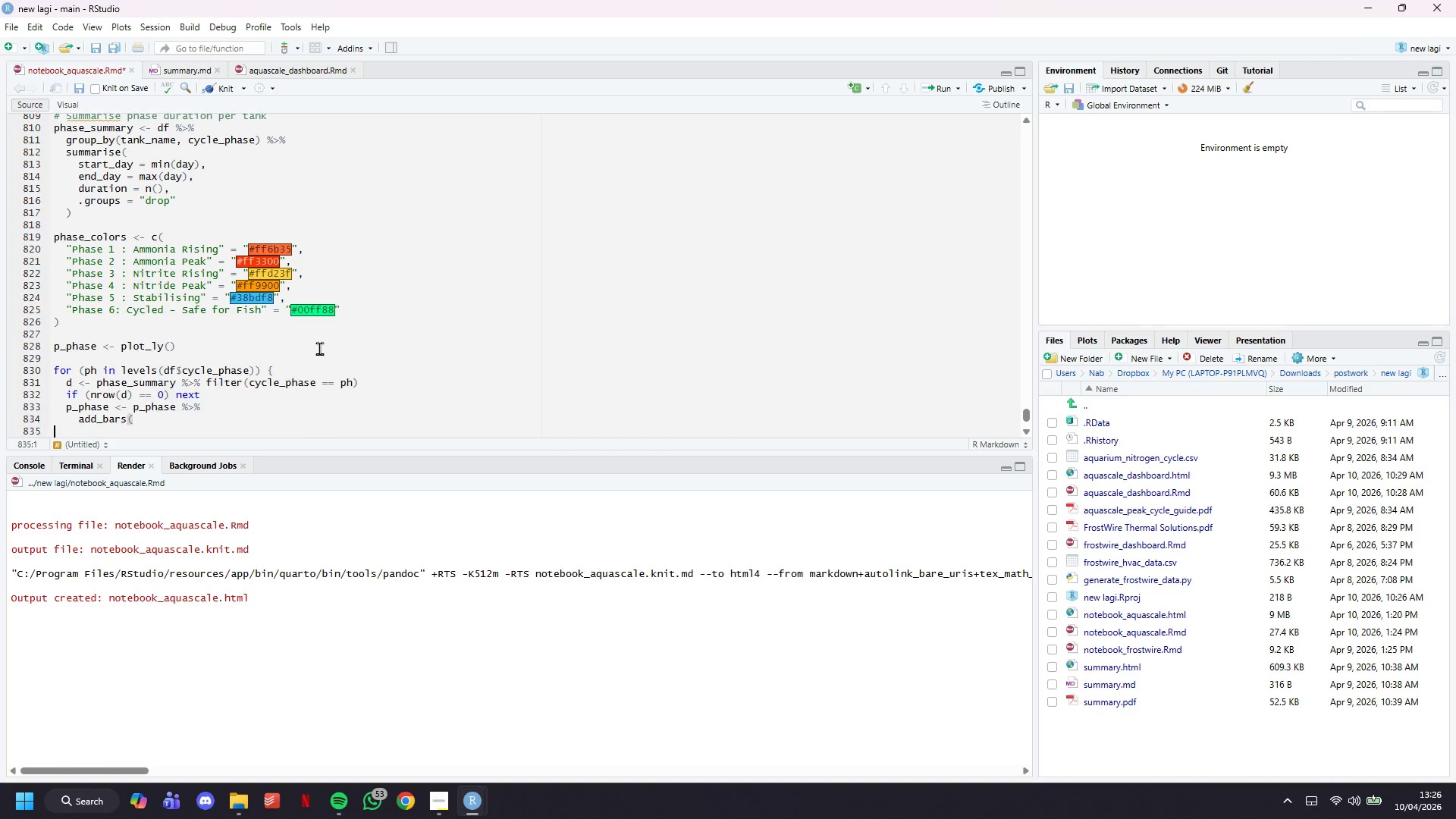 
key(Enter)
 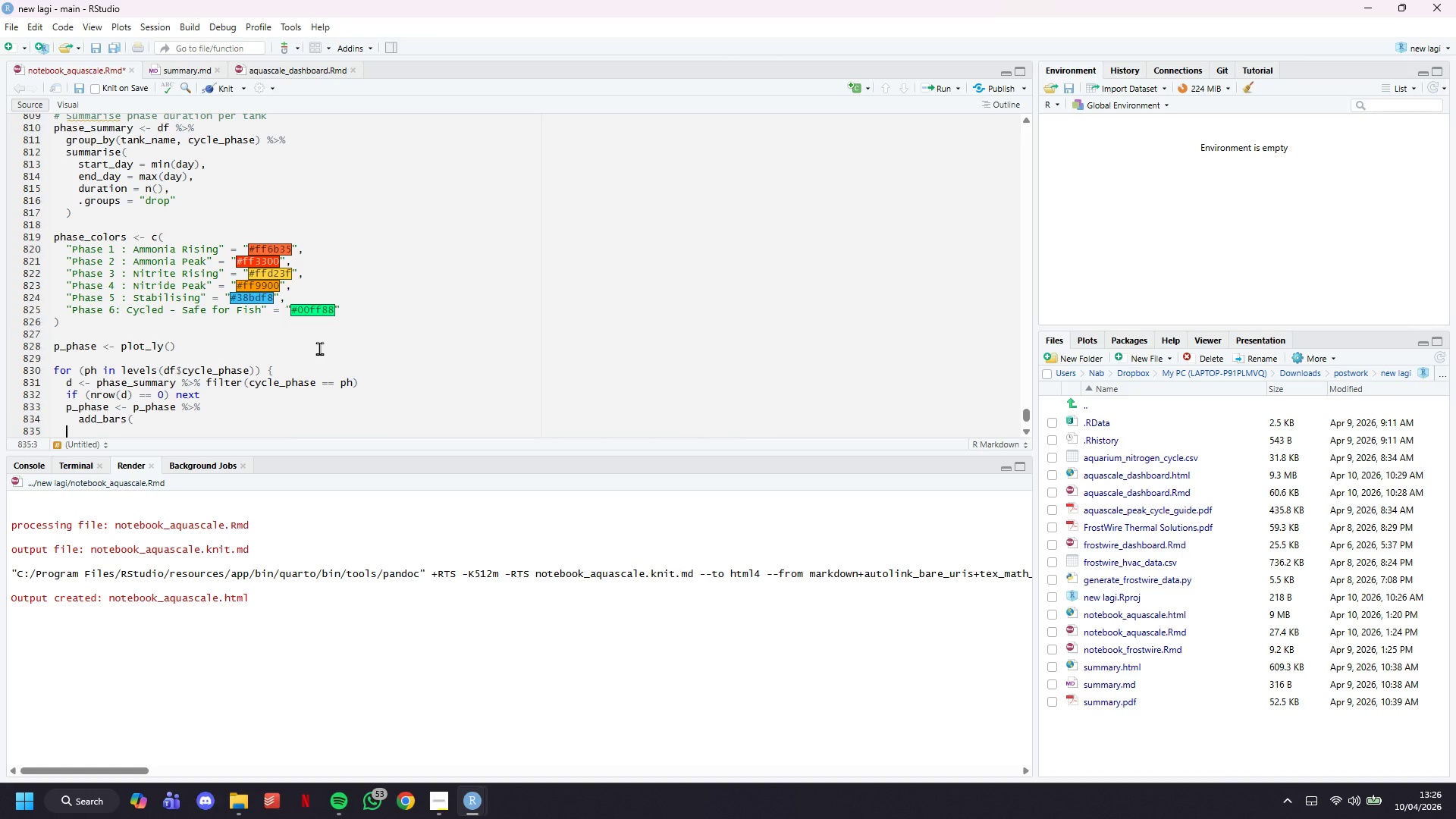 
key(Tab)
key(Tab)
key(Tab)
type(data = d,)
 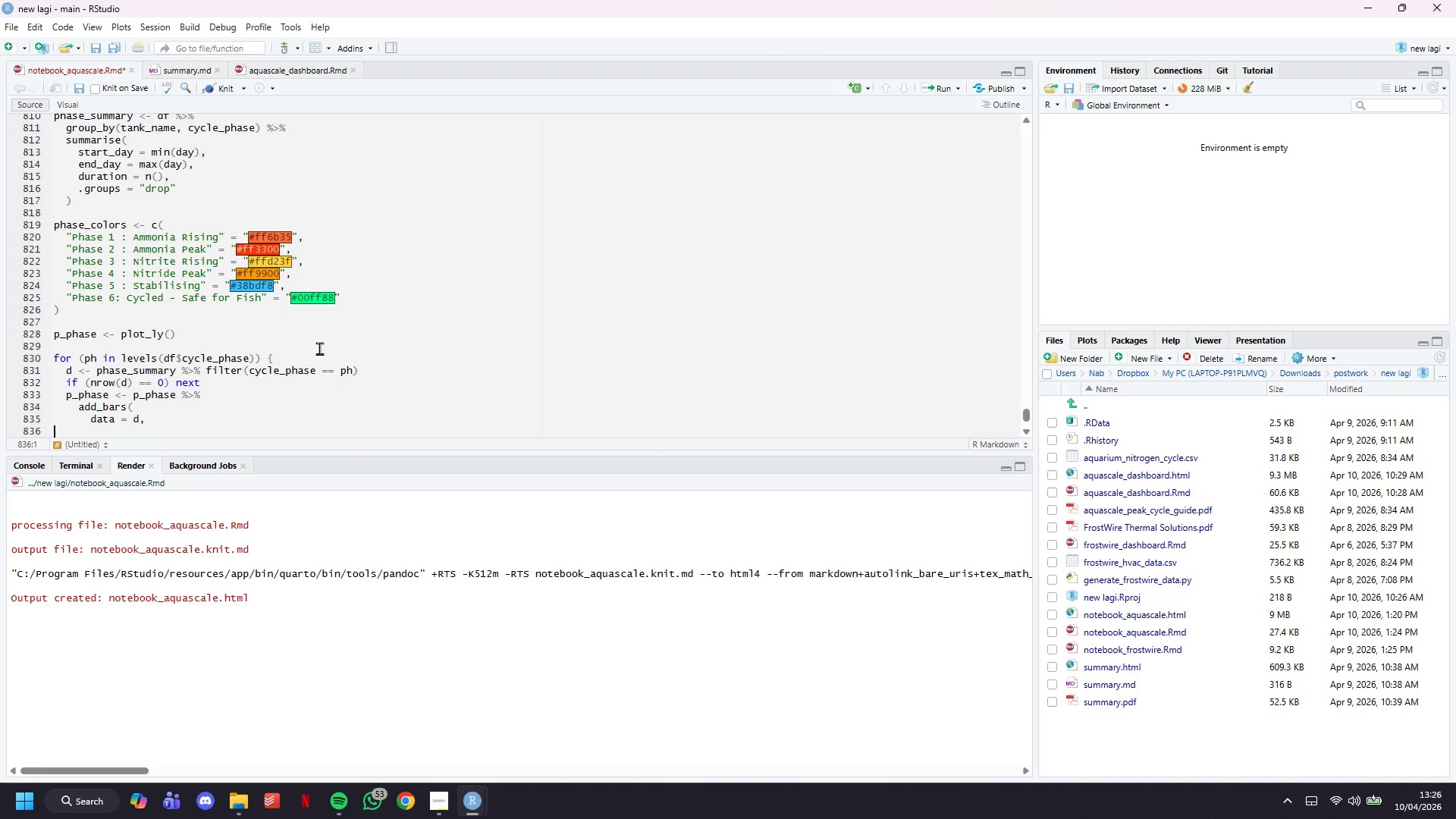 
key(Enter)
 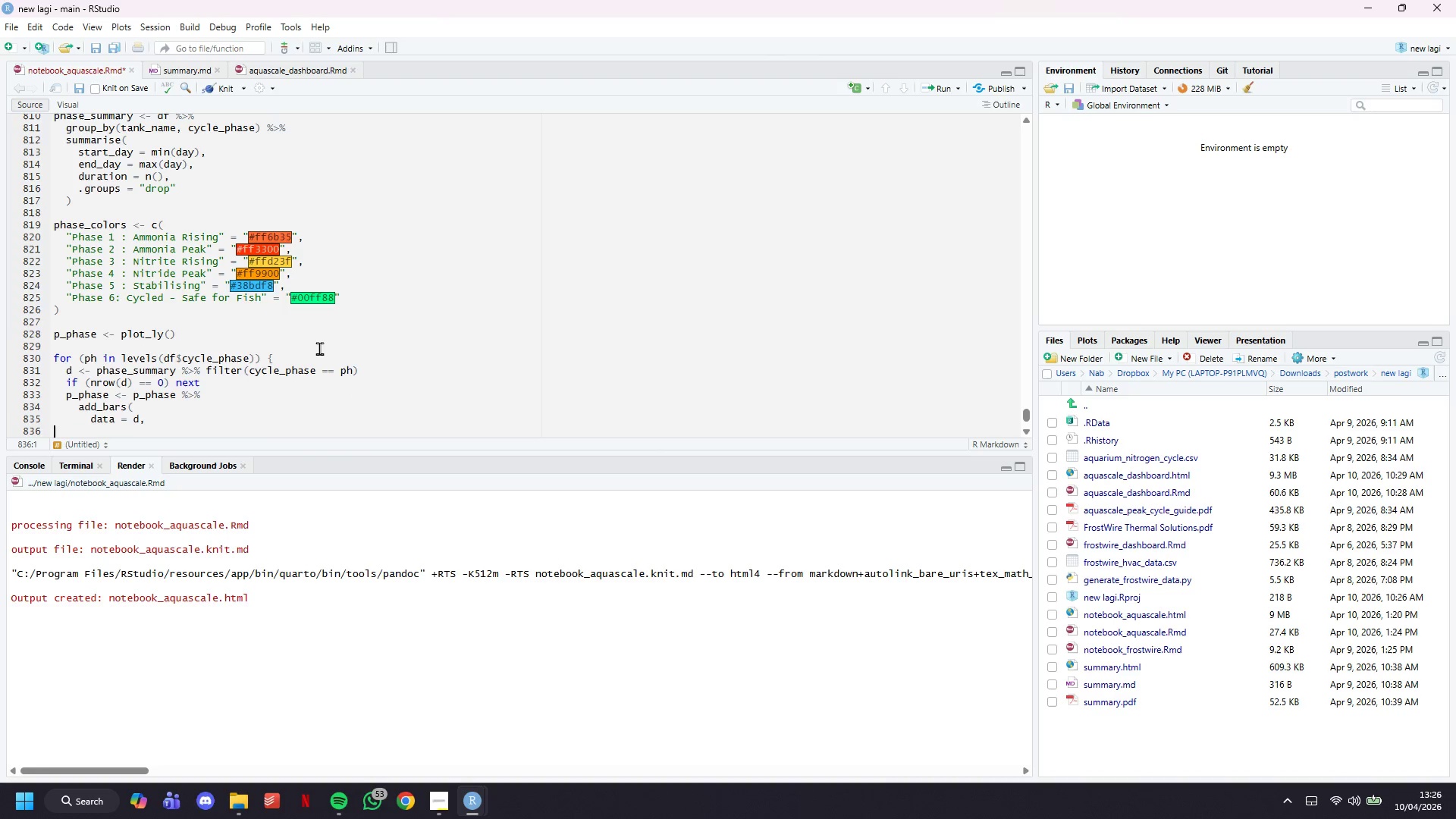 
key(Tab)
key(Tab)
key(Tab)
type(x = ~duration,)
 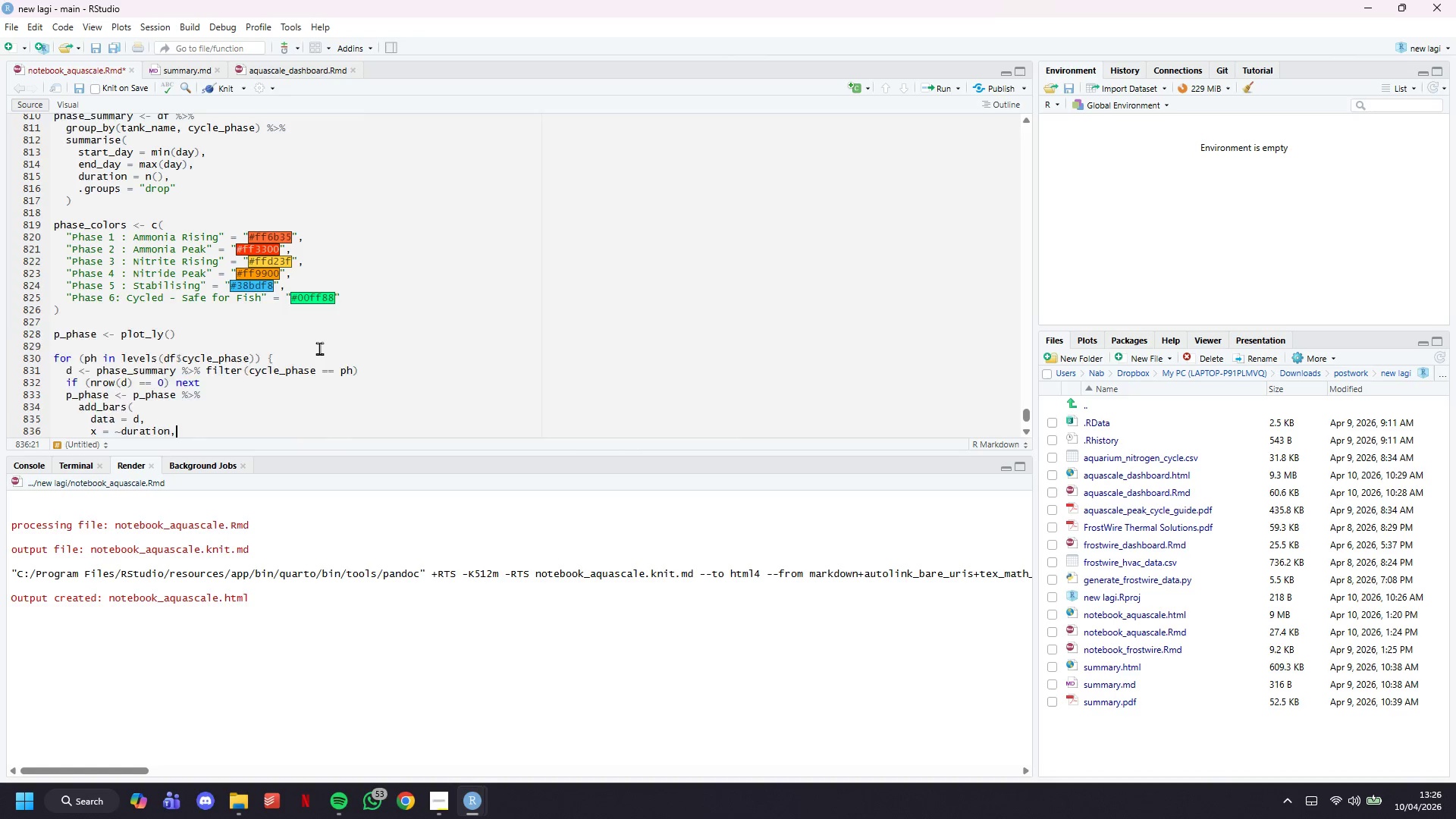 
 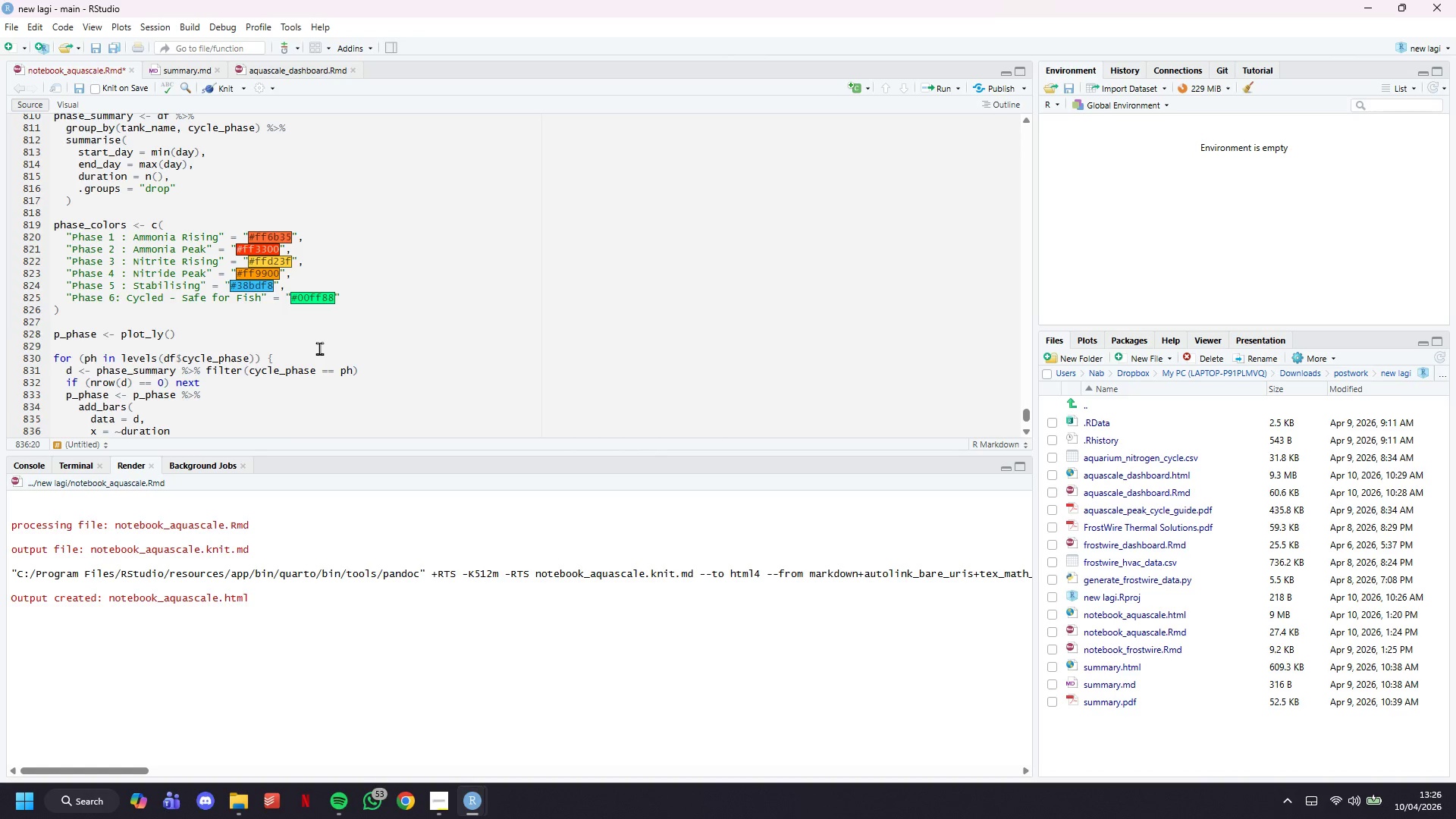 
key(Enter)
 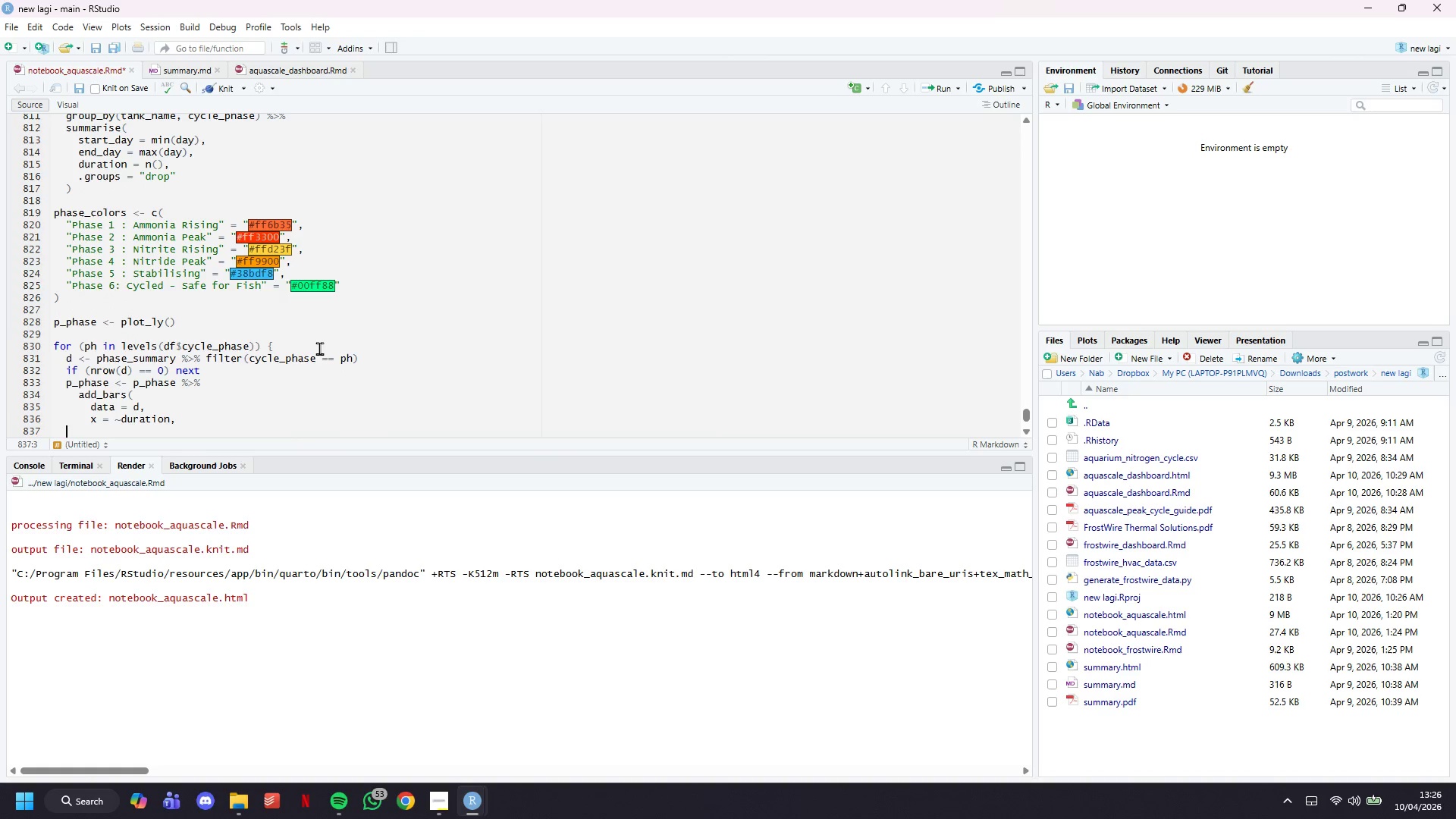 
key(Tab)
key(Tab)
key(Tab)
type(y = ~a)
key(Backspace)
type(tank_name,)
 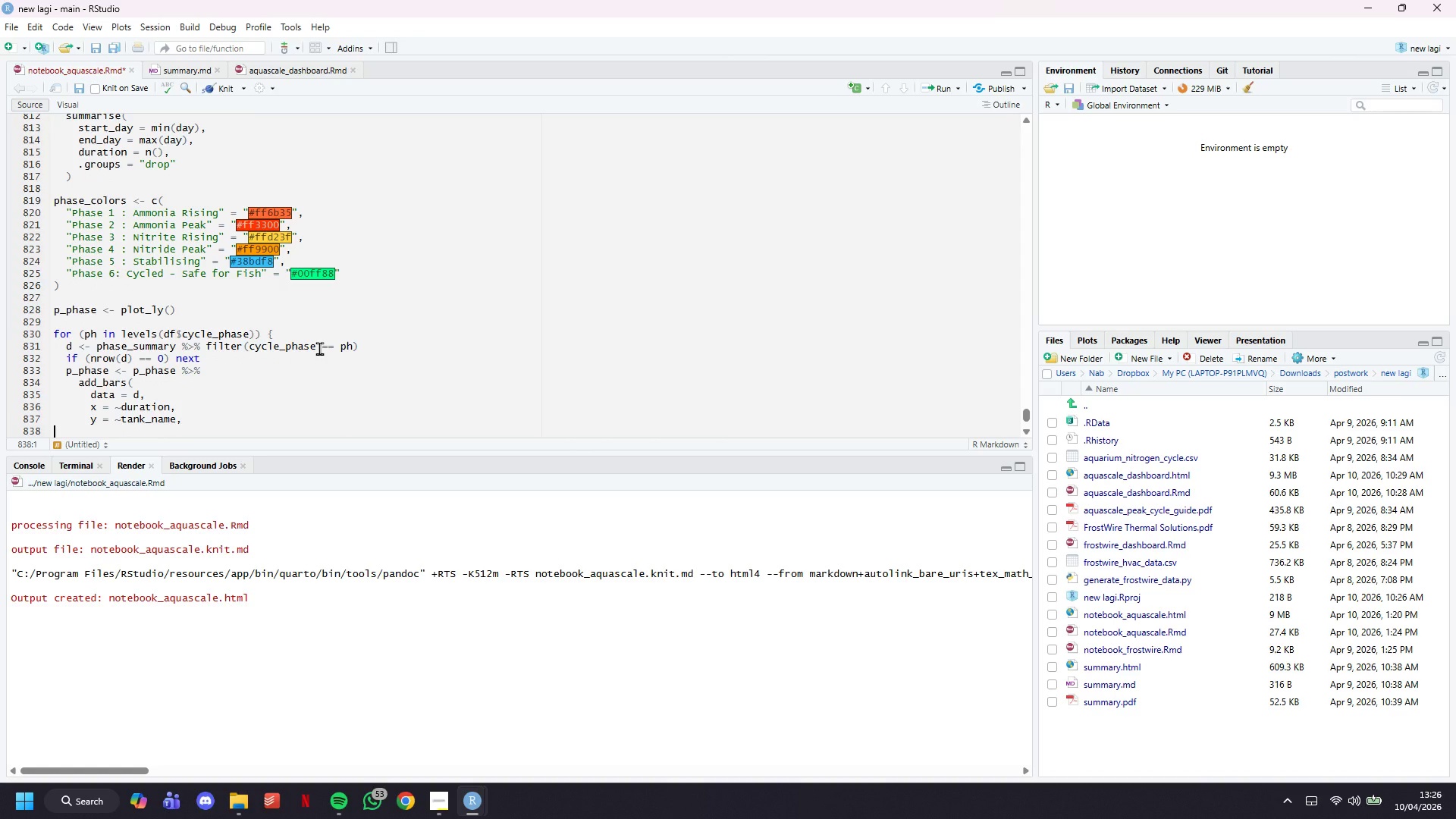 
 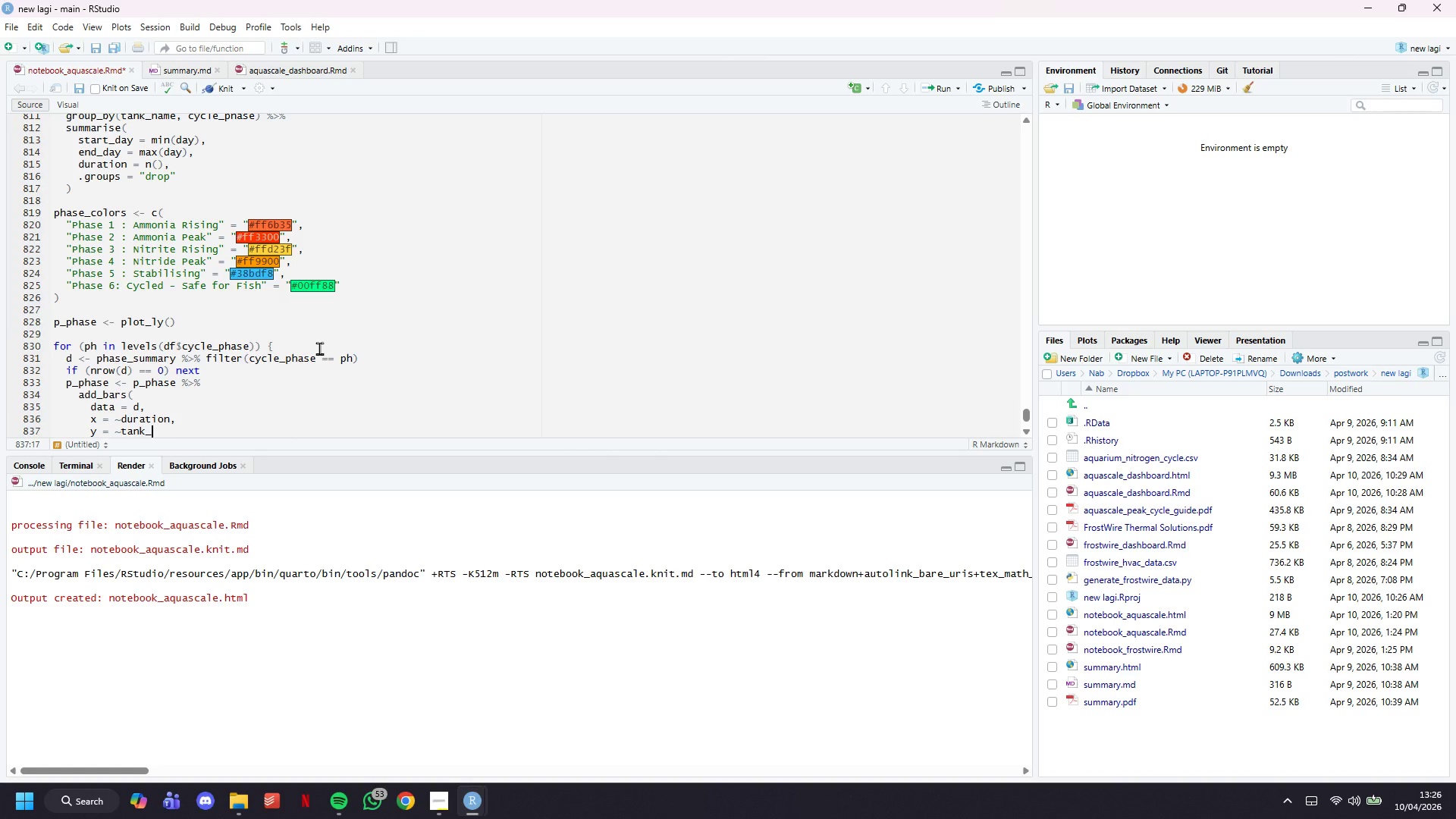 
key(Enter)
 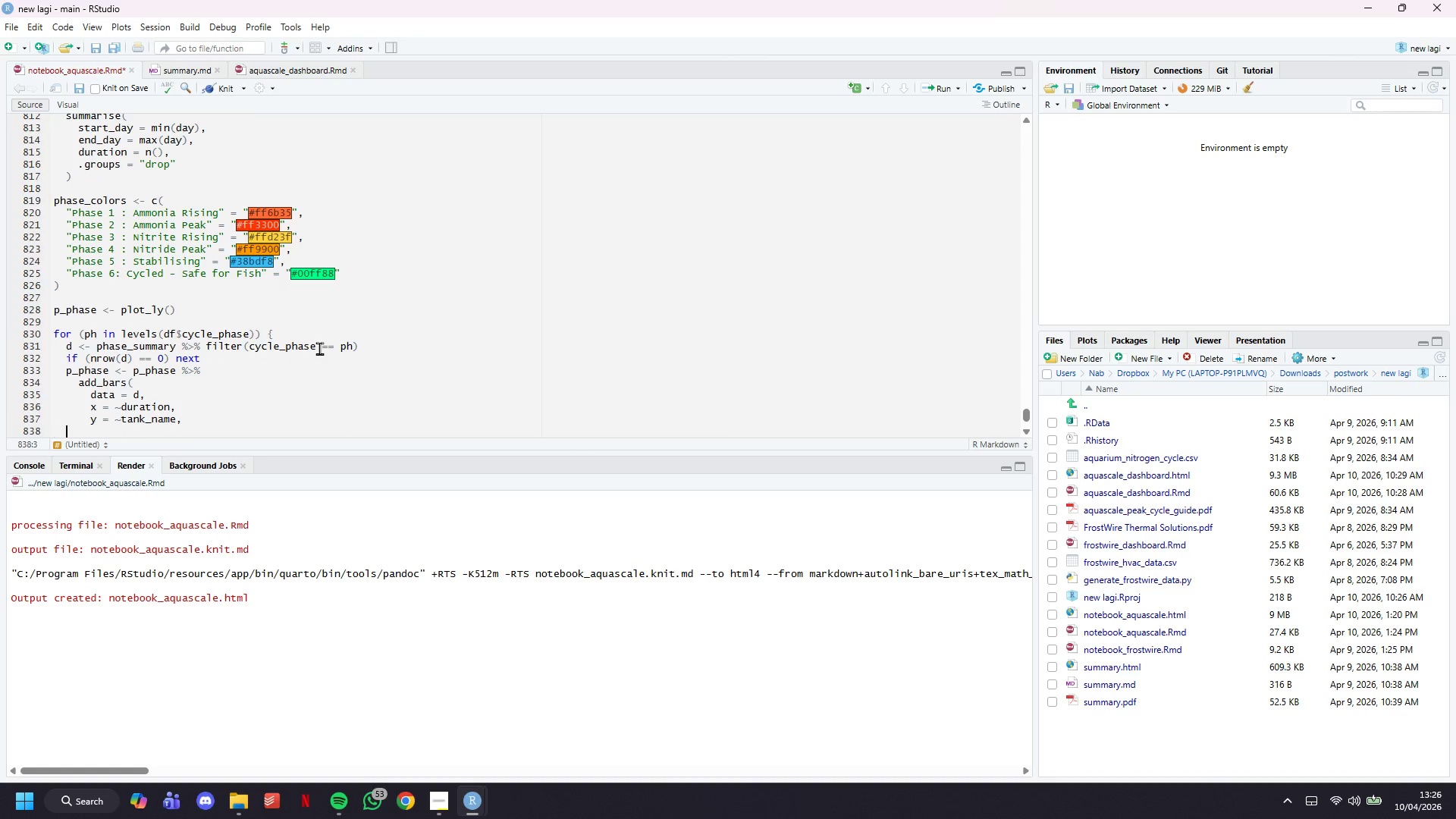 
key(Tab)
key(Tab)
key(Tab)
type(base = )
 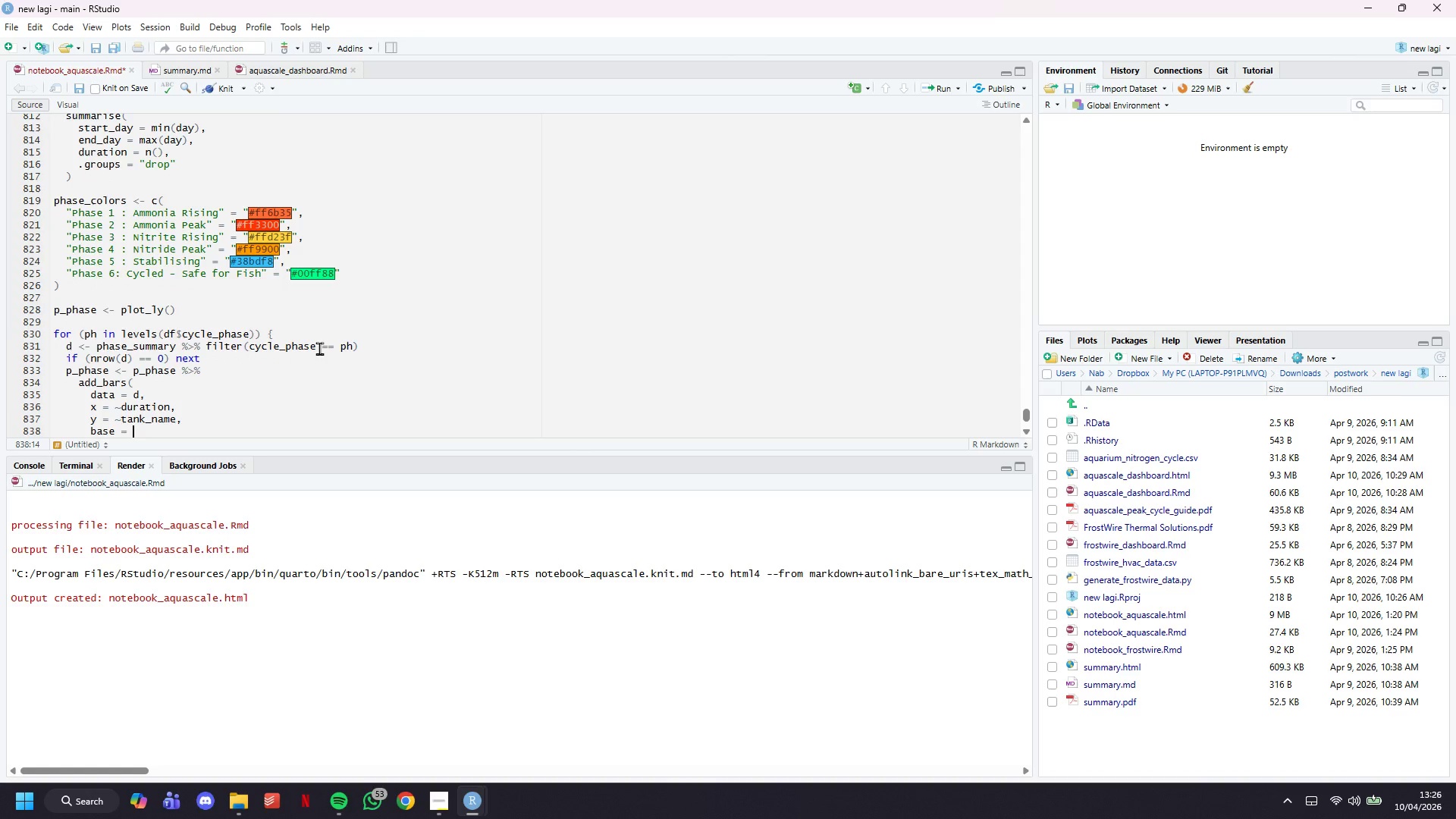 
type(~start_day,)
 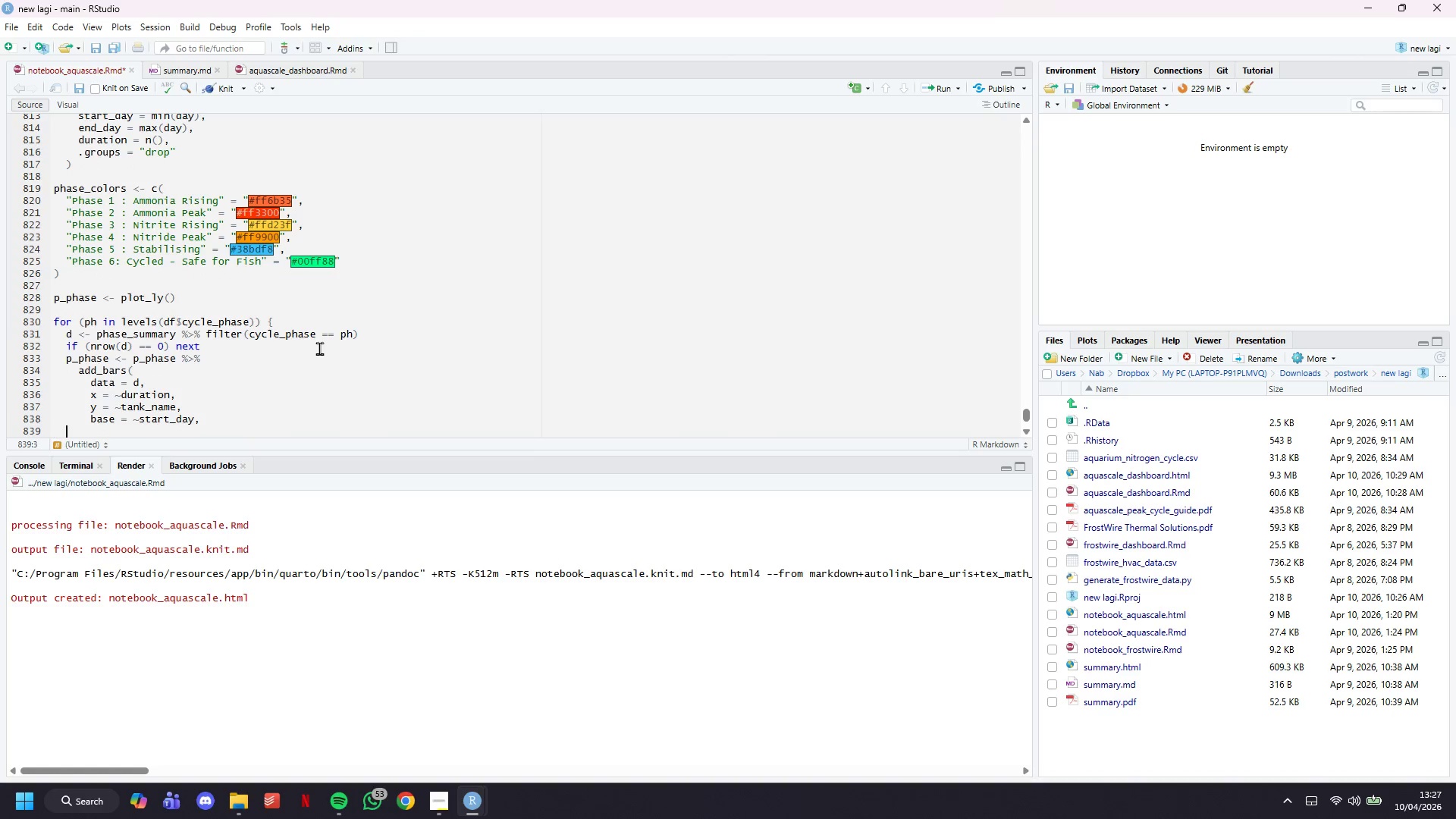 
 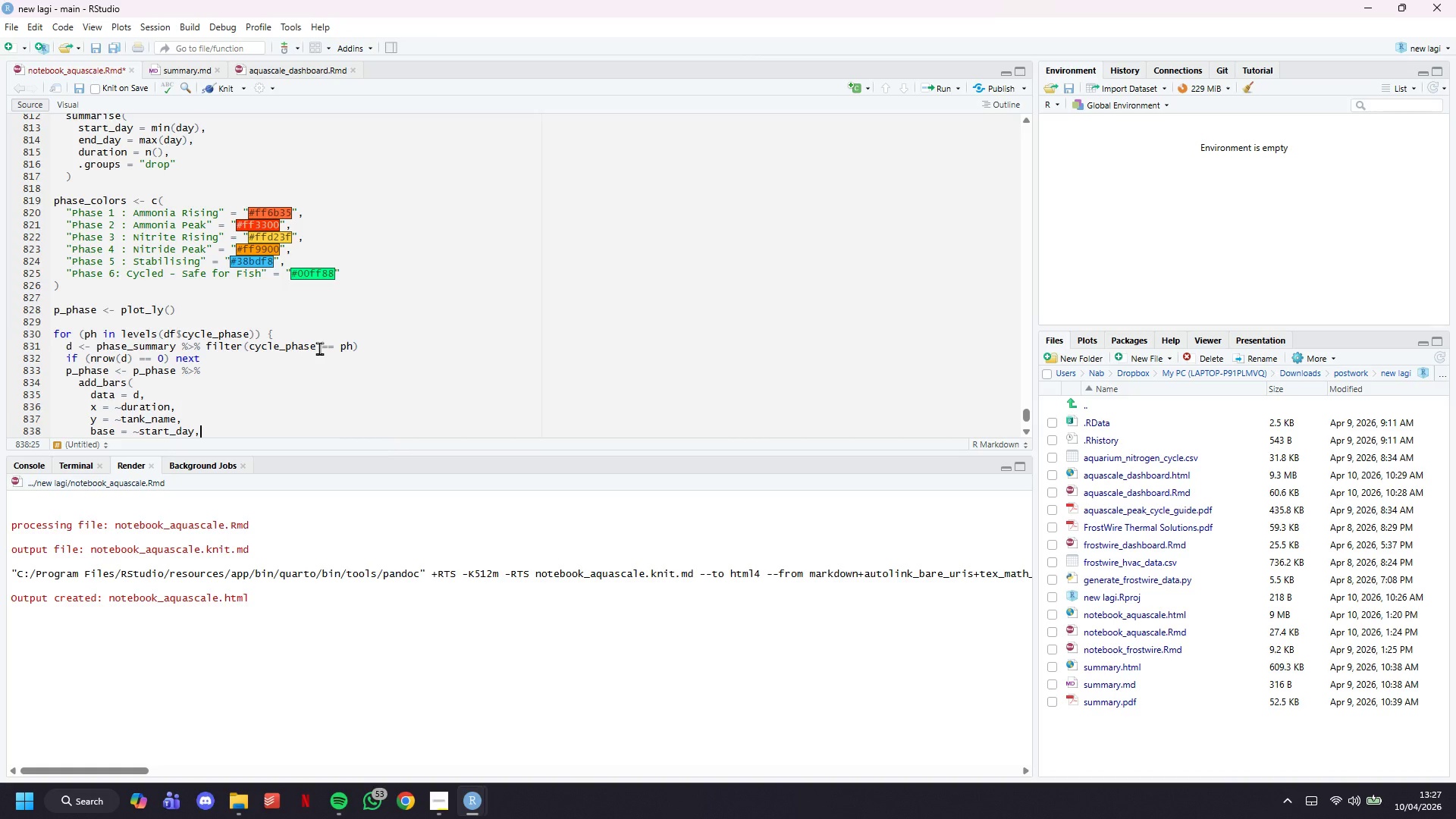 
key(Enter)
 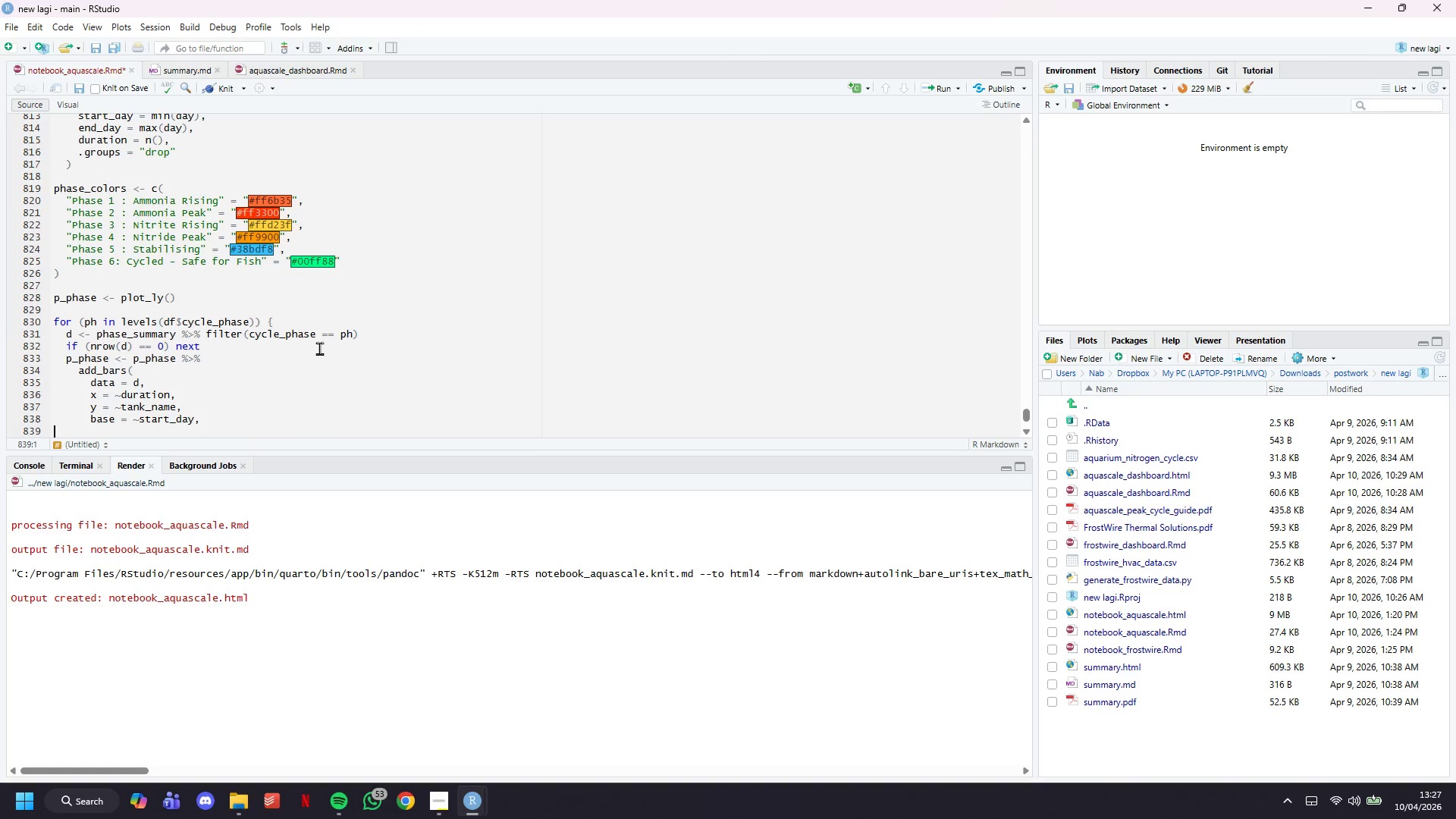 
key(Tab)
 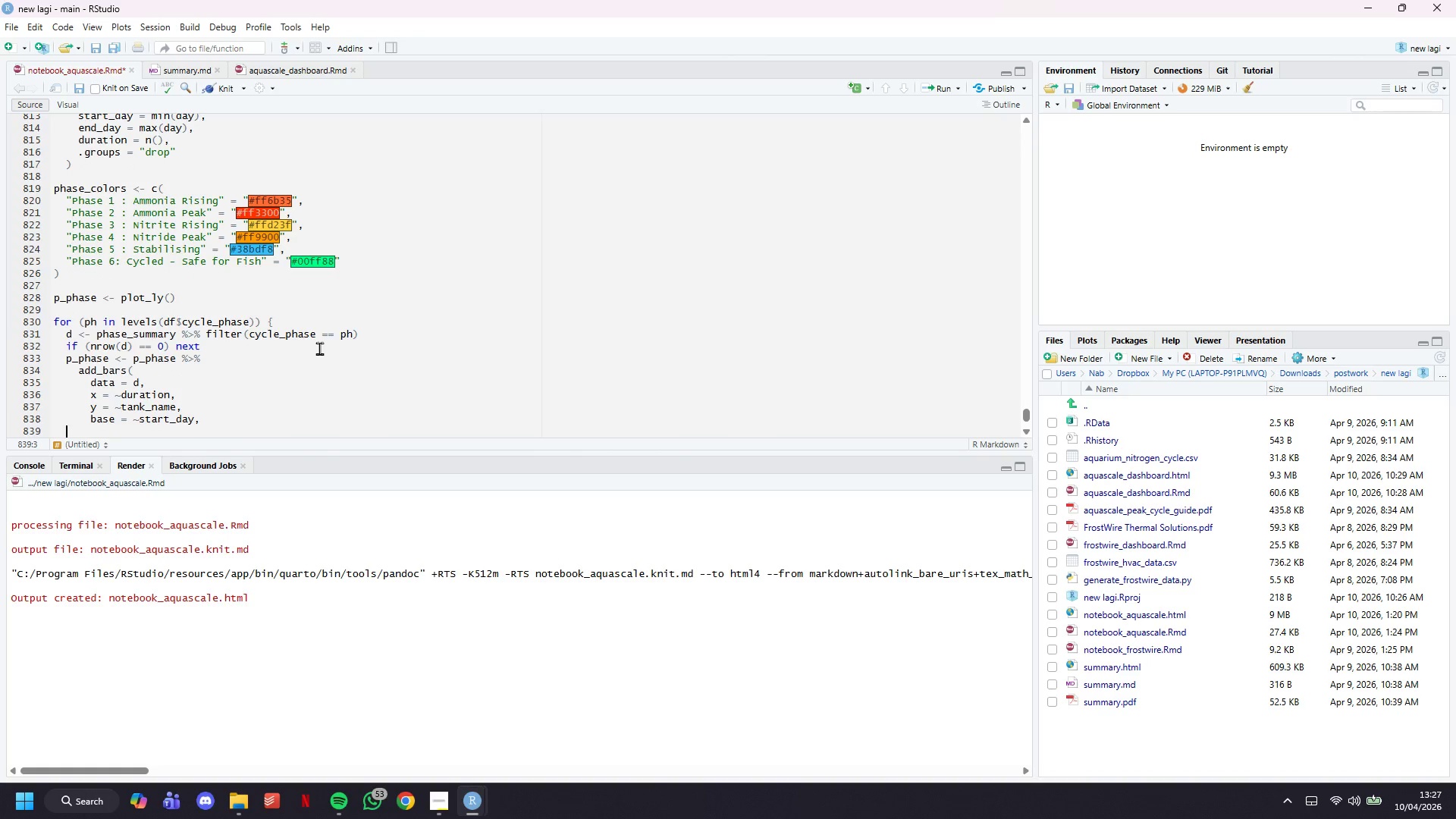 
key(Tab)
 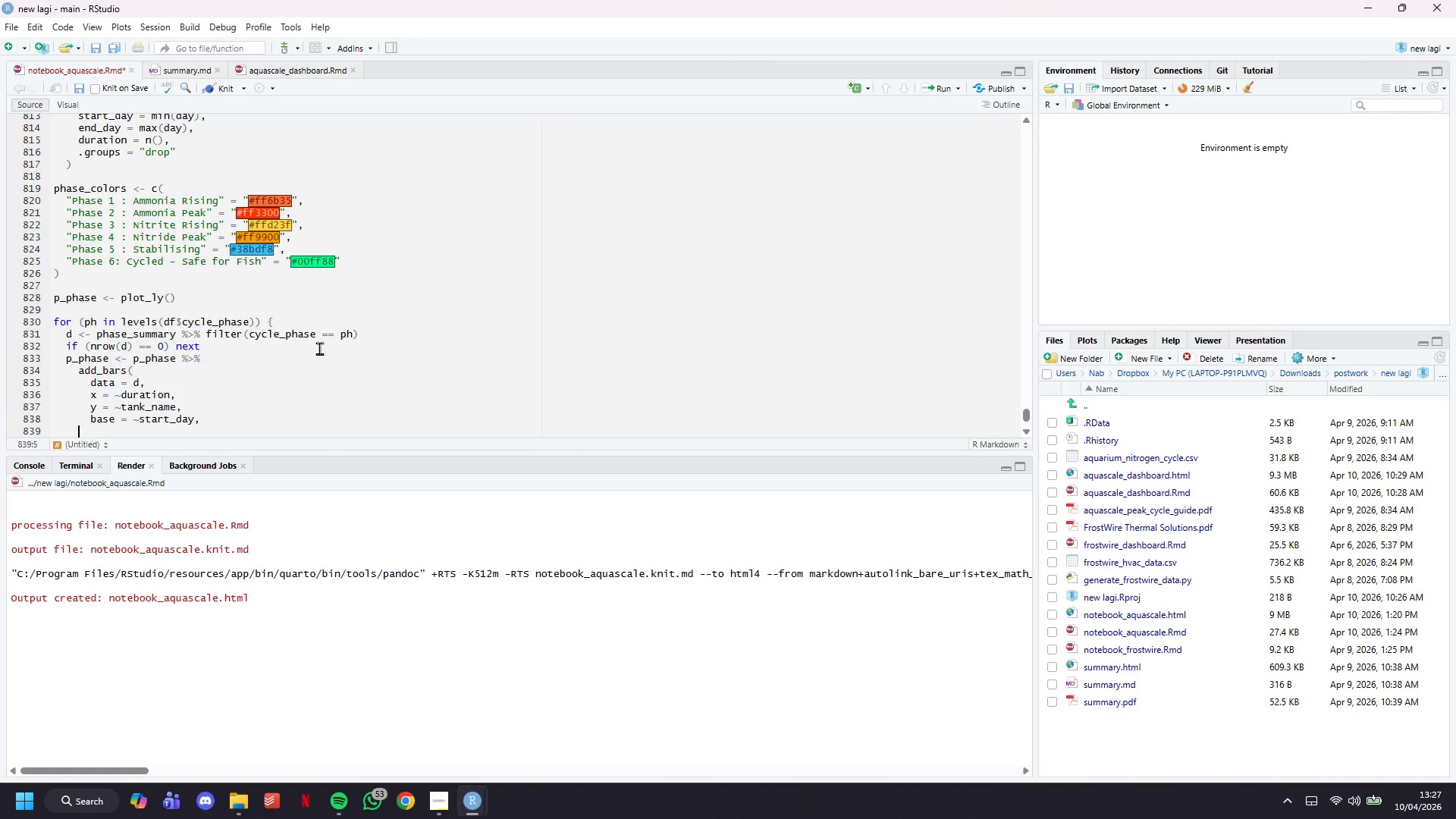 
key(Tab)
 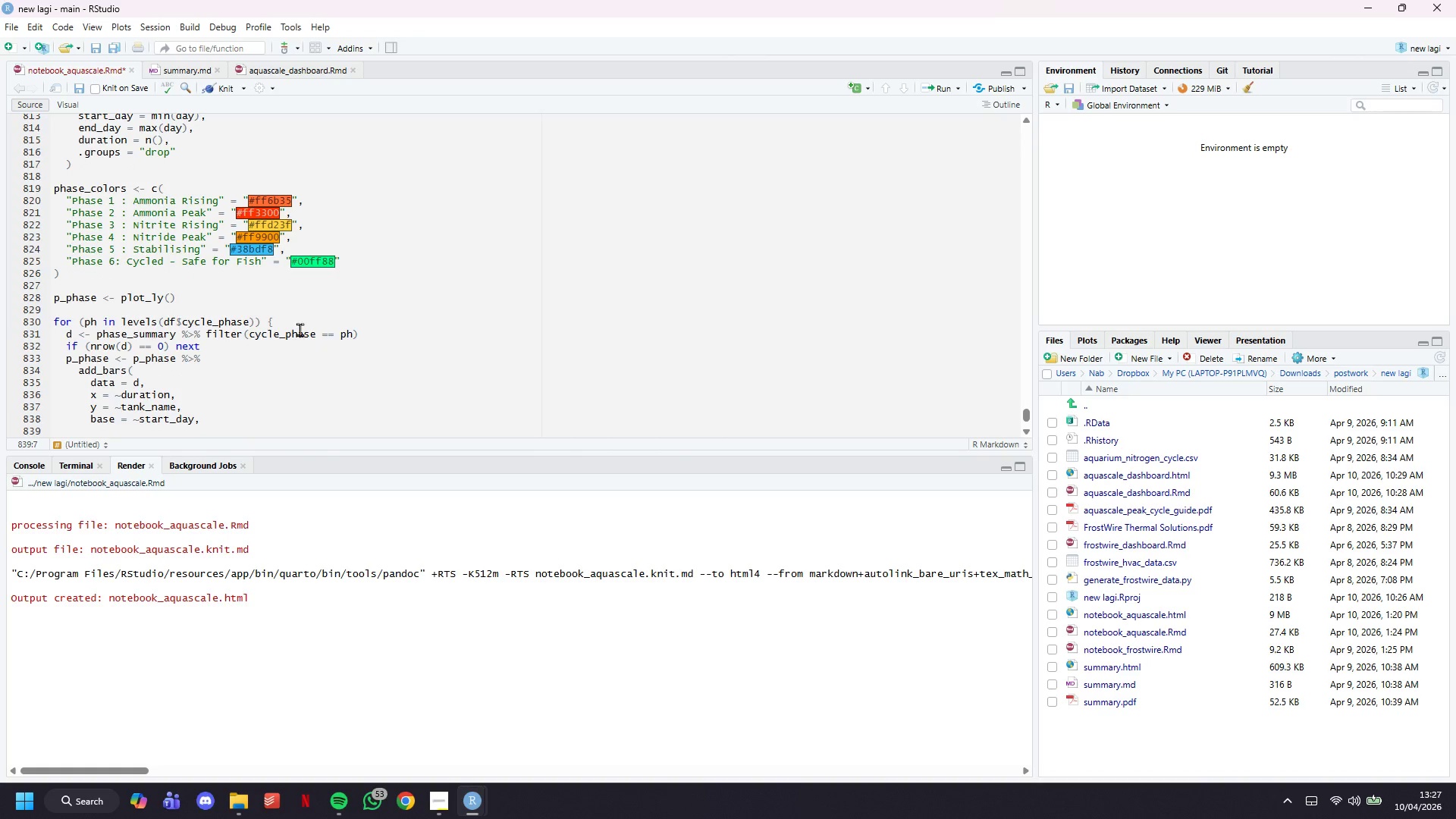 
scroll: coordinate [297, 327], scroll_direction: down, amount: 7.0
 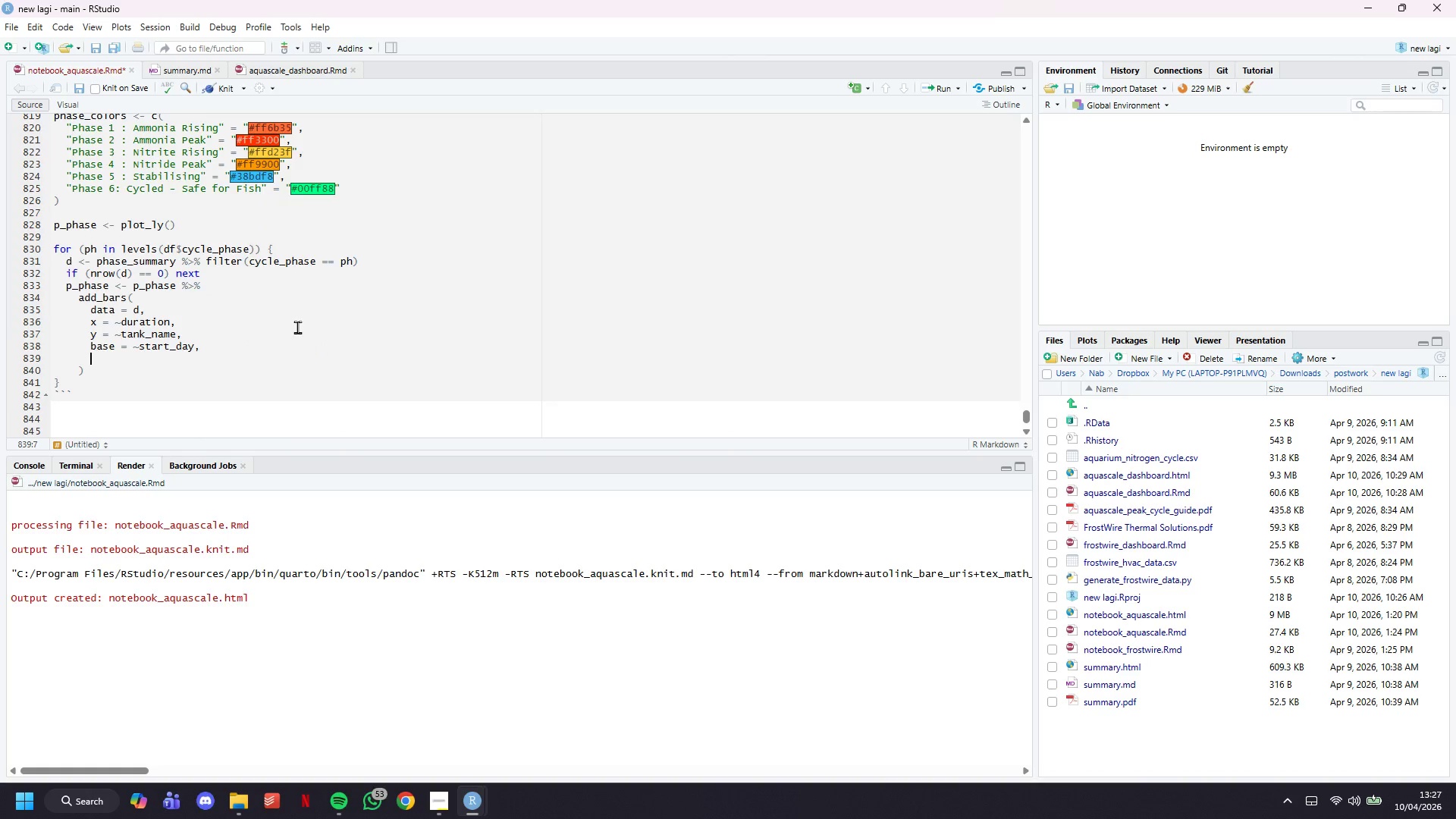 
type(orientation = "h",)
 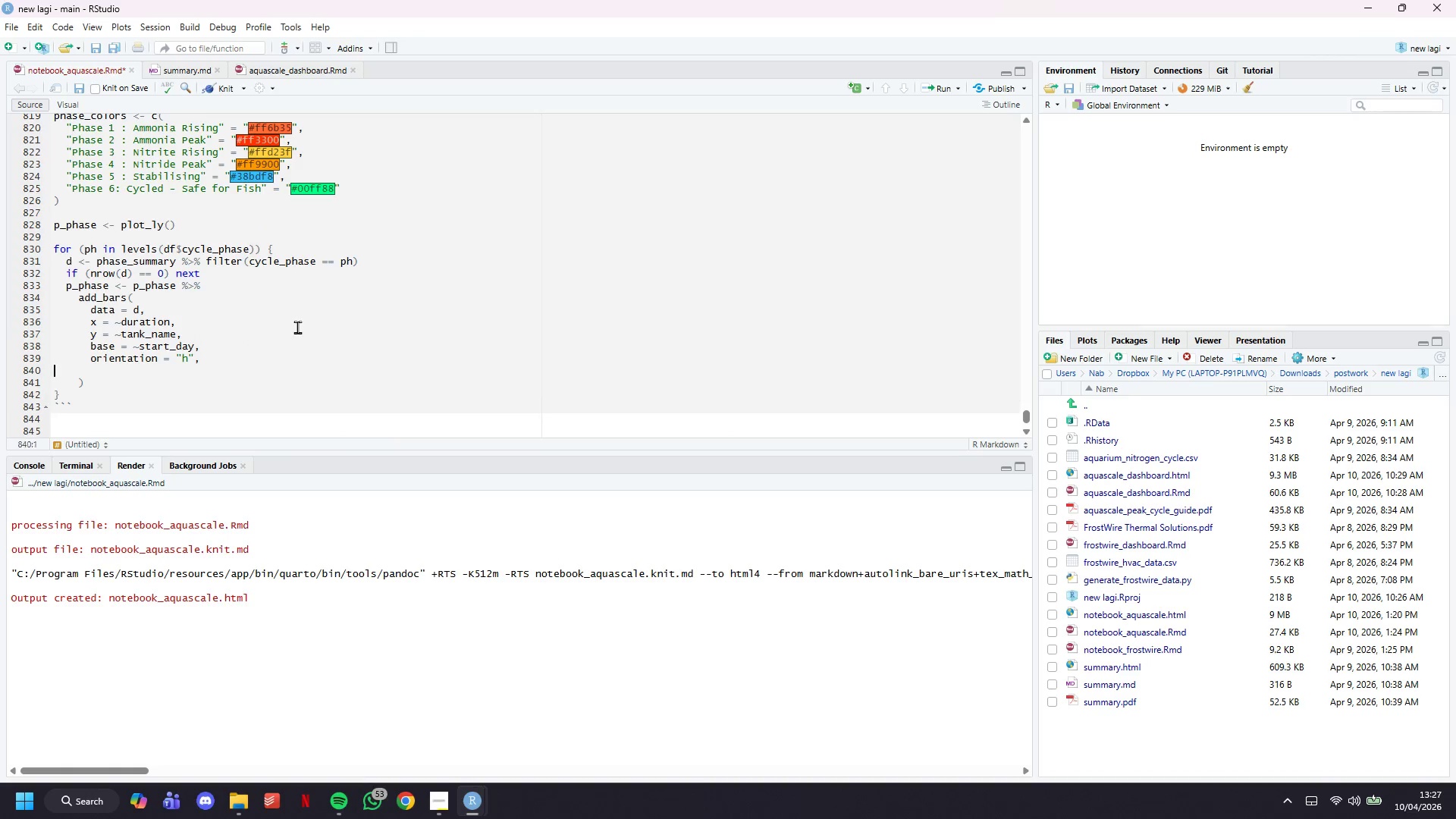 
key(Enter)
 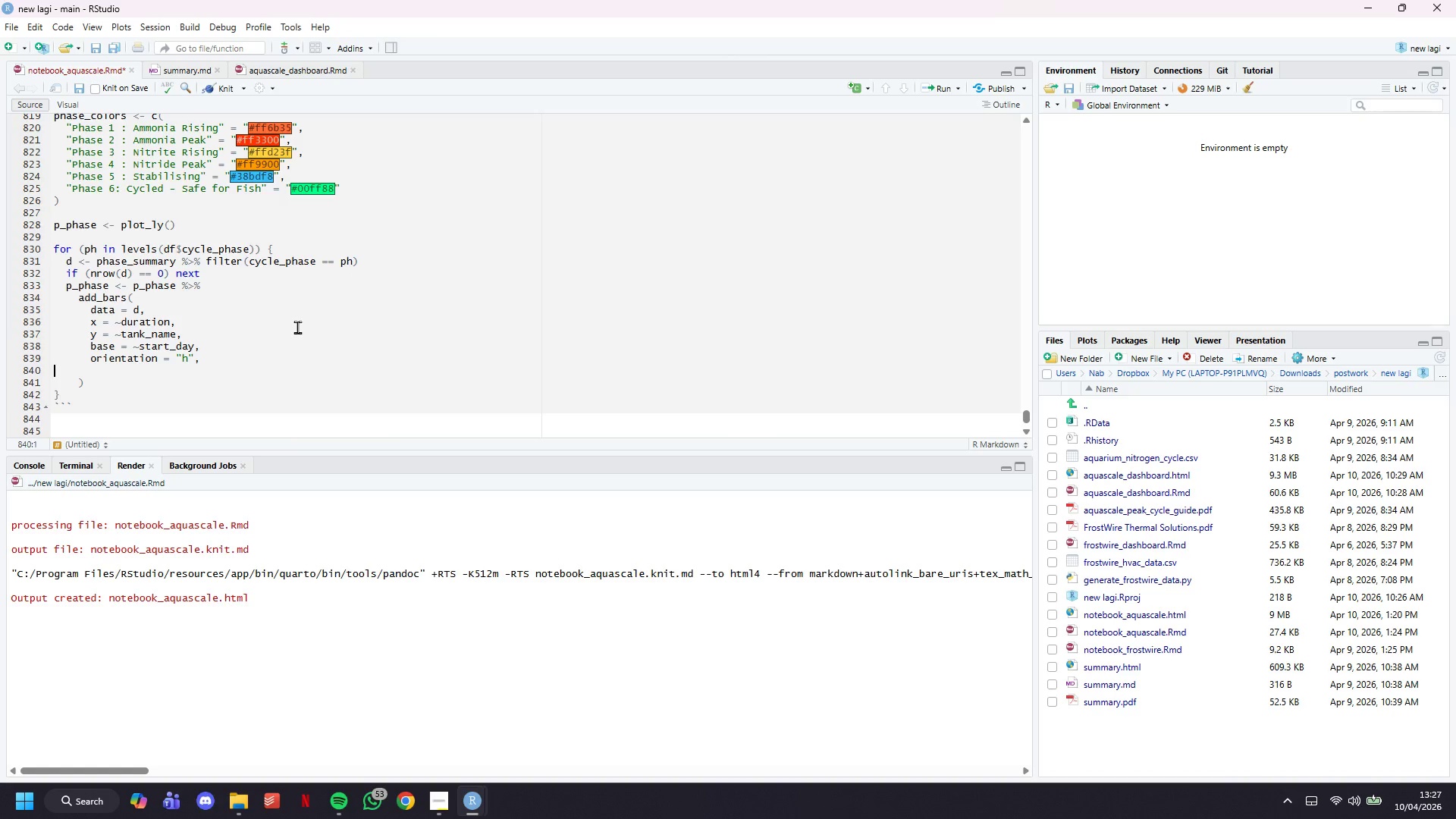 
key(Tab)
key(Tab)
key(Tab)
type(name = "")
 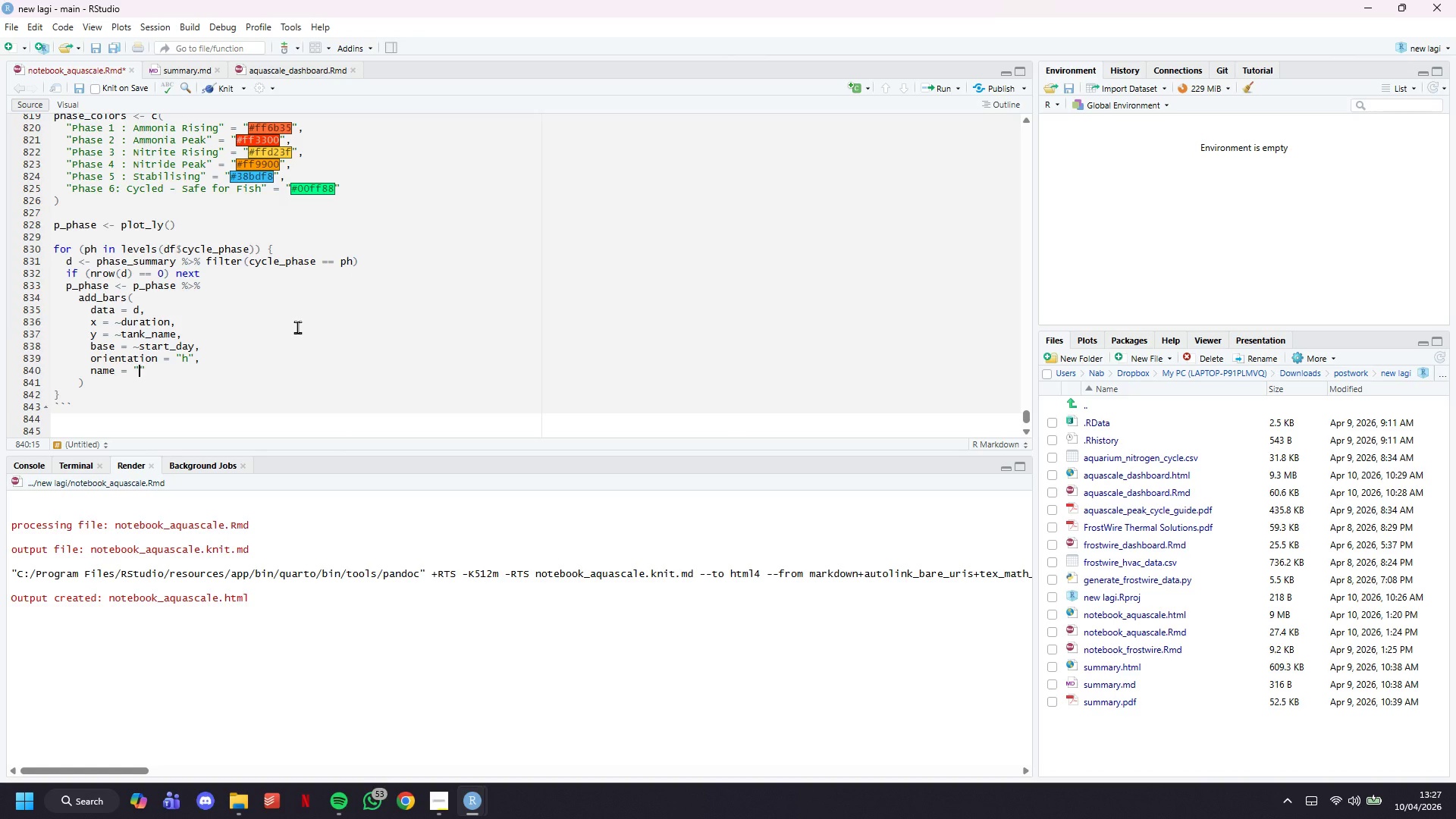 
 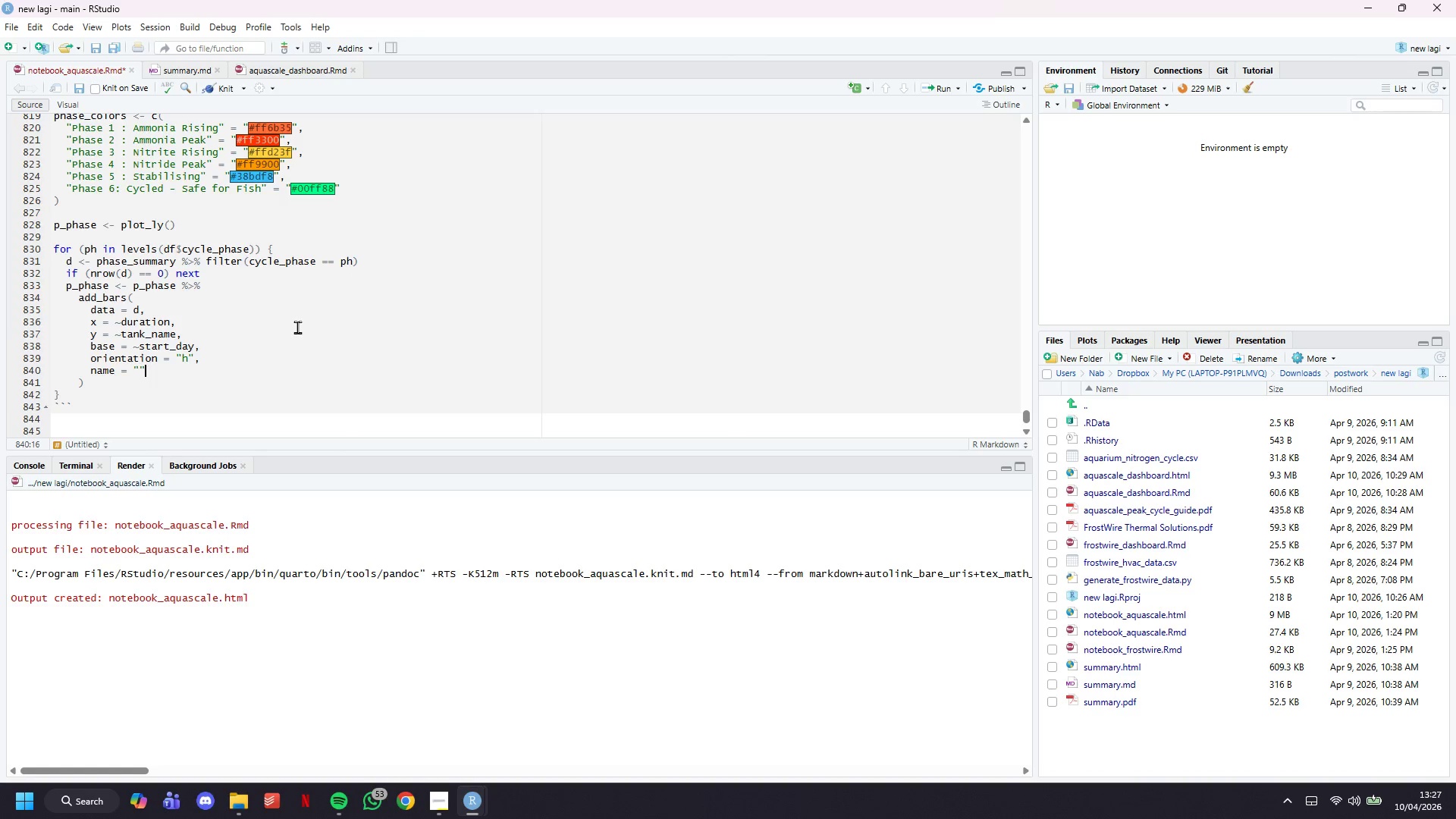 
key(ArrowLeft)
 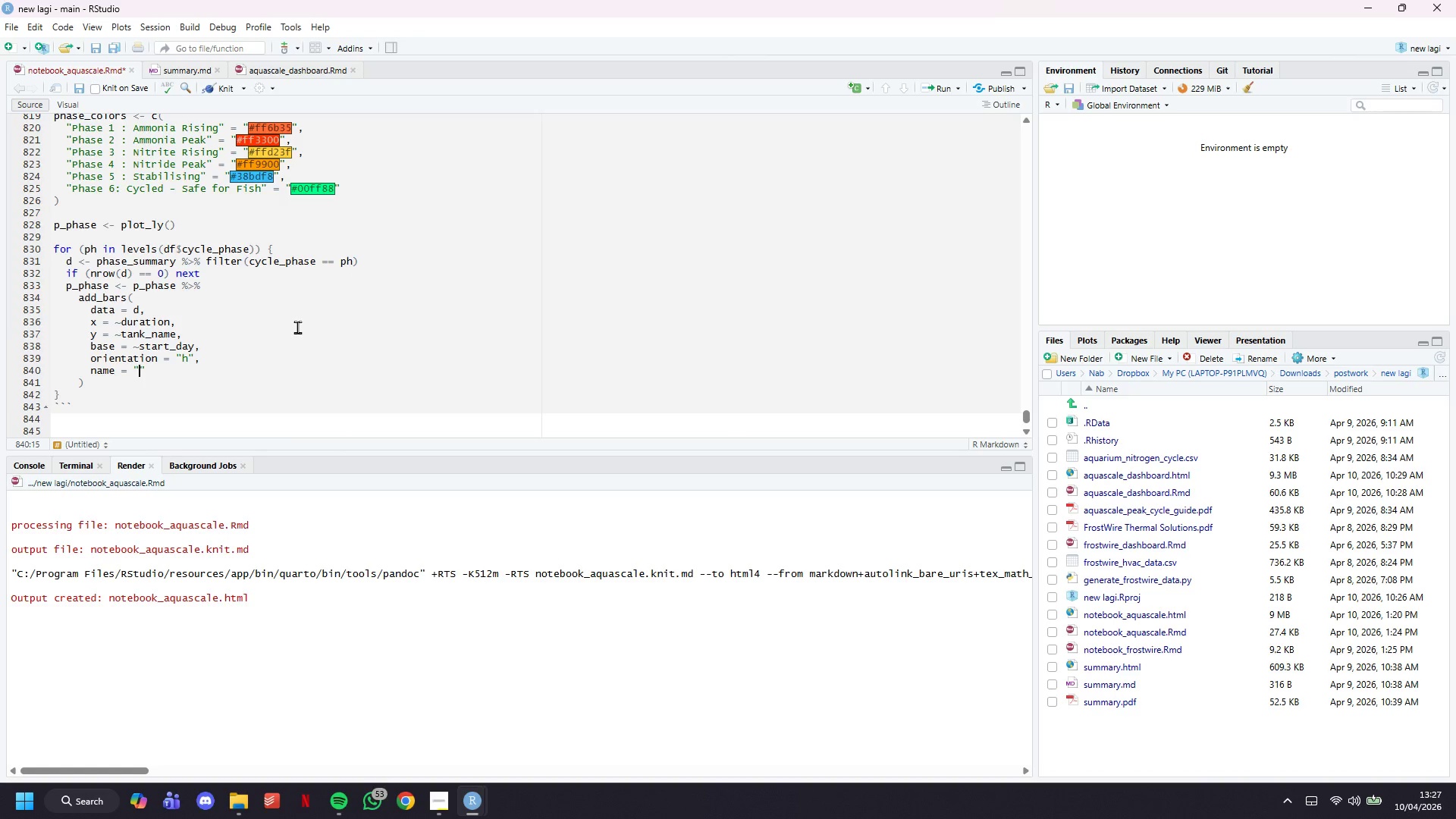 
key(Backspace)
type(gsub("")
 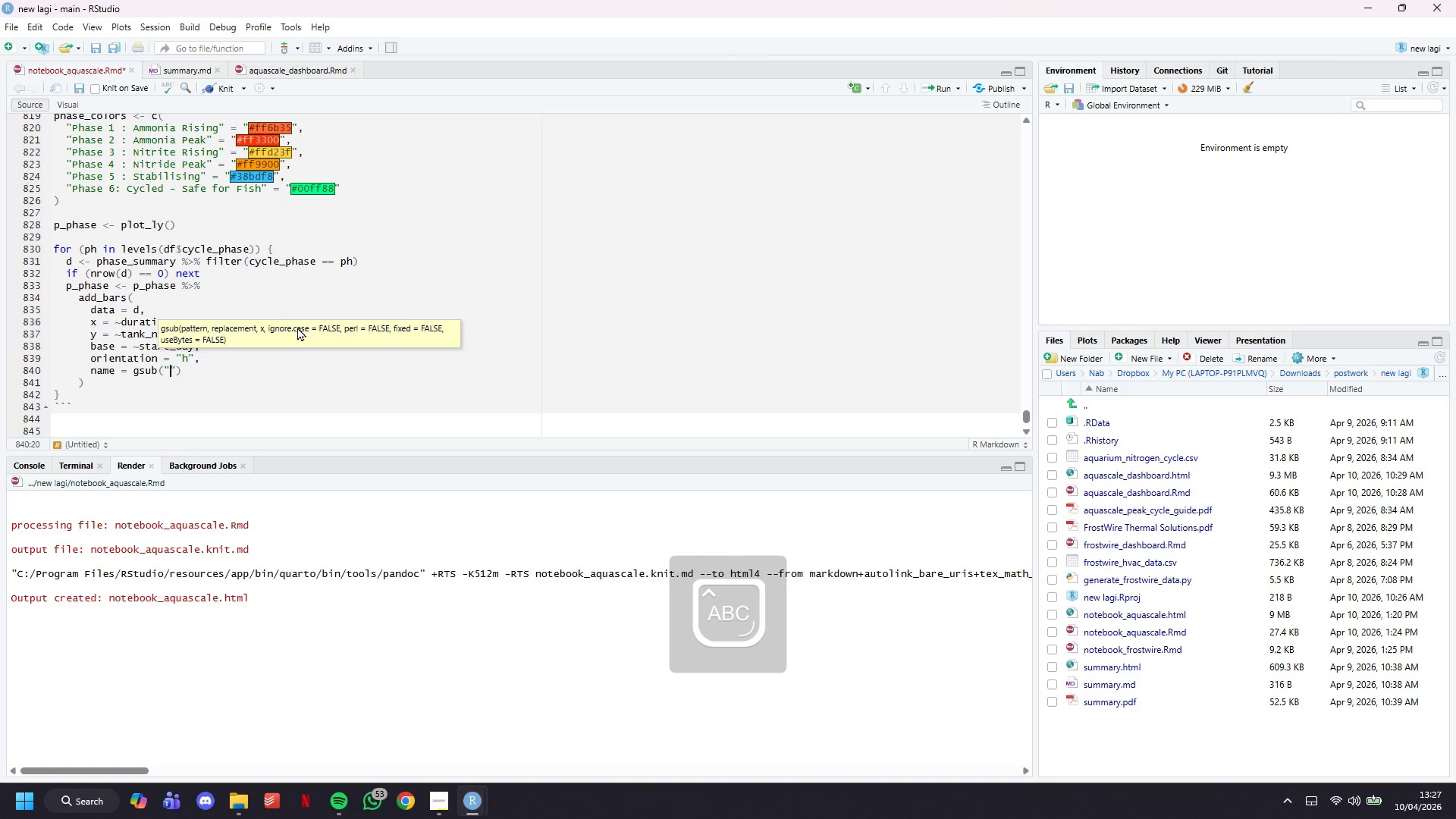 
 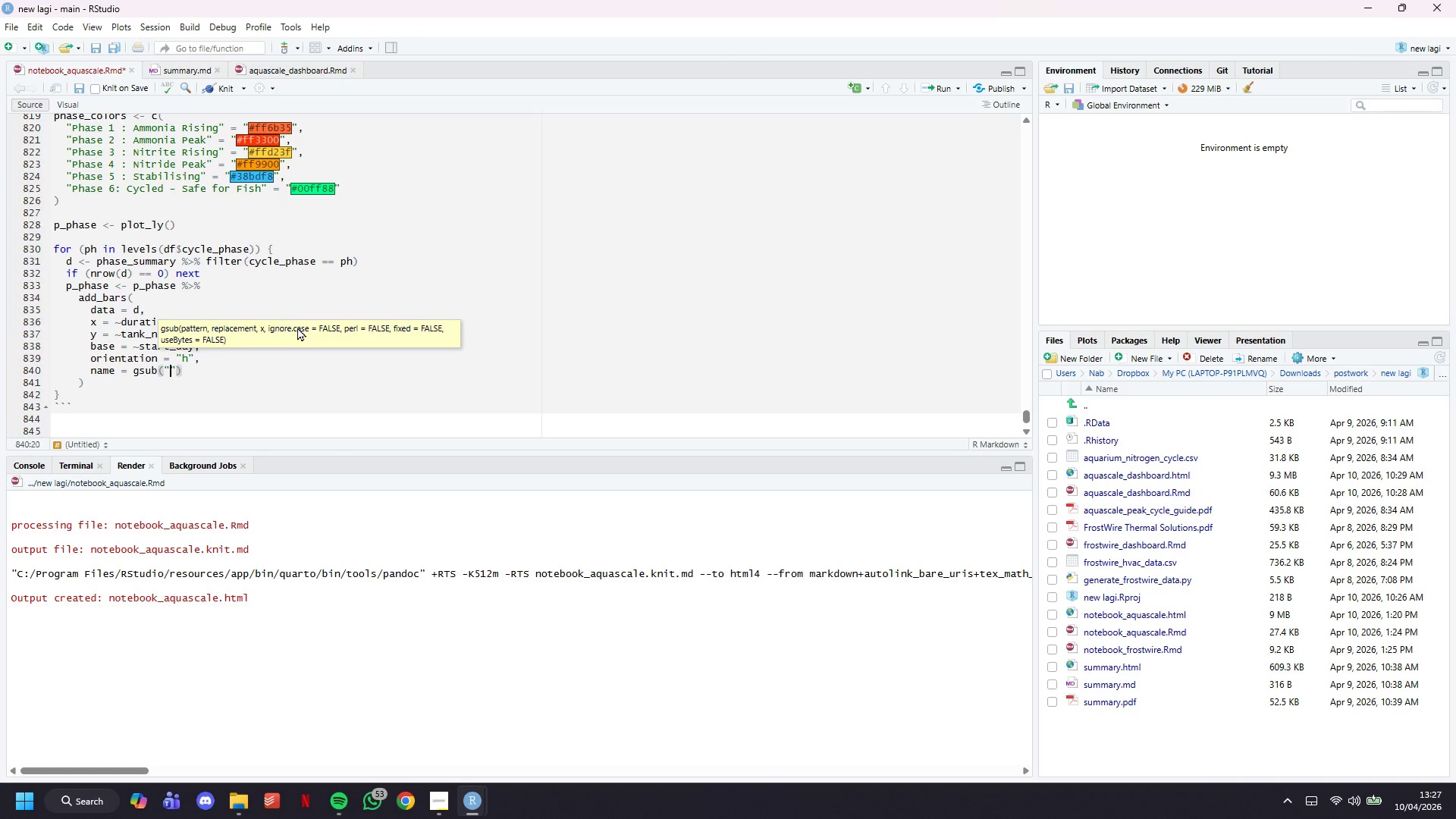 
key(ArrowLeft)
 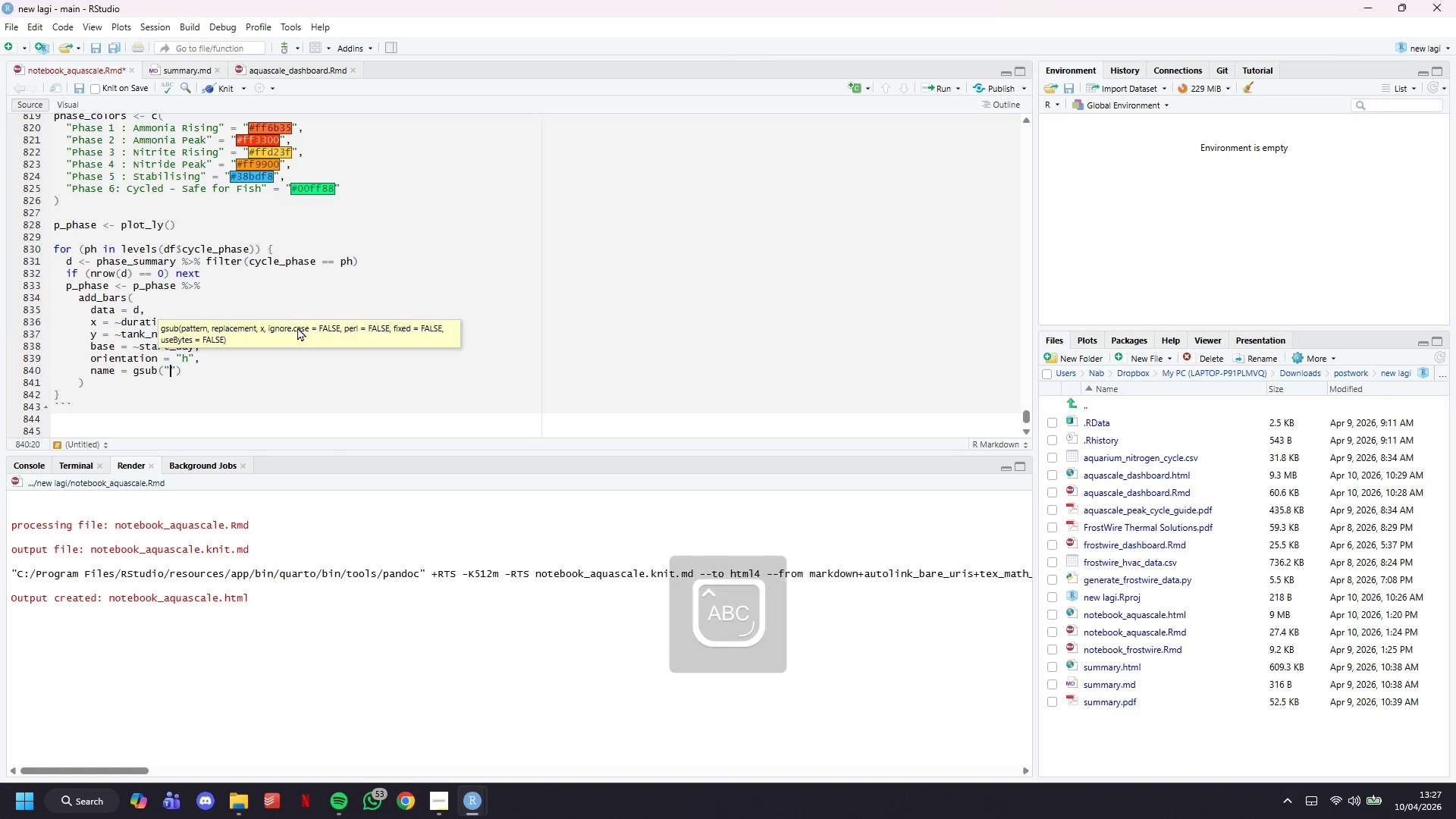 
type(Phase \\d+: )
 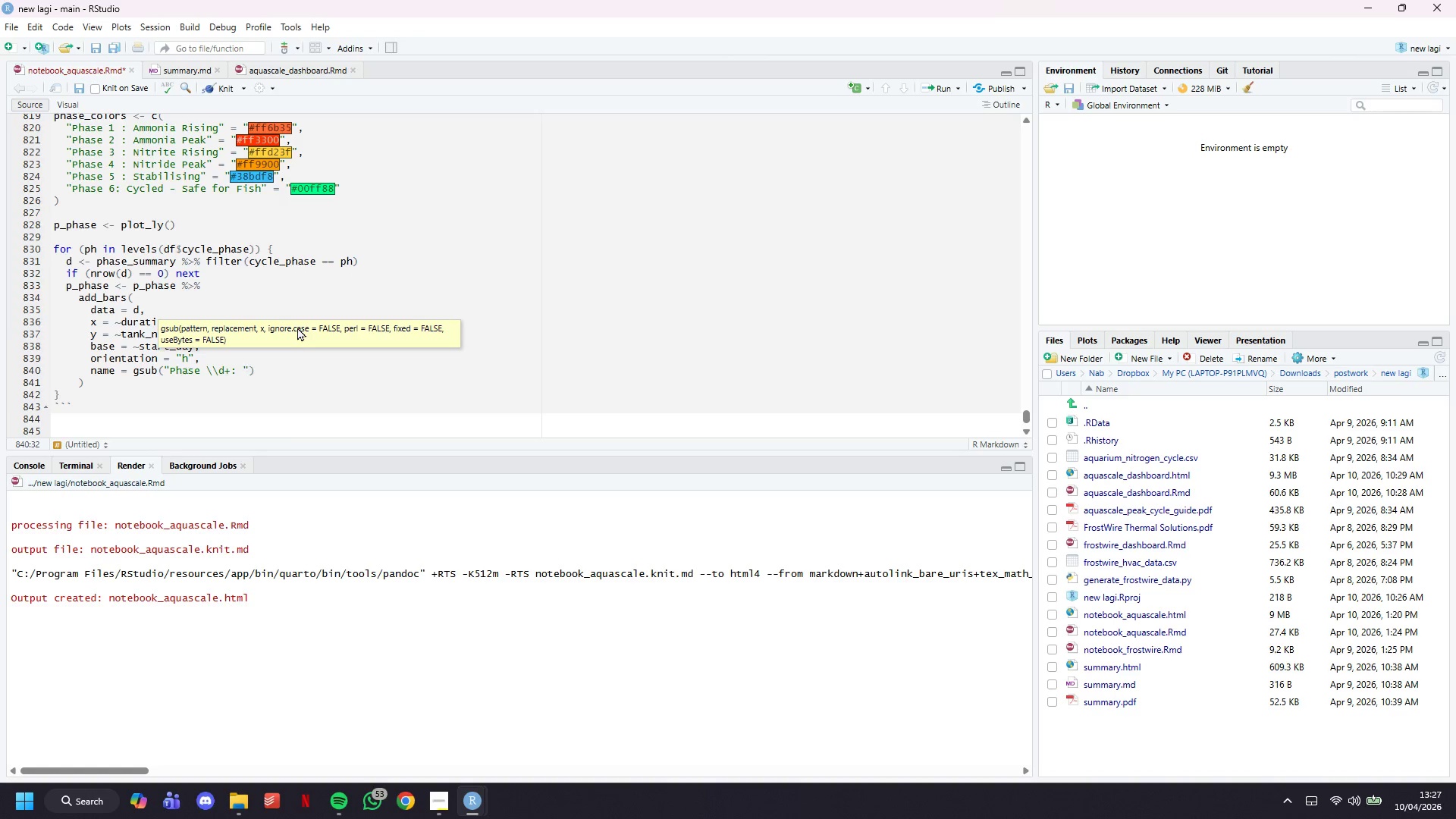 
wait(5.03)
 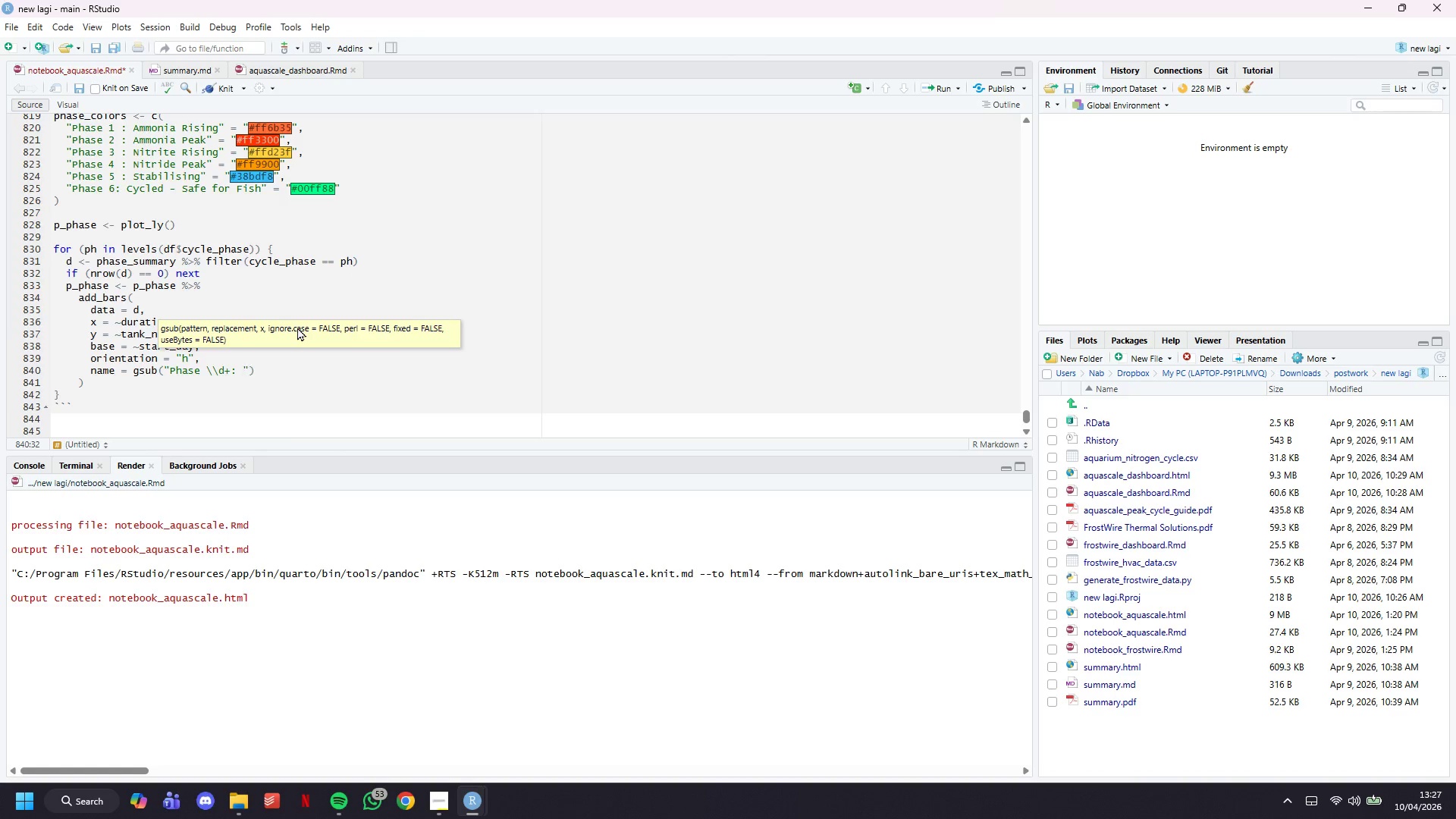 
key(ArrowRight)
 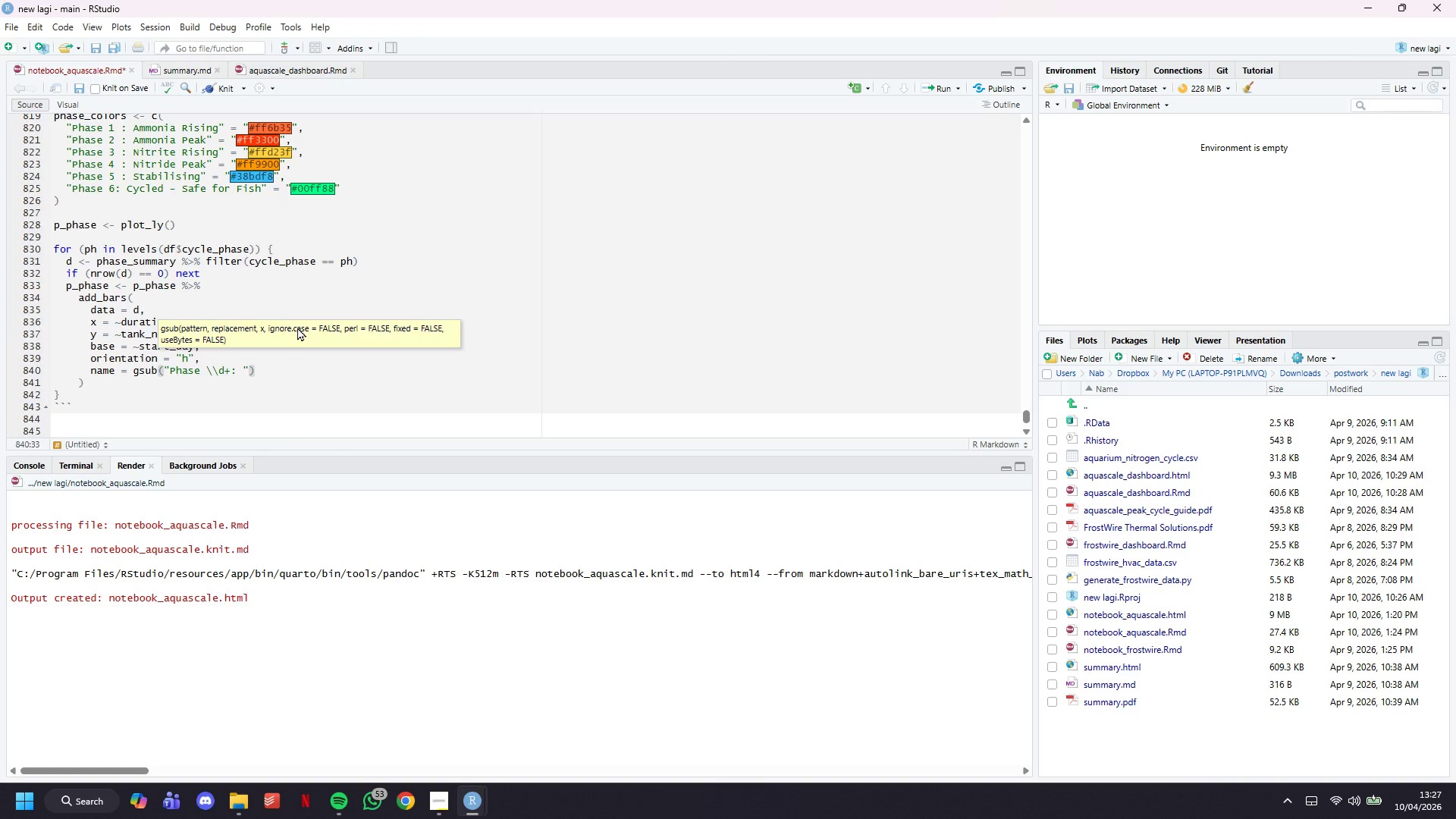 
type(, "", ph)
 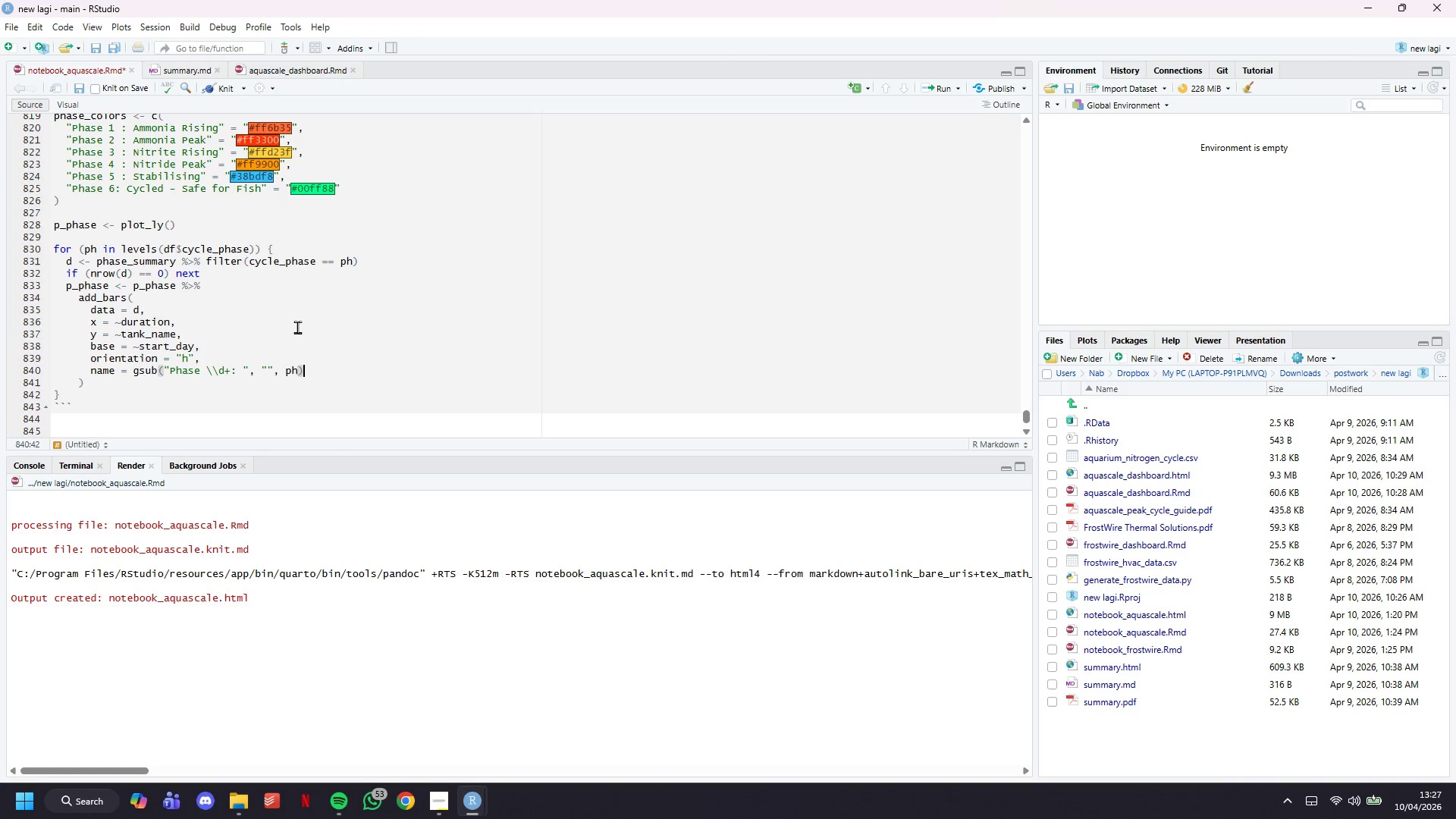 
 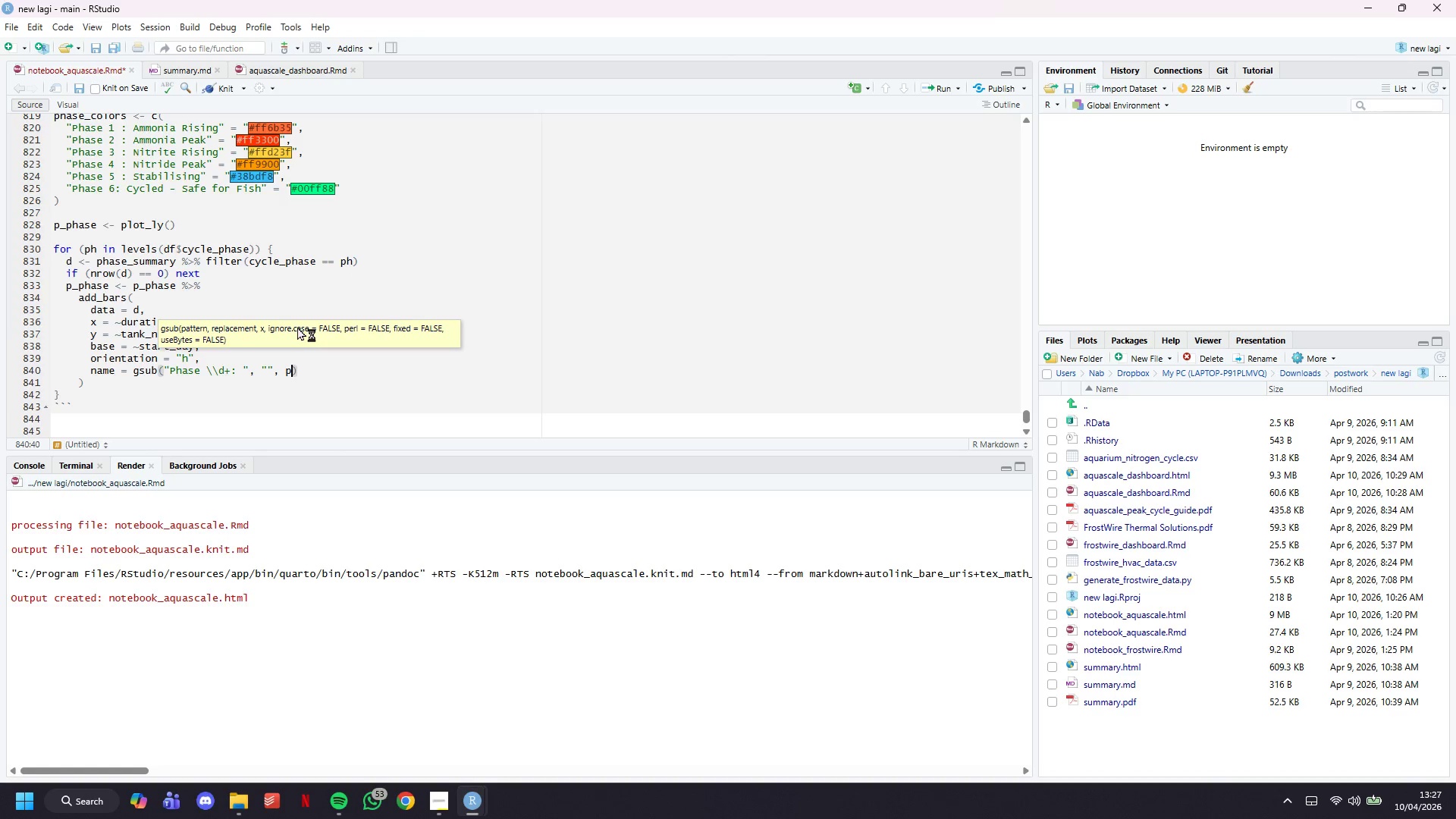 
key(ArrowRight)
 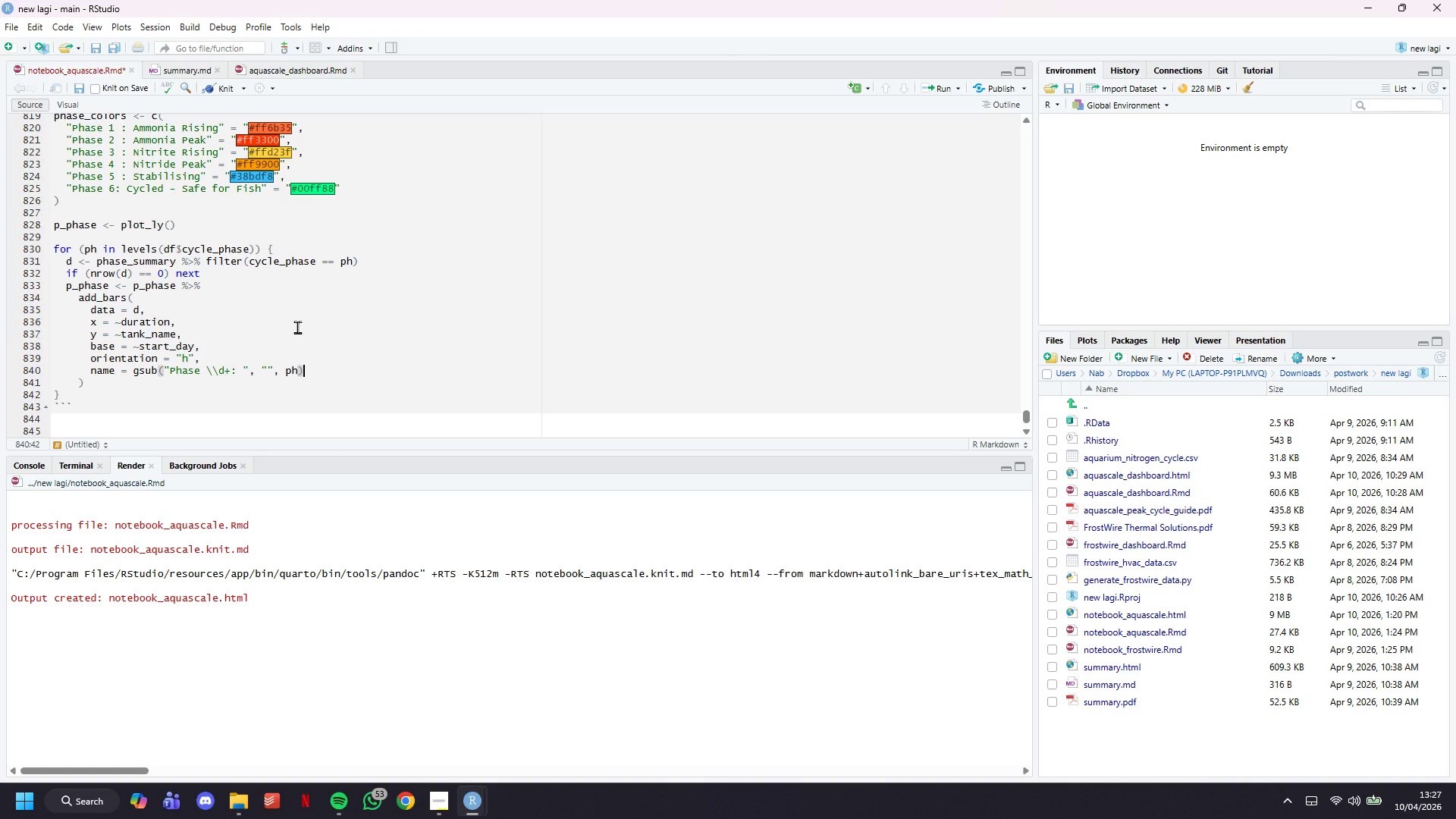 
type(, # short label)
 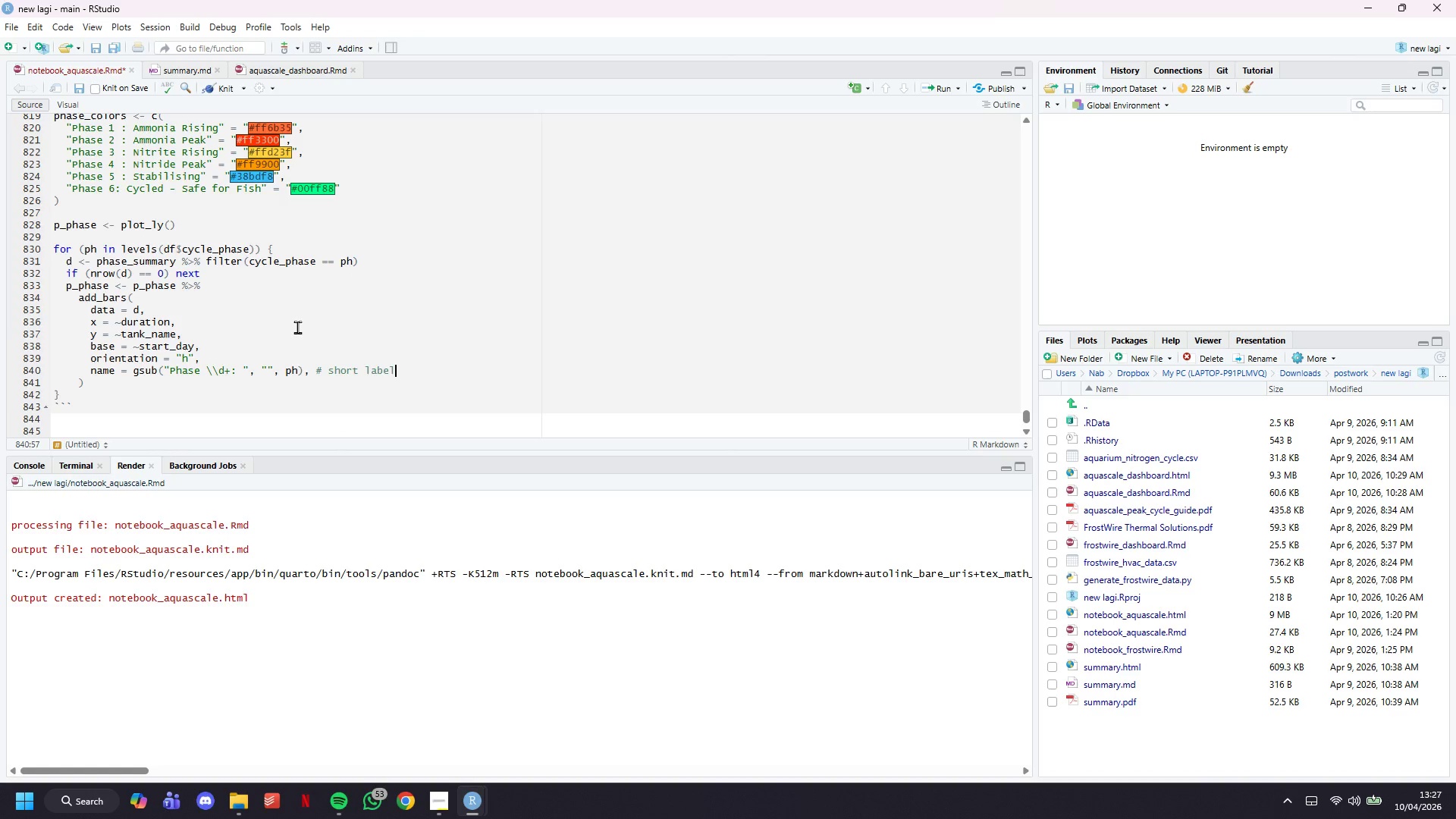 
key(Enter)
 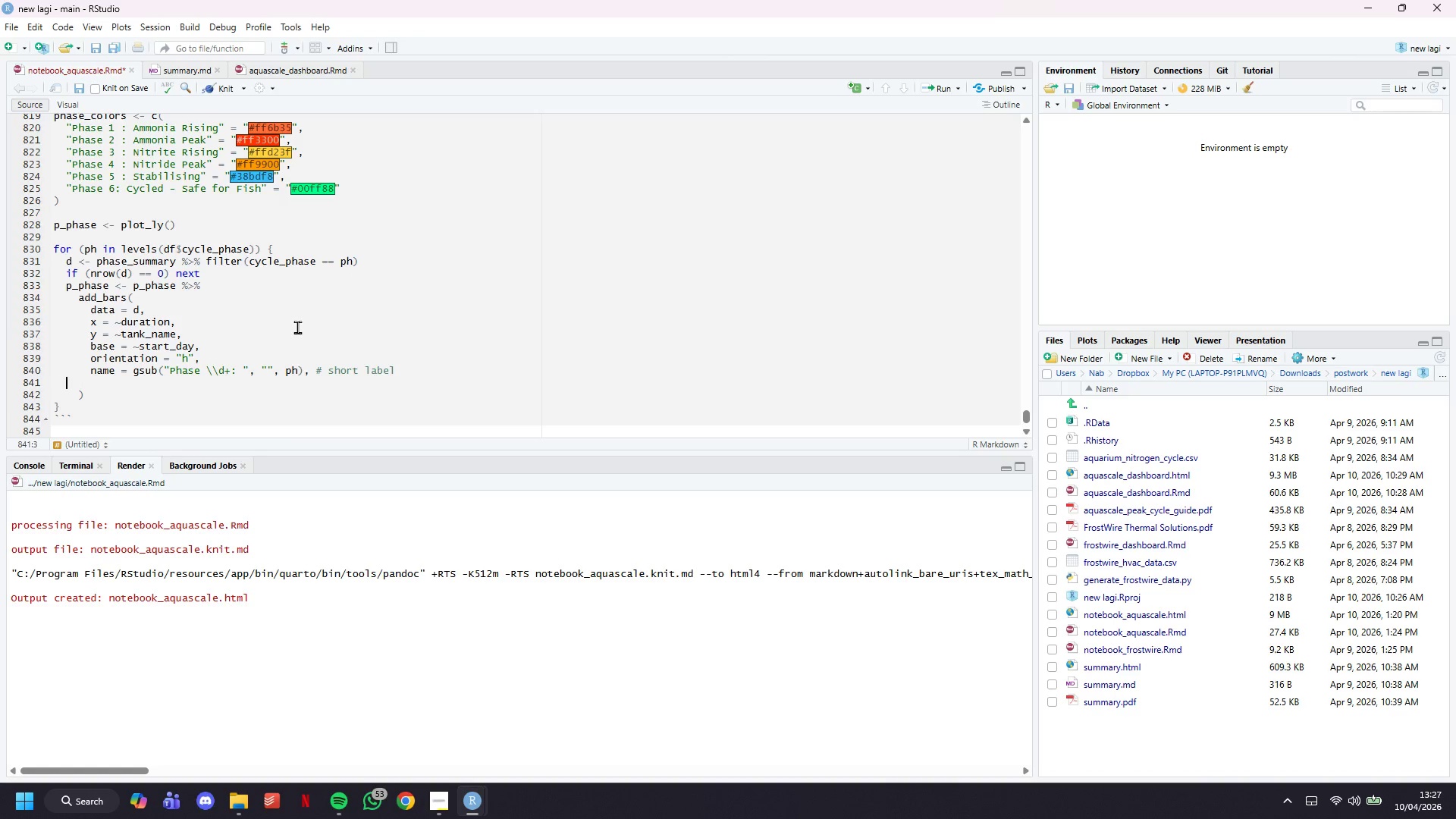 
key(Tab)
key(Tab)
key(Tab)
type(marker -)
key(Backspace)
type(= lost)
key(Backspace)
key(Backspace)
key(Backspace)
type(ist()
 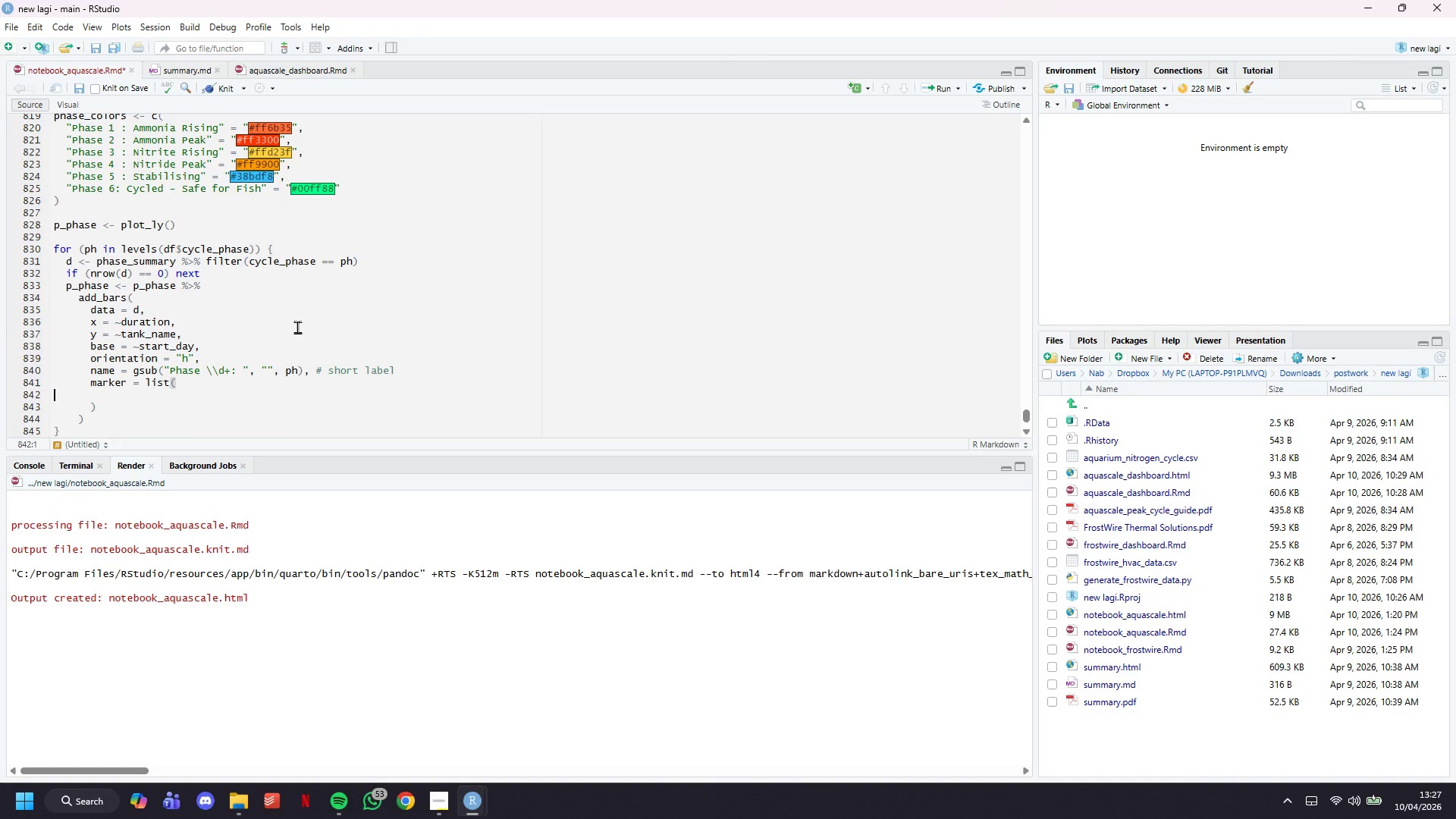 
key(Enter)
 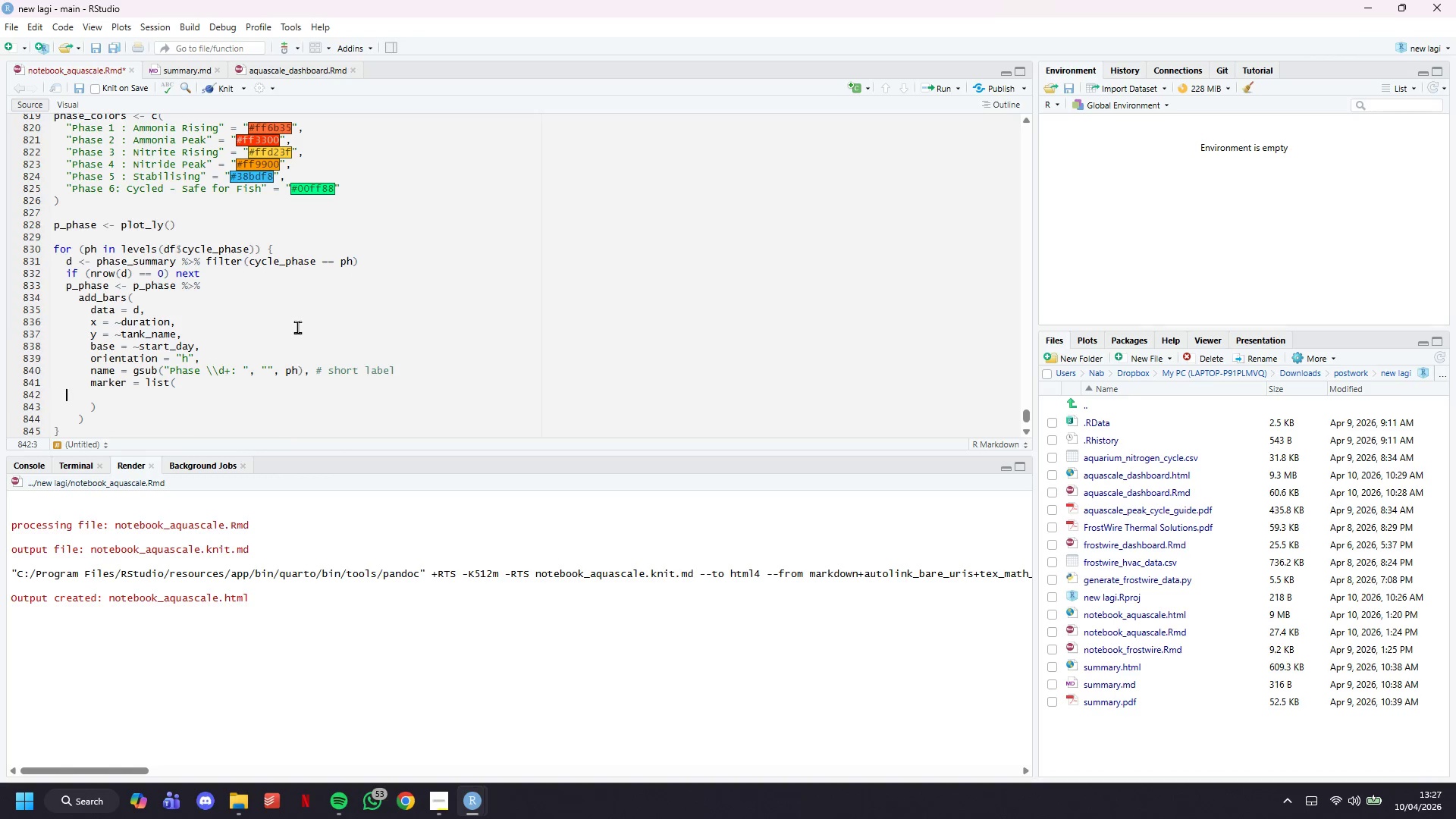 
key(Tab)
key(Tab)
key(Tab)
key(Tab)
type(color = phase_colors[[ph)
 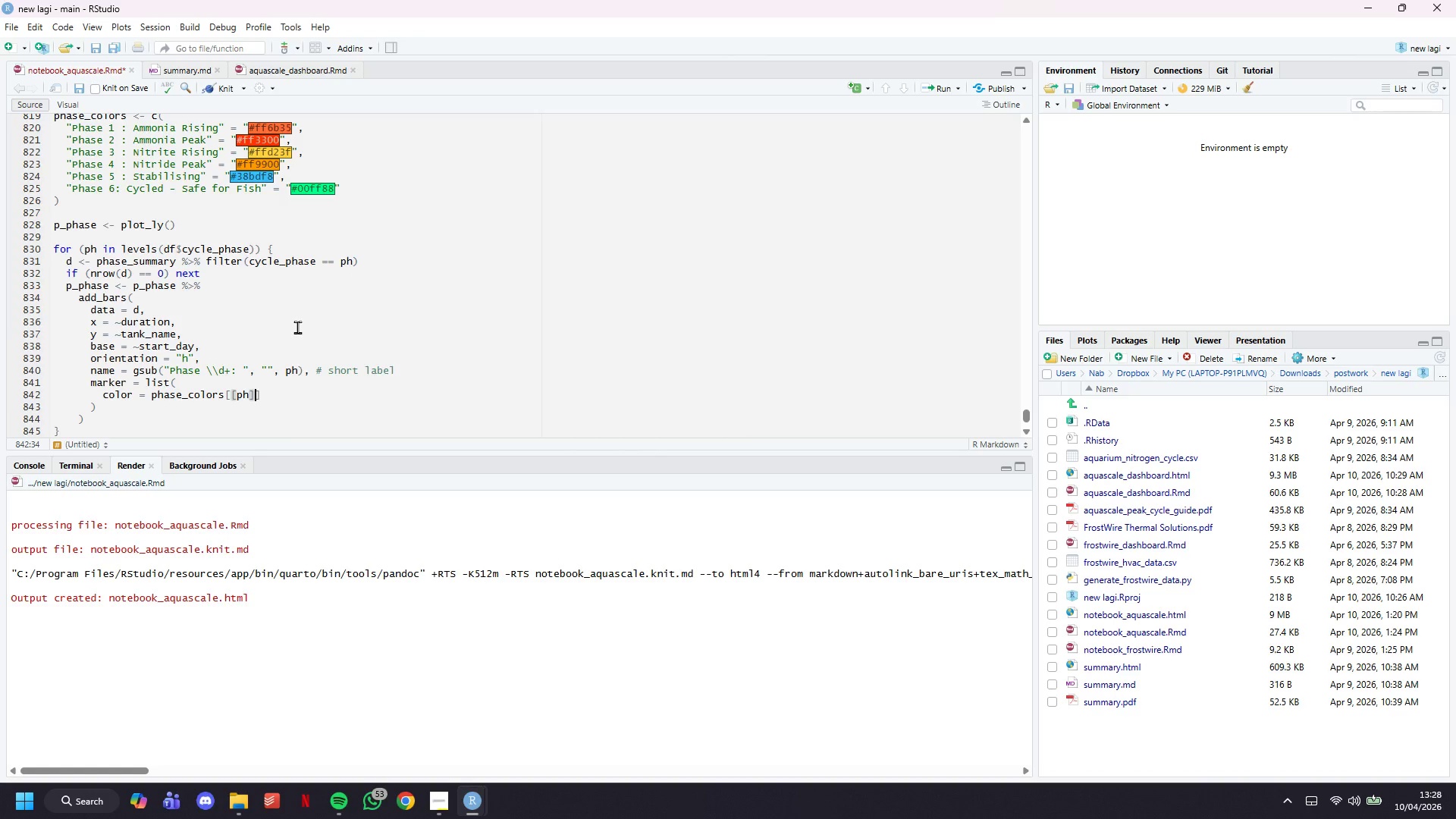 
 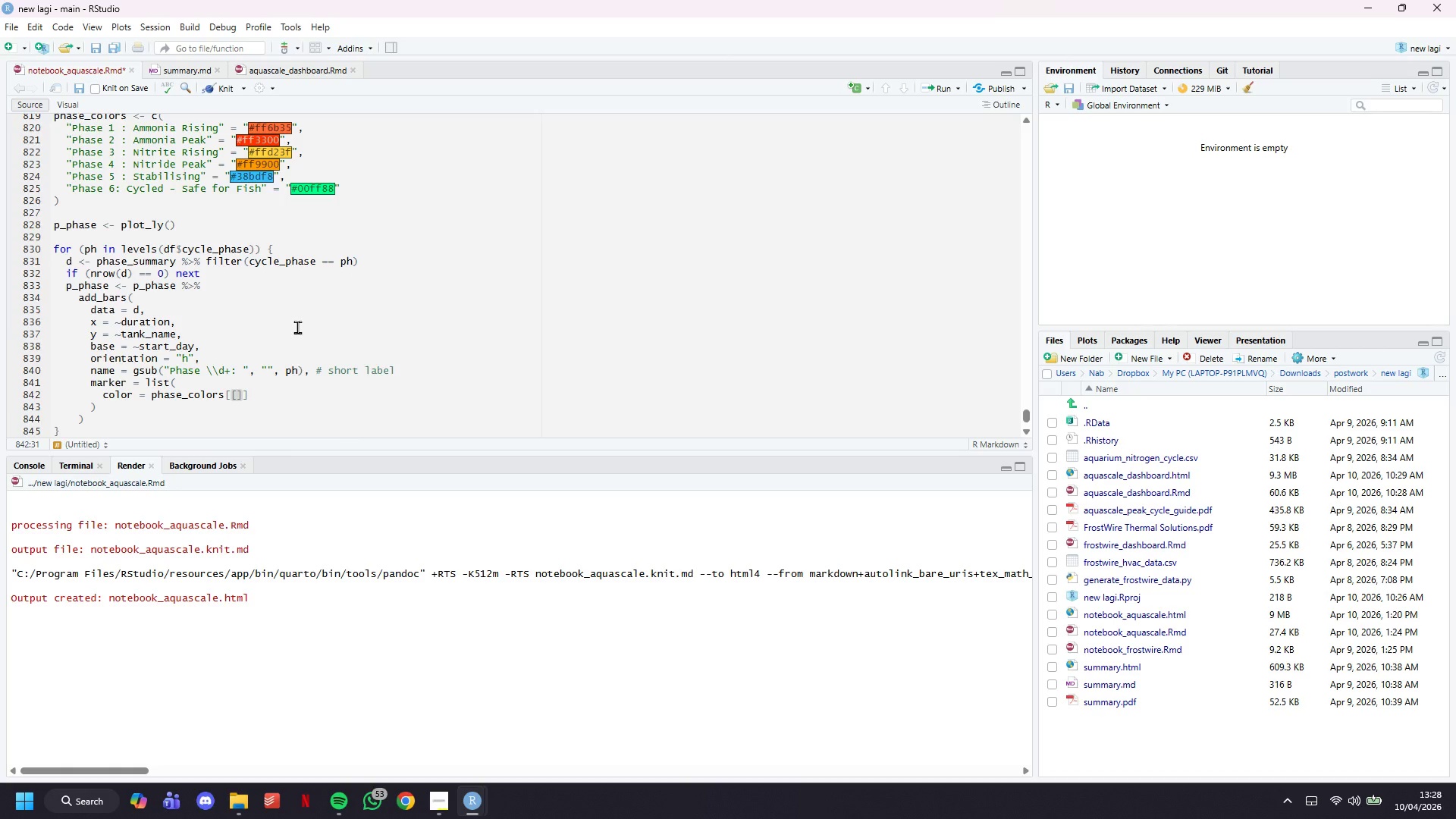 
key(ArrowRight)
 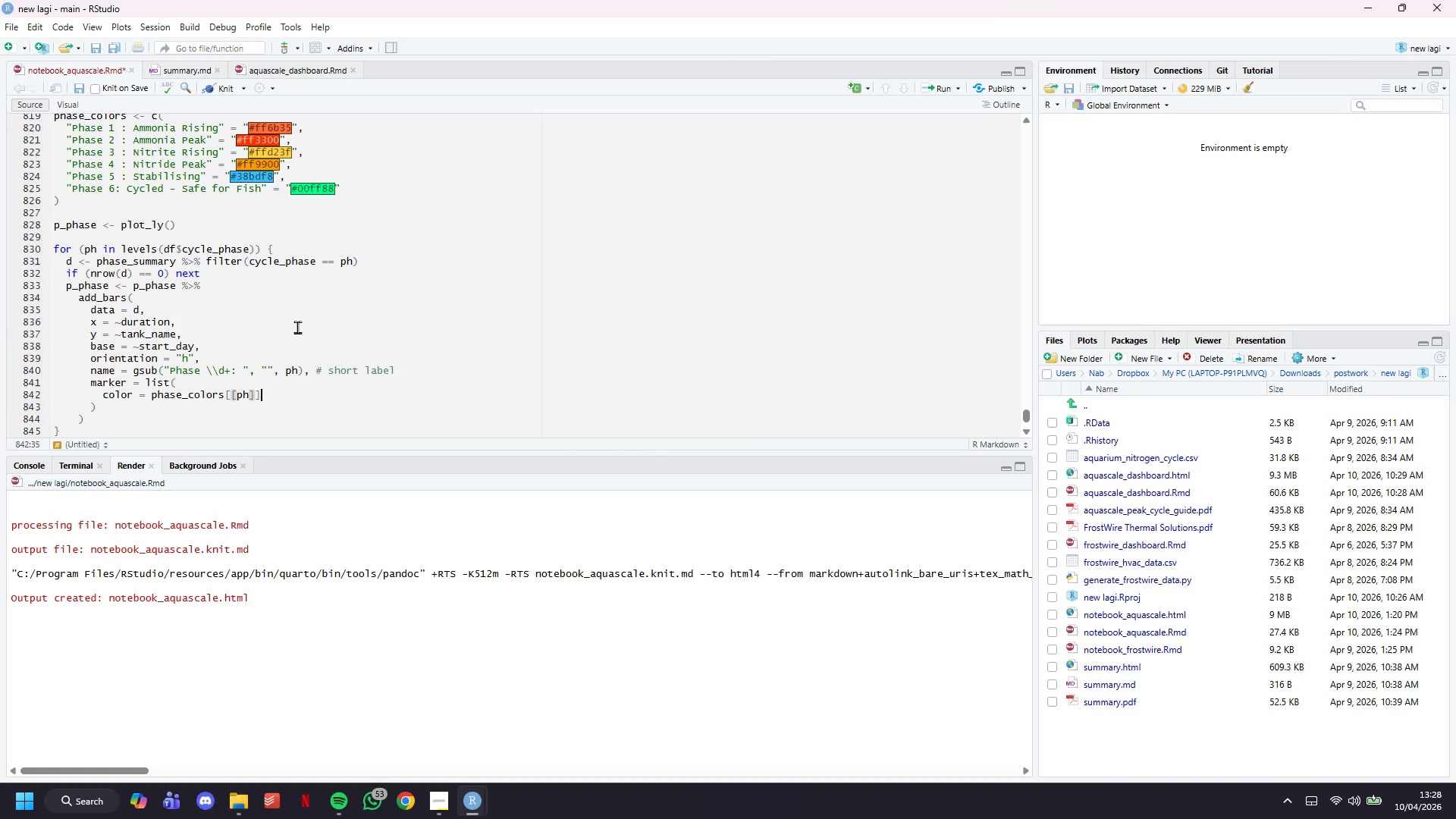 
key(ArrowRight)
 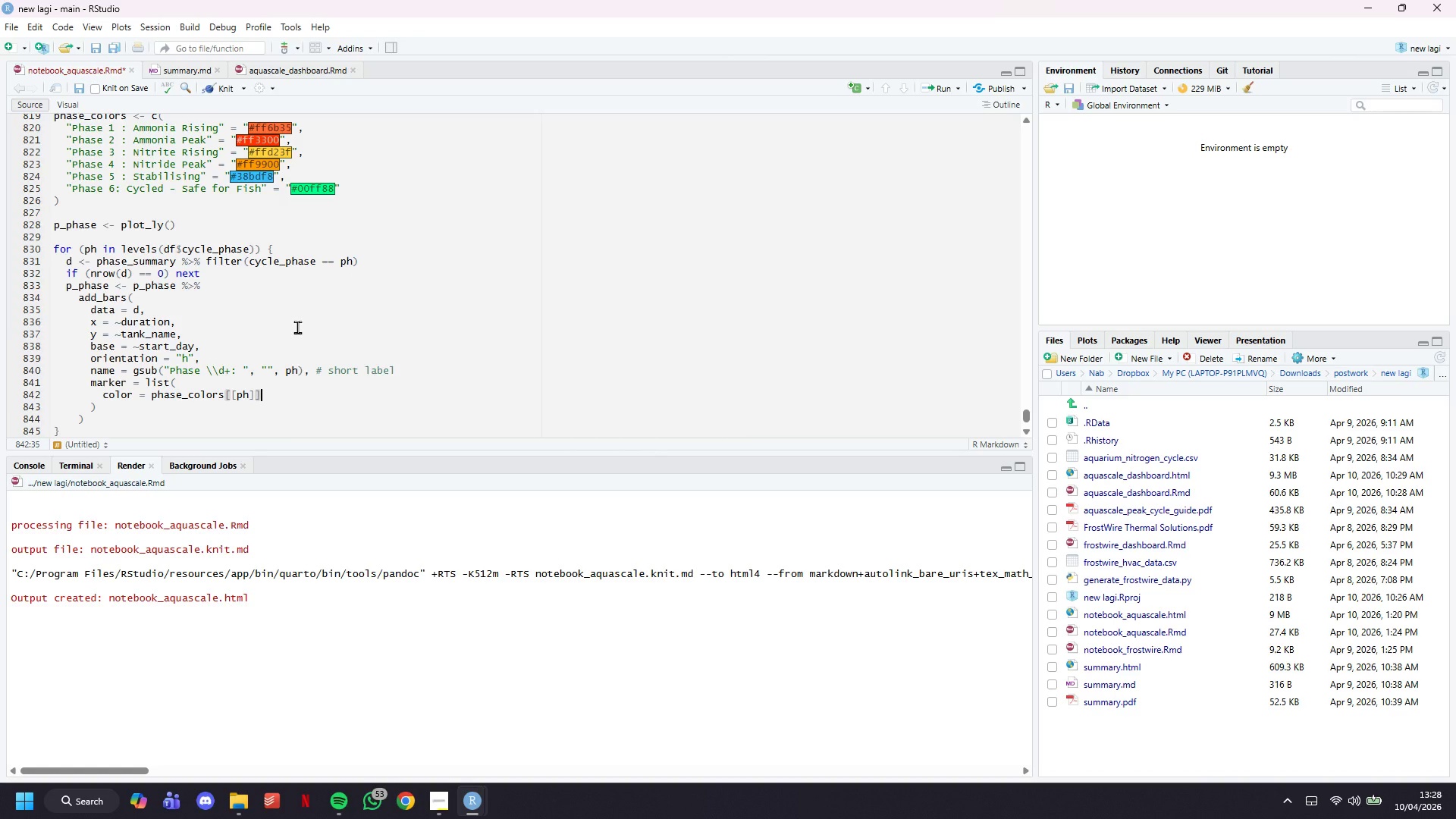 
key(Comma)
 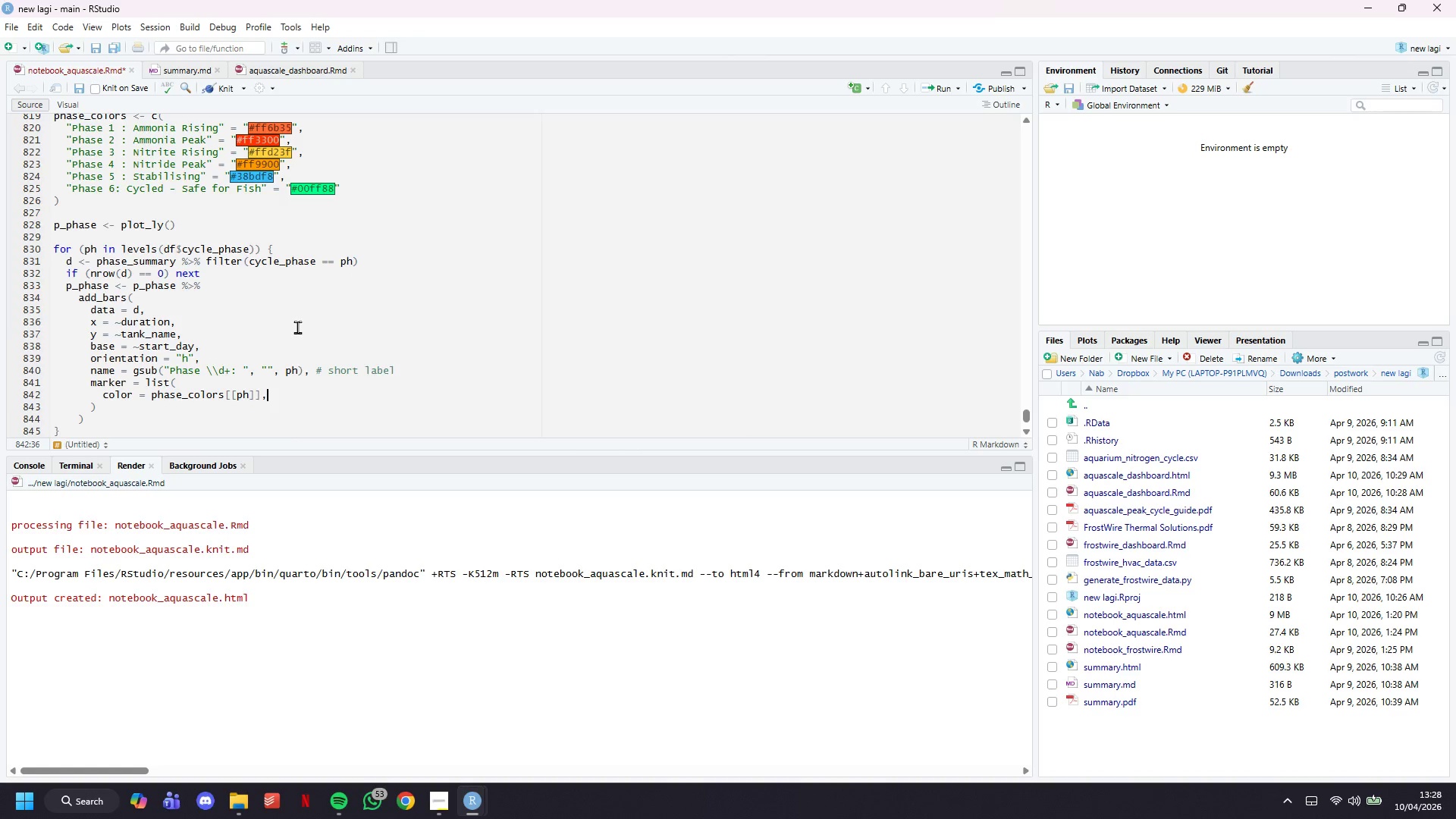 
key(Enter)
 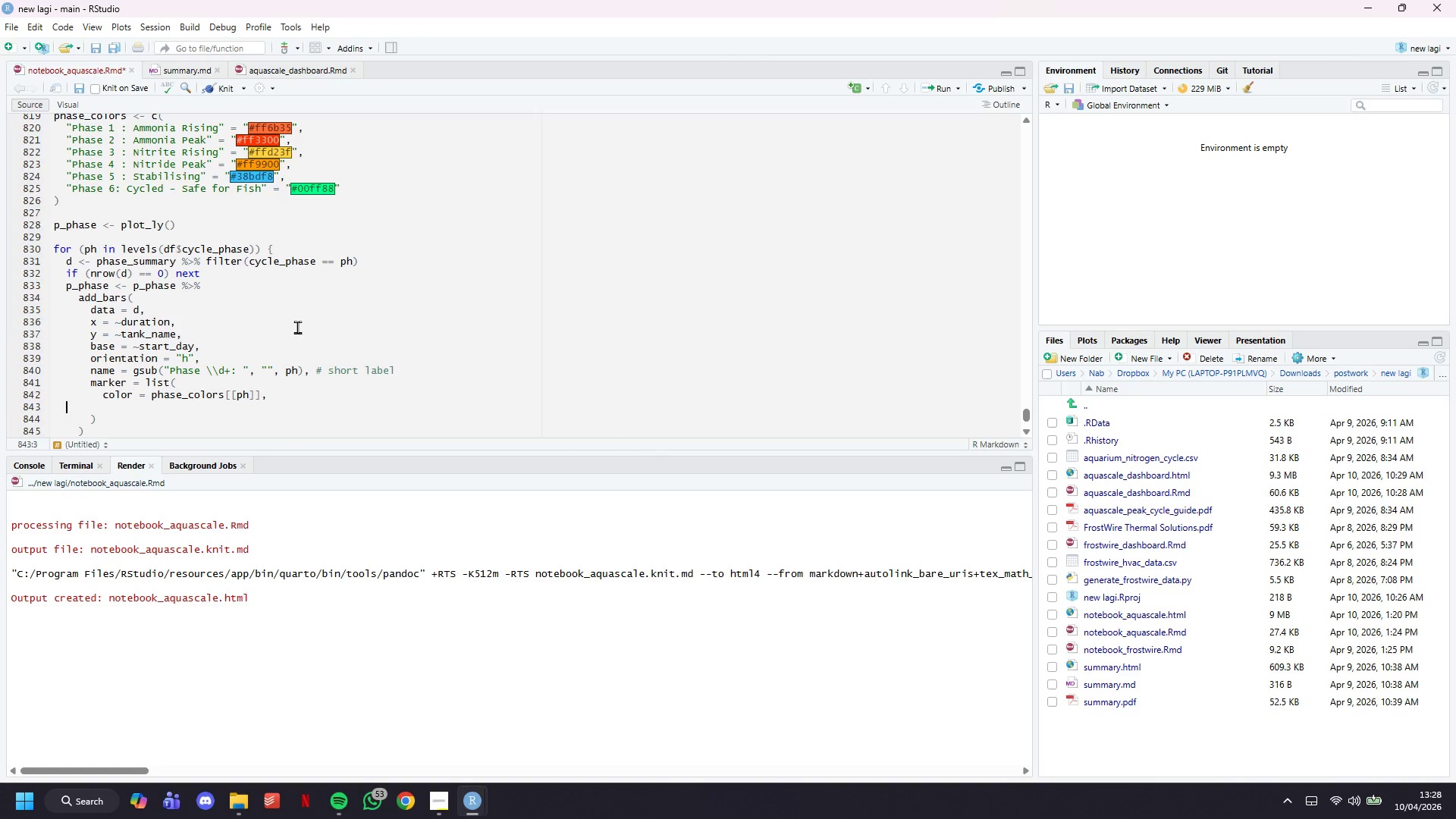 
key(Tab)
key(Tab)
key(Tab)
key(Tab)
type(opacity = 0.85,)
 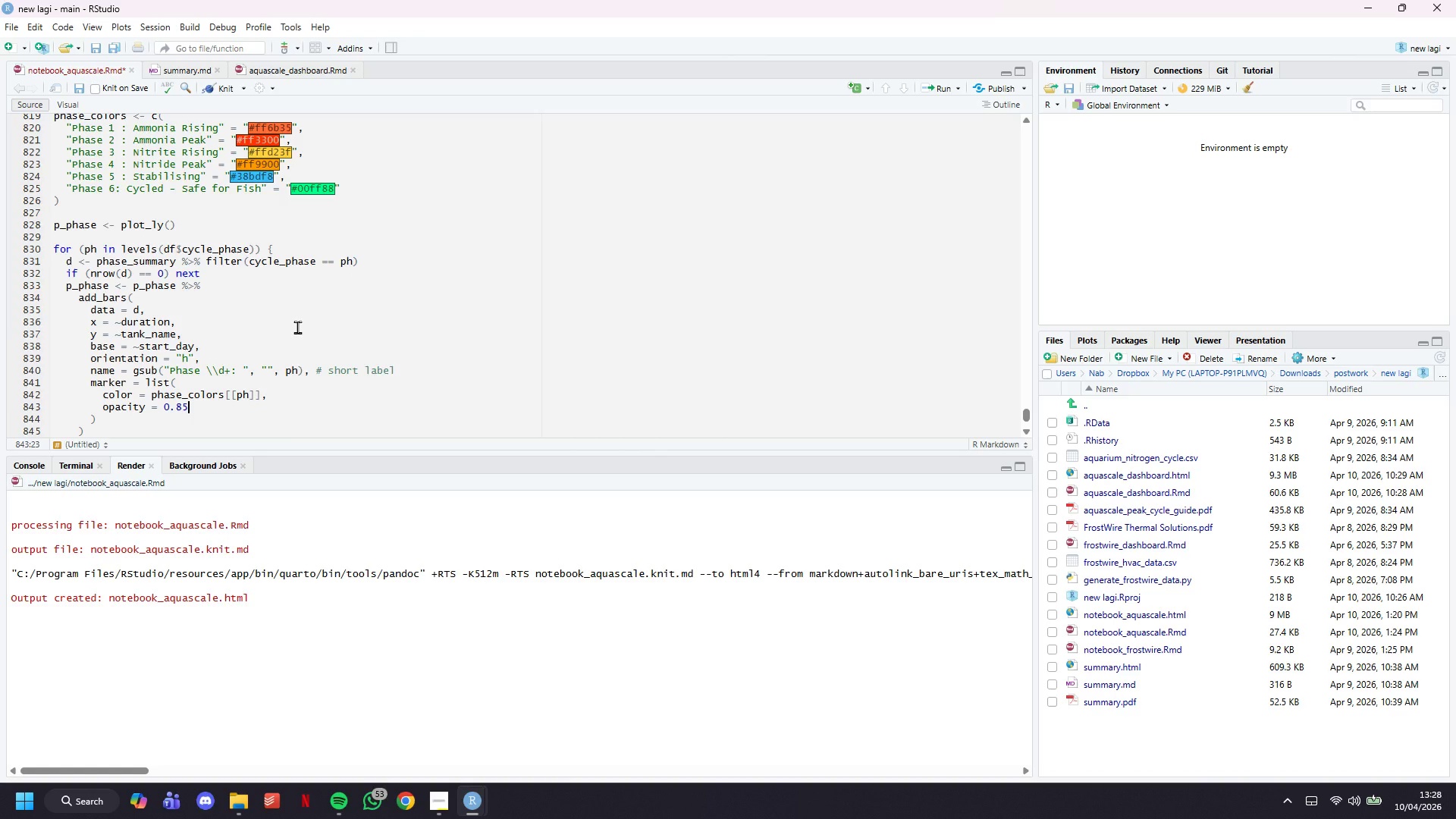 
key(Enter)
 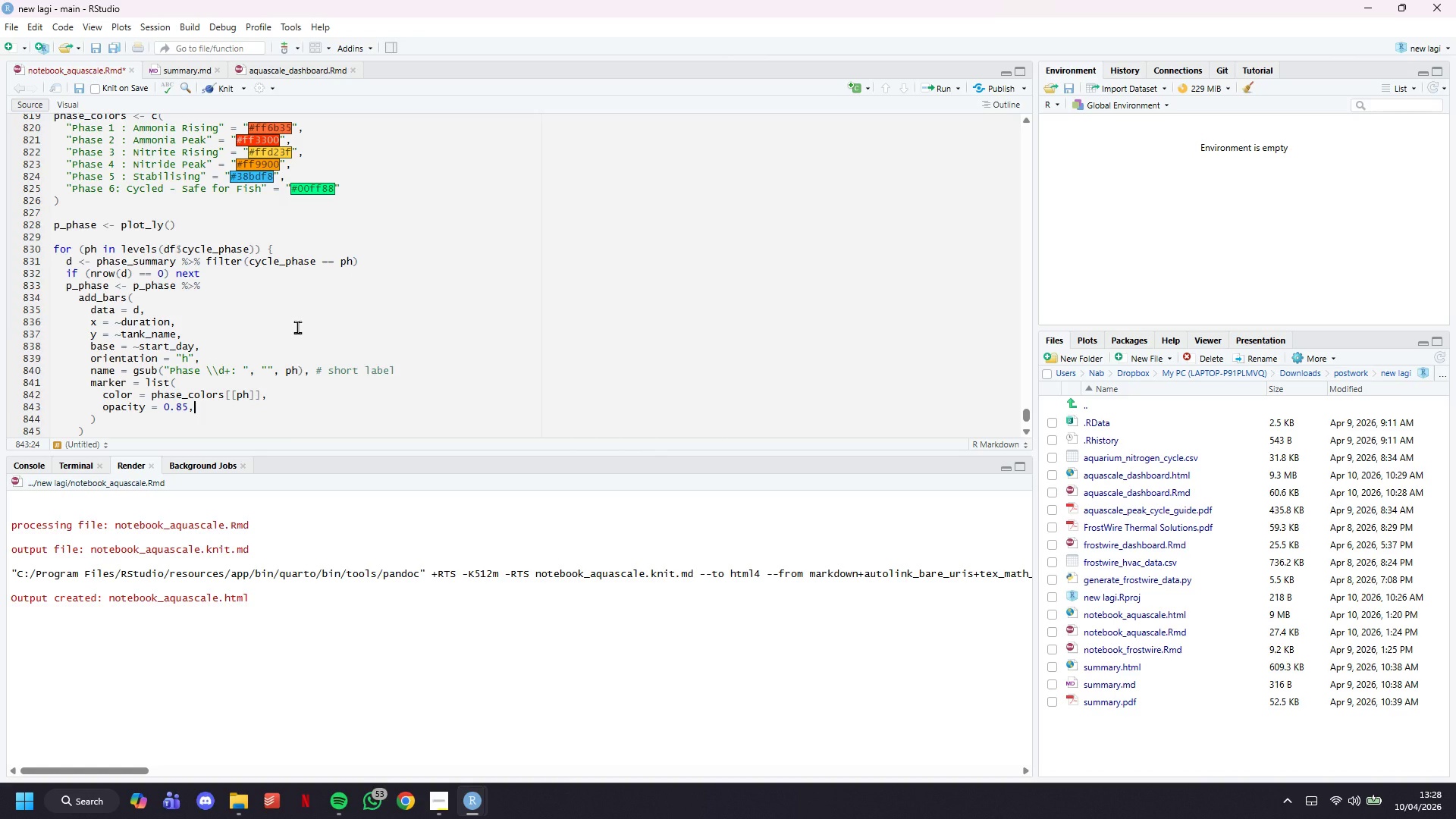 
key(Tab)
key(Tab)
key(Tab)
key(Tab)
key(Tab)
key(Backspace)
type(line = list(color = "")
 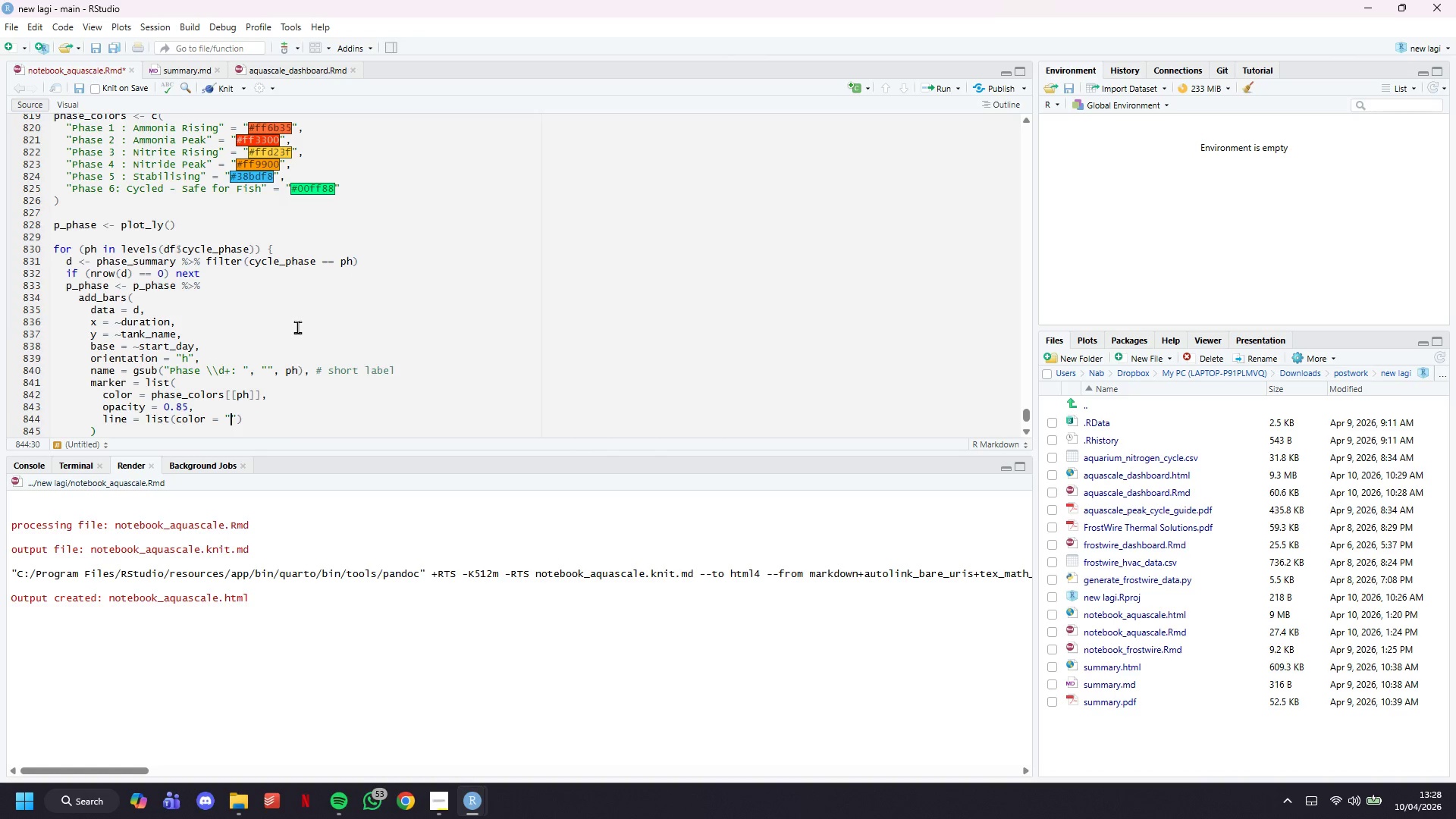 
 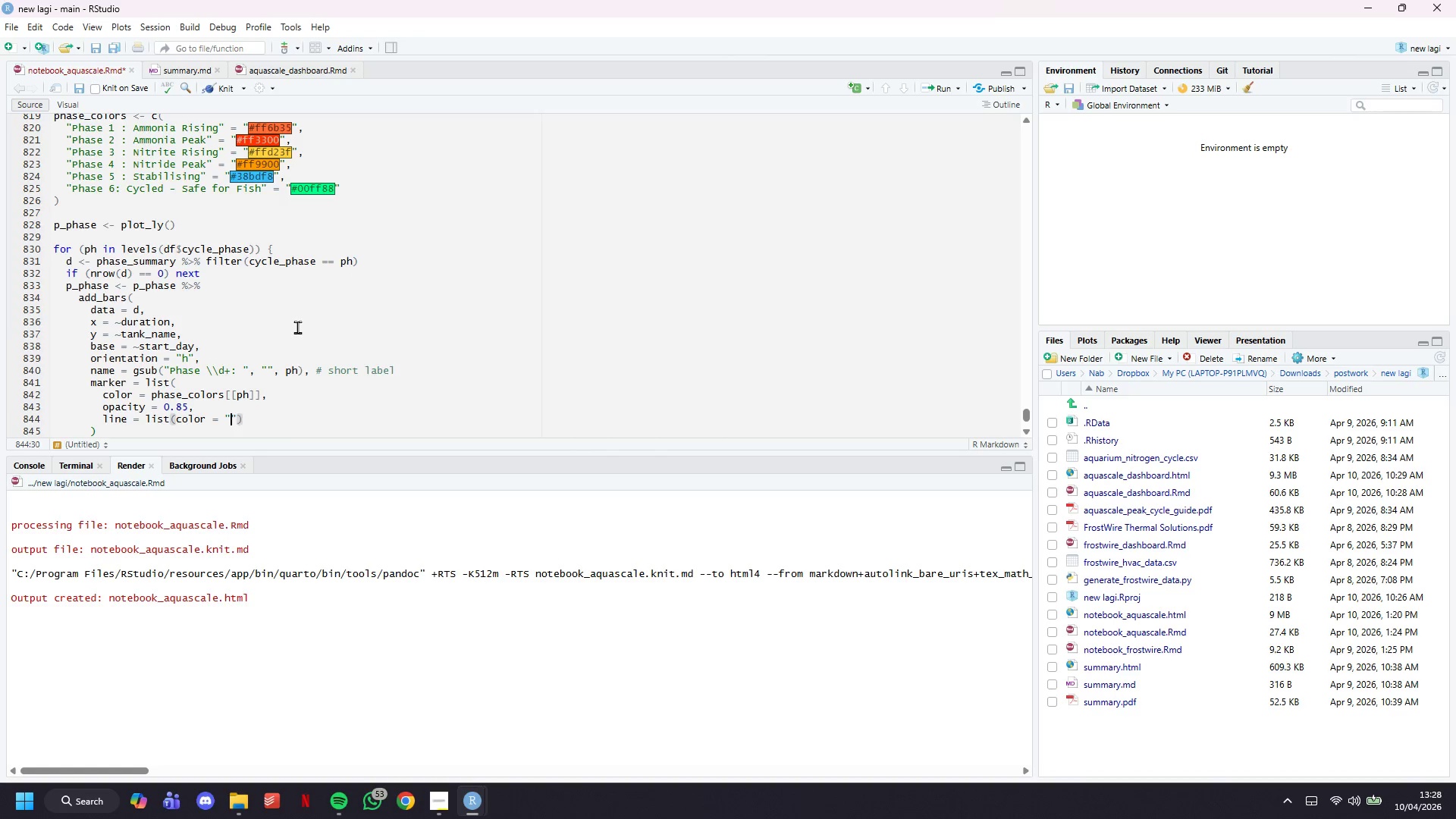 
key(ArrowLeft)
 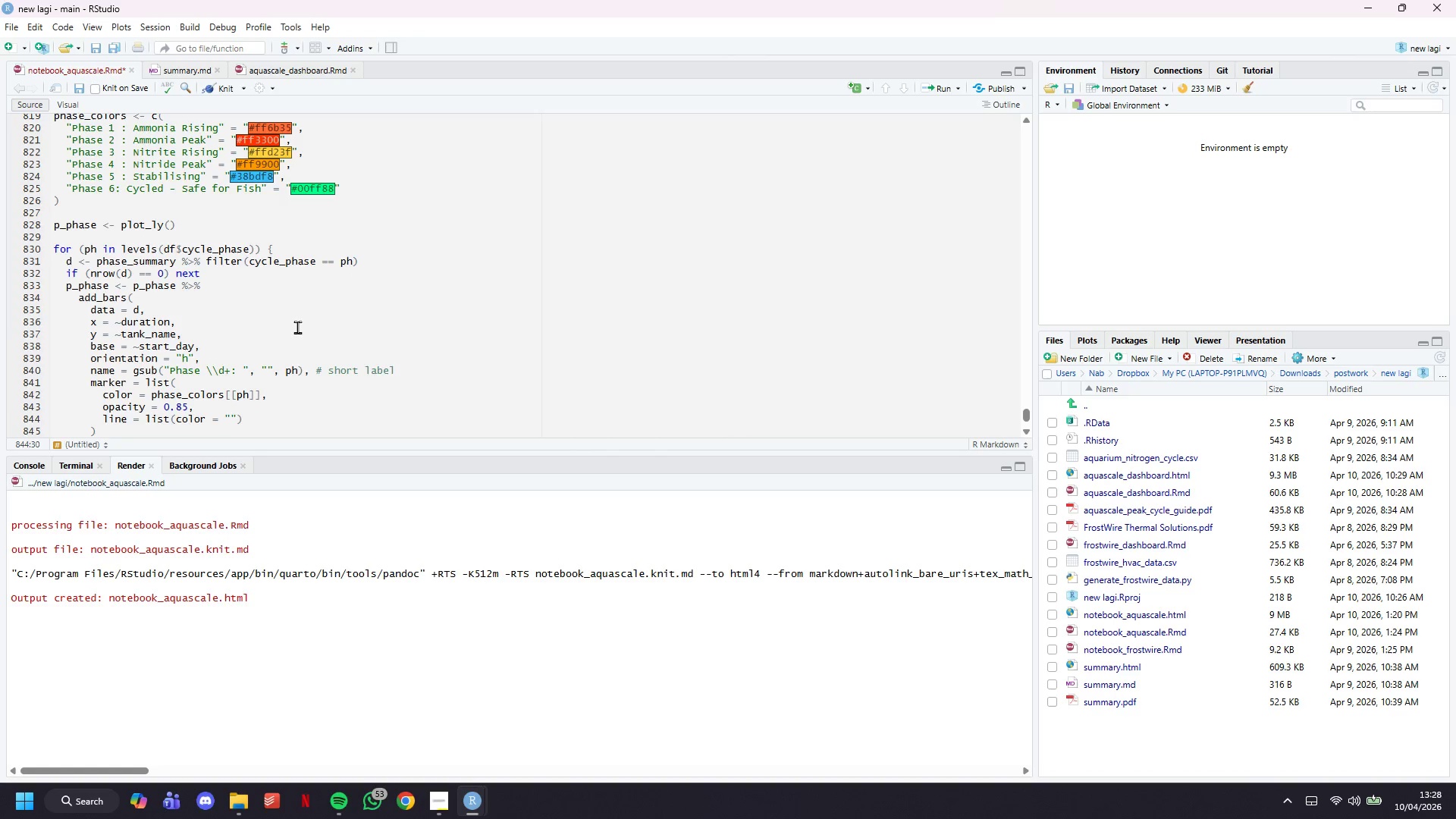 
type(rgba()
 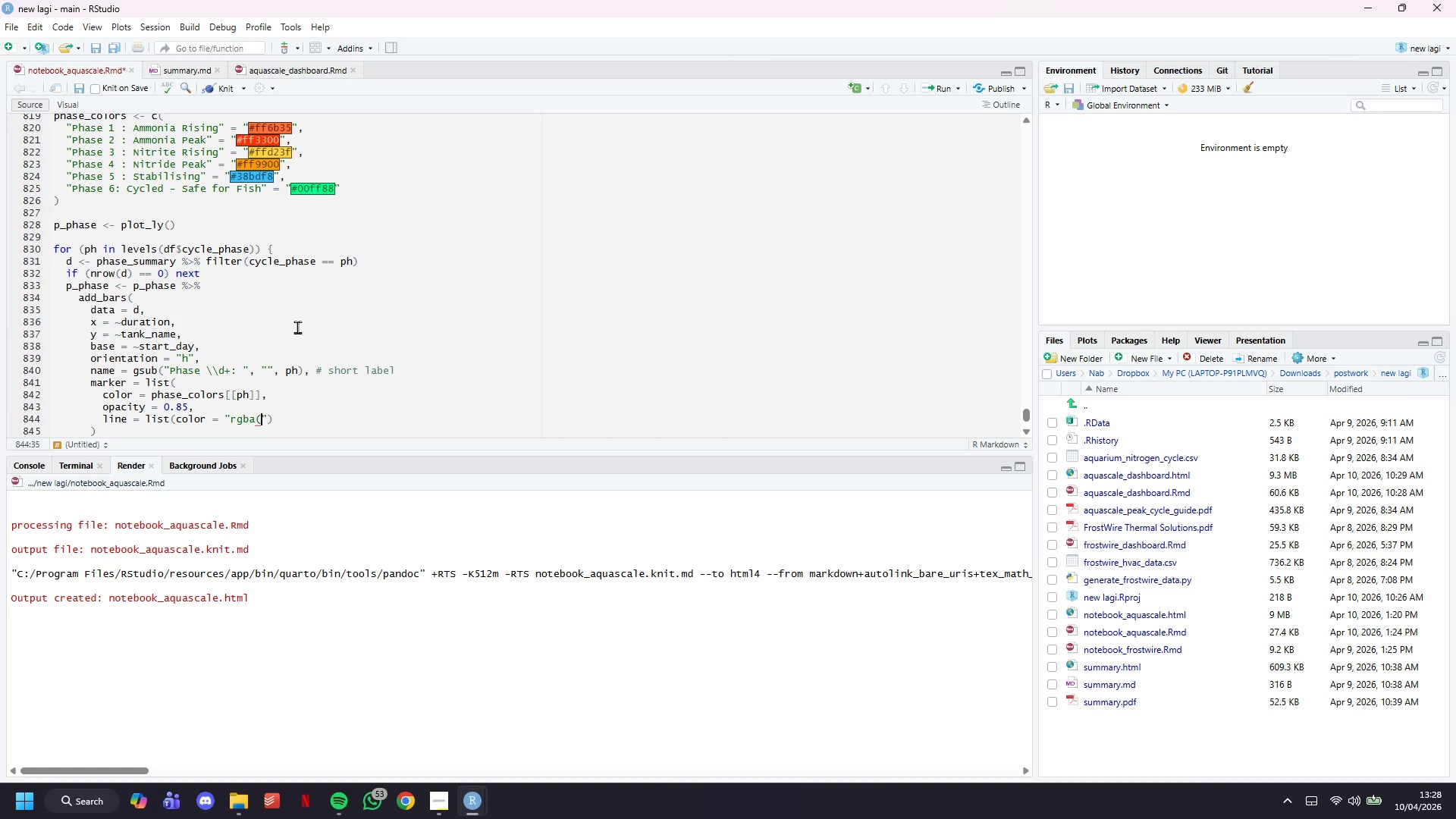 
key(0)
 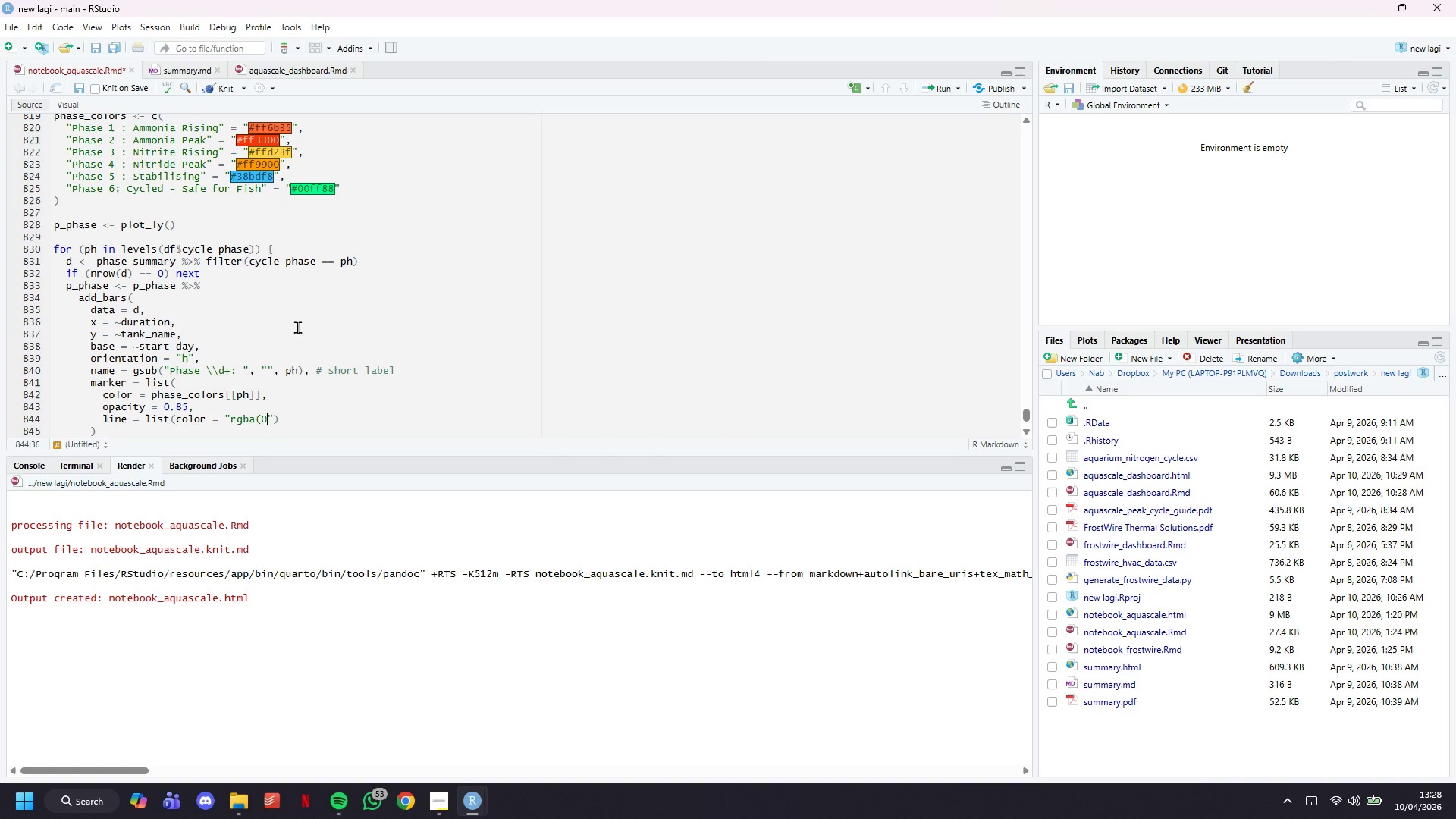 
key(Comma)
 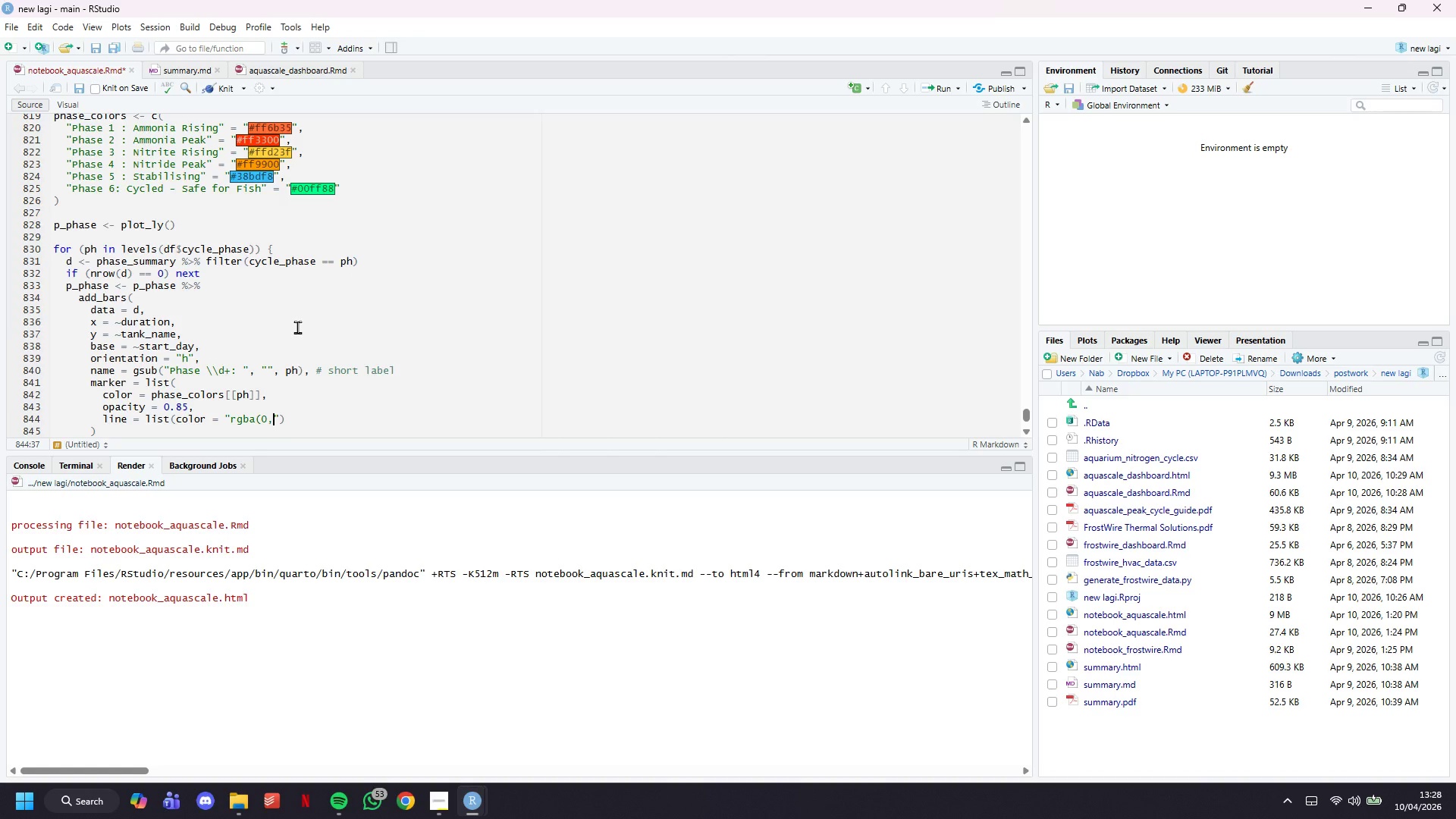 
key(0)
 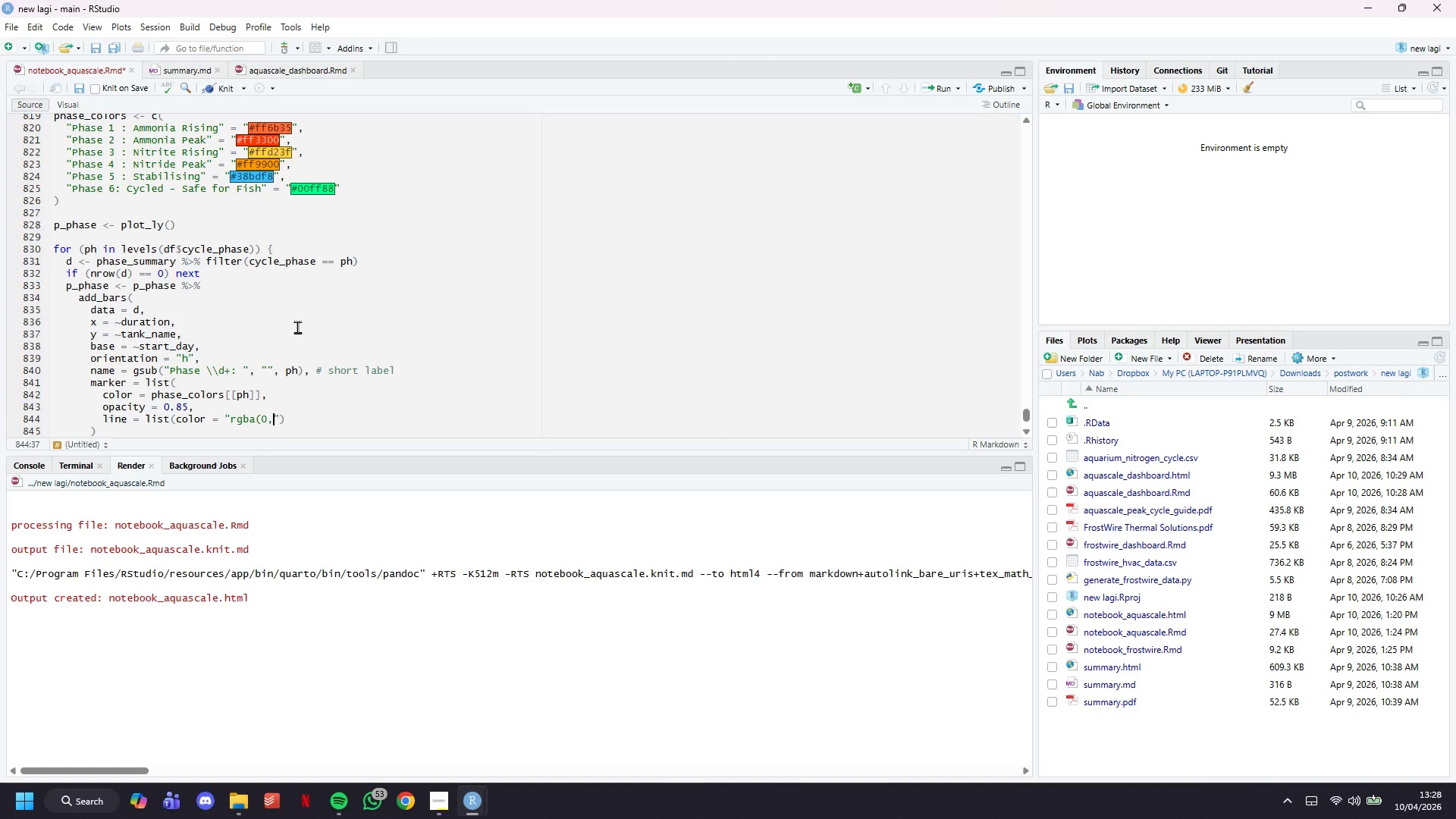 
key(Comma)
 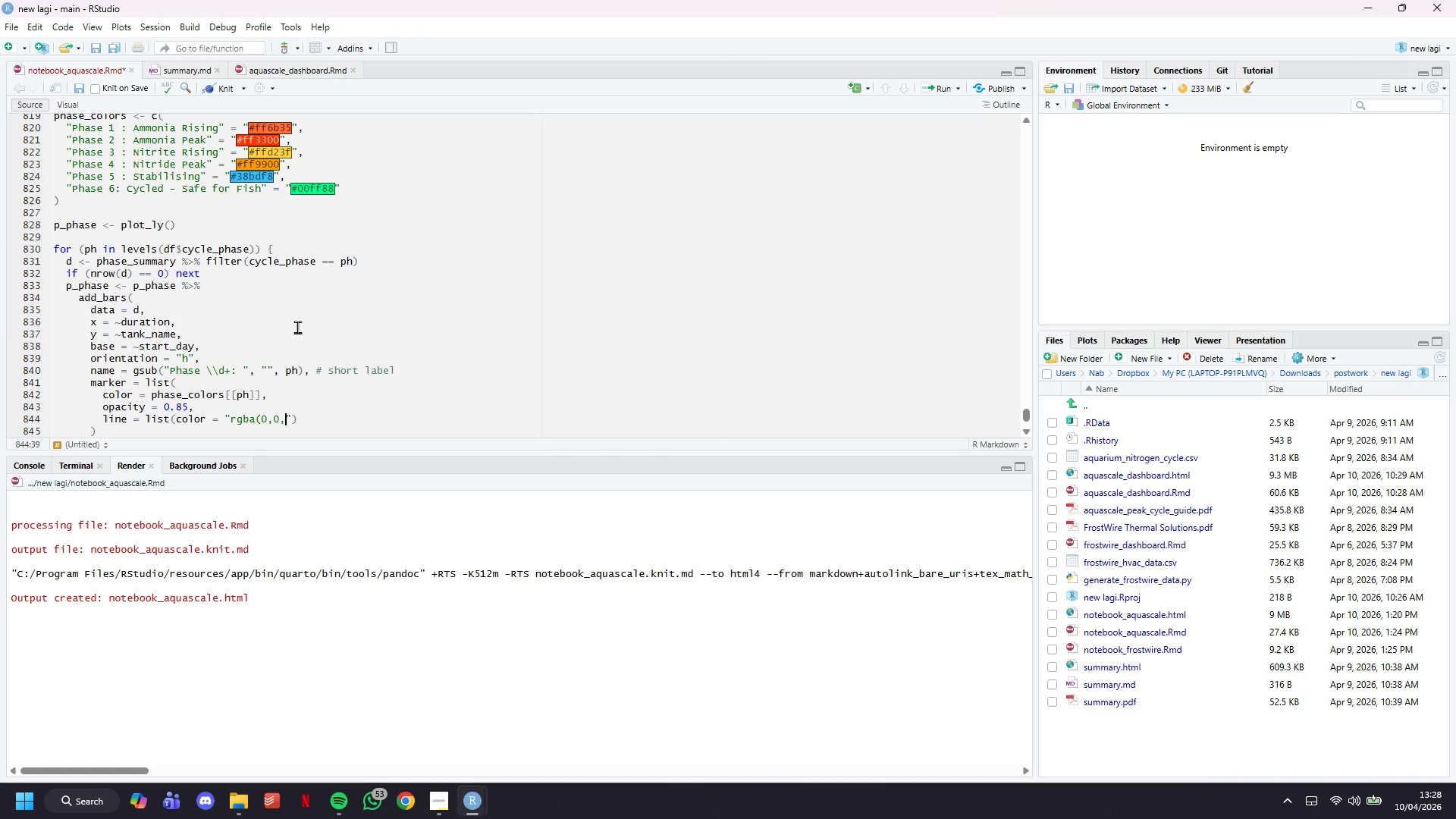 
key(0)
 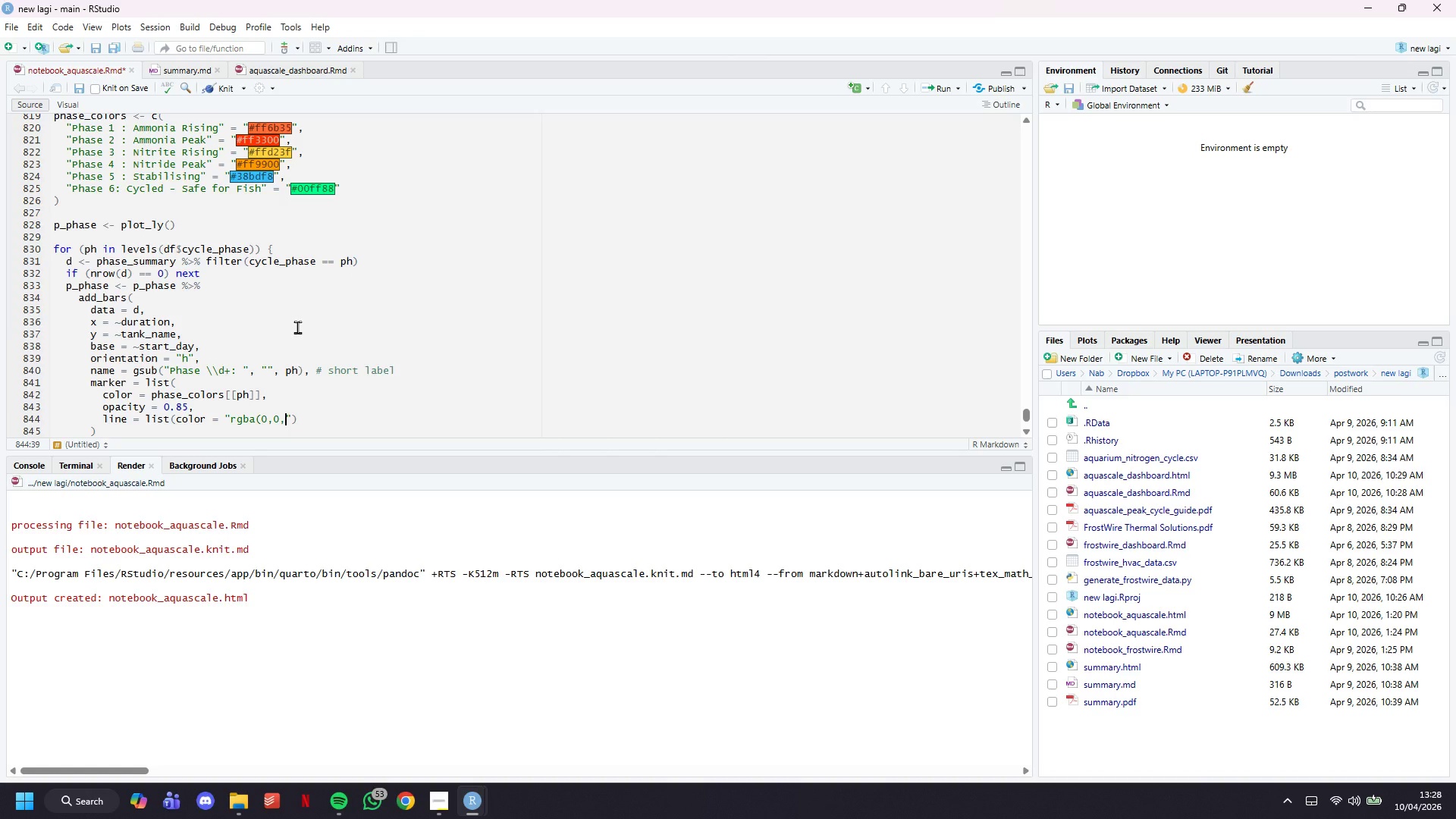 
key(Comma)
 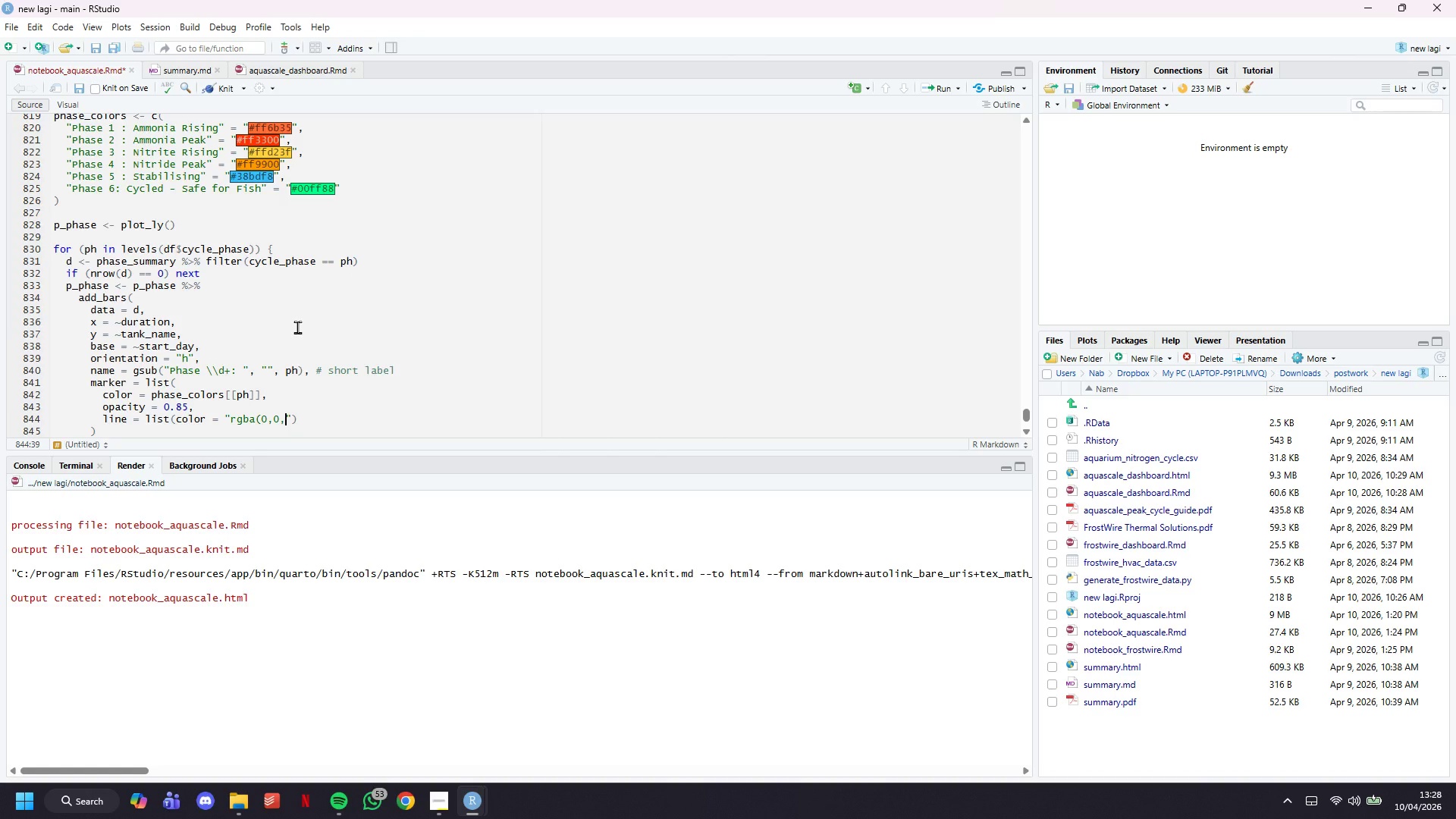 
key(0)
 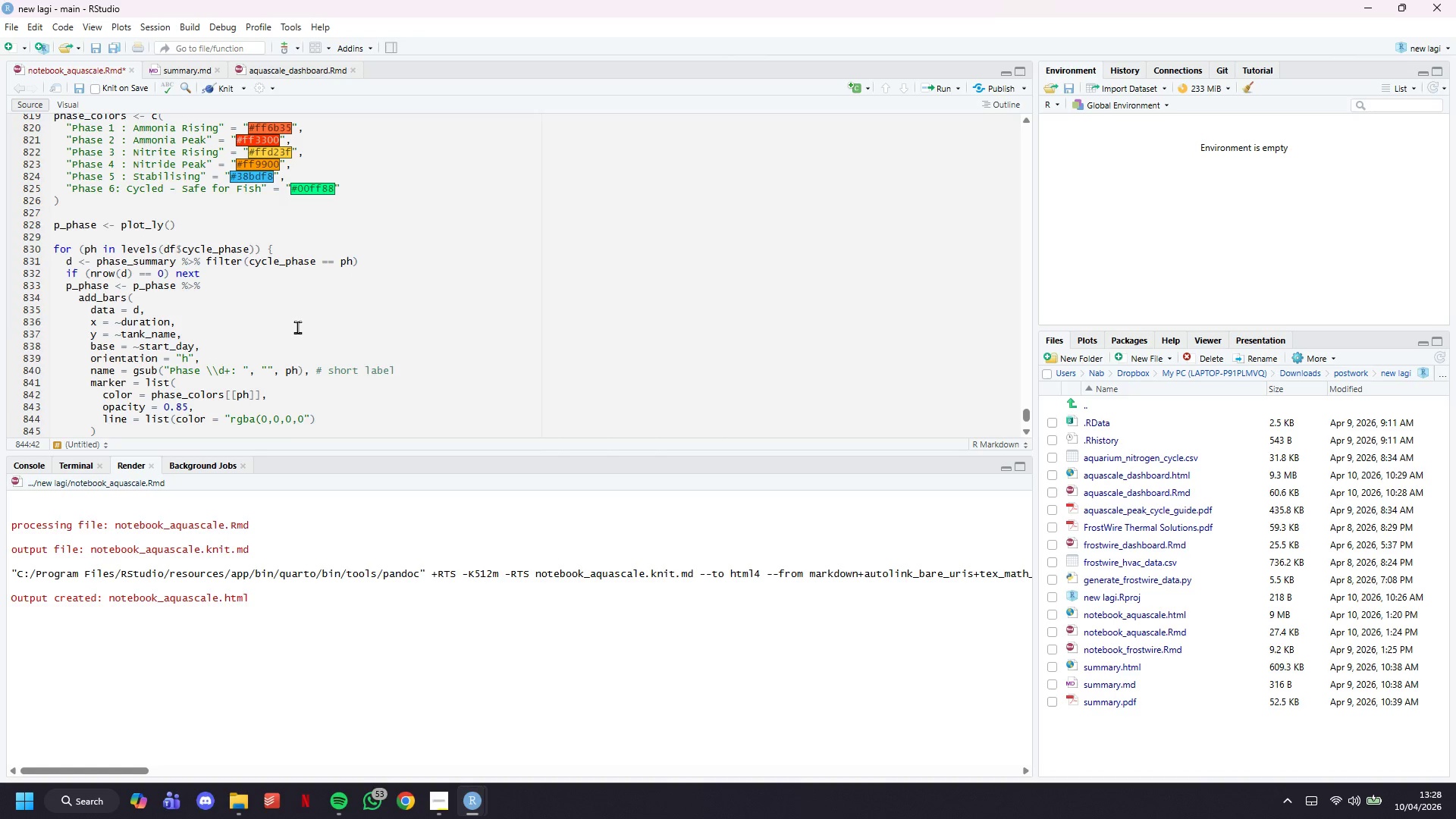 
key(ArrowRight)
 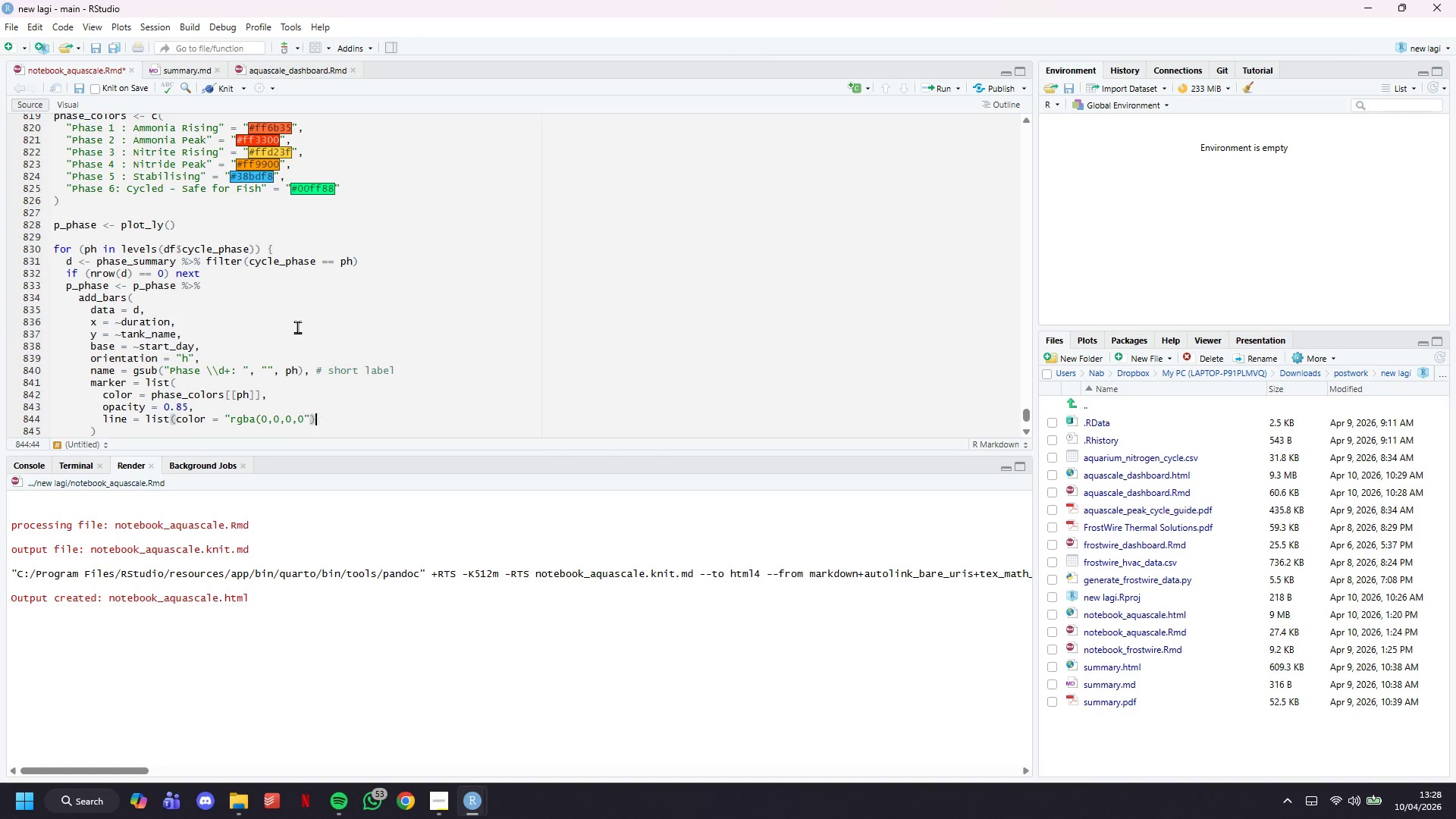 
key(ArrowRight)
 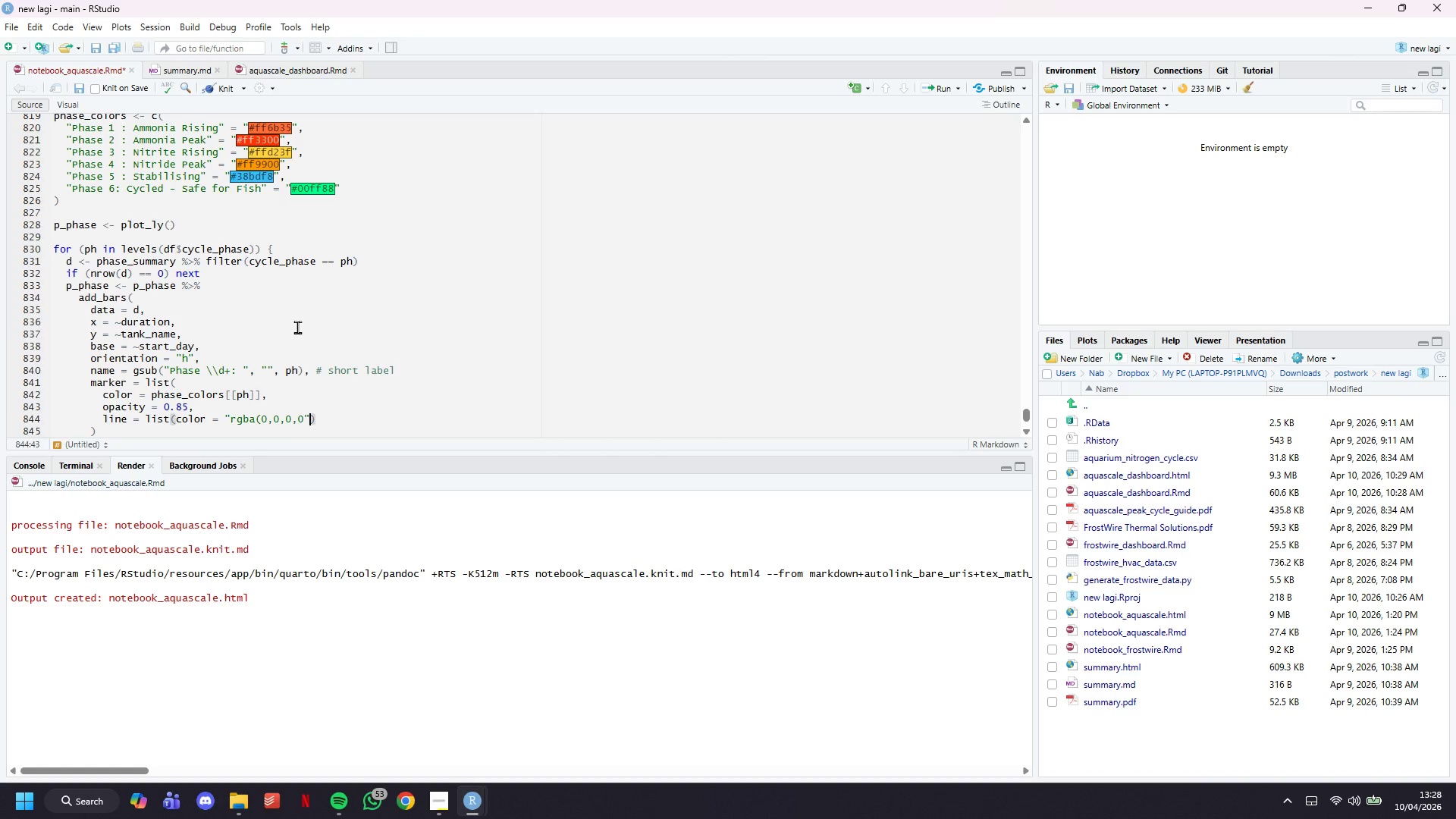 
key(ArrowLeft)
 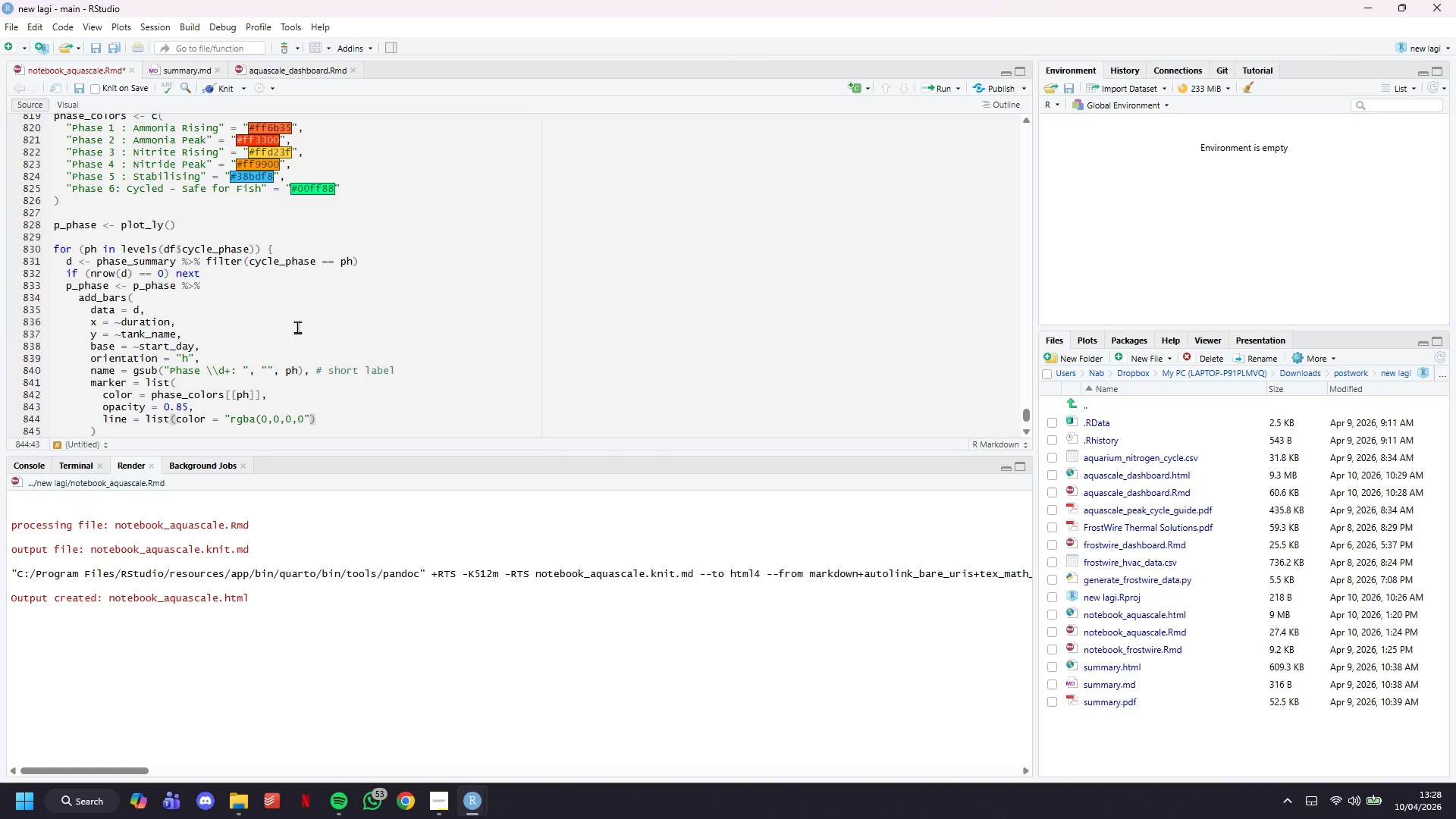 
type(, width = 0)
 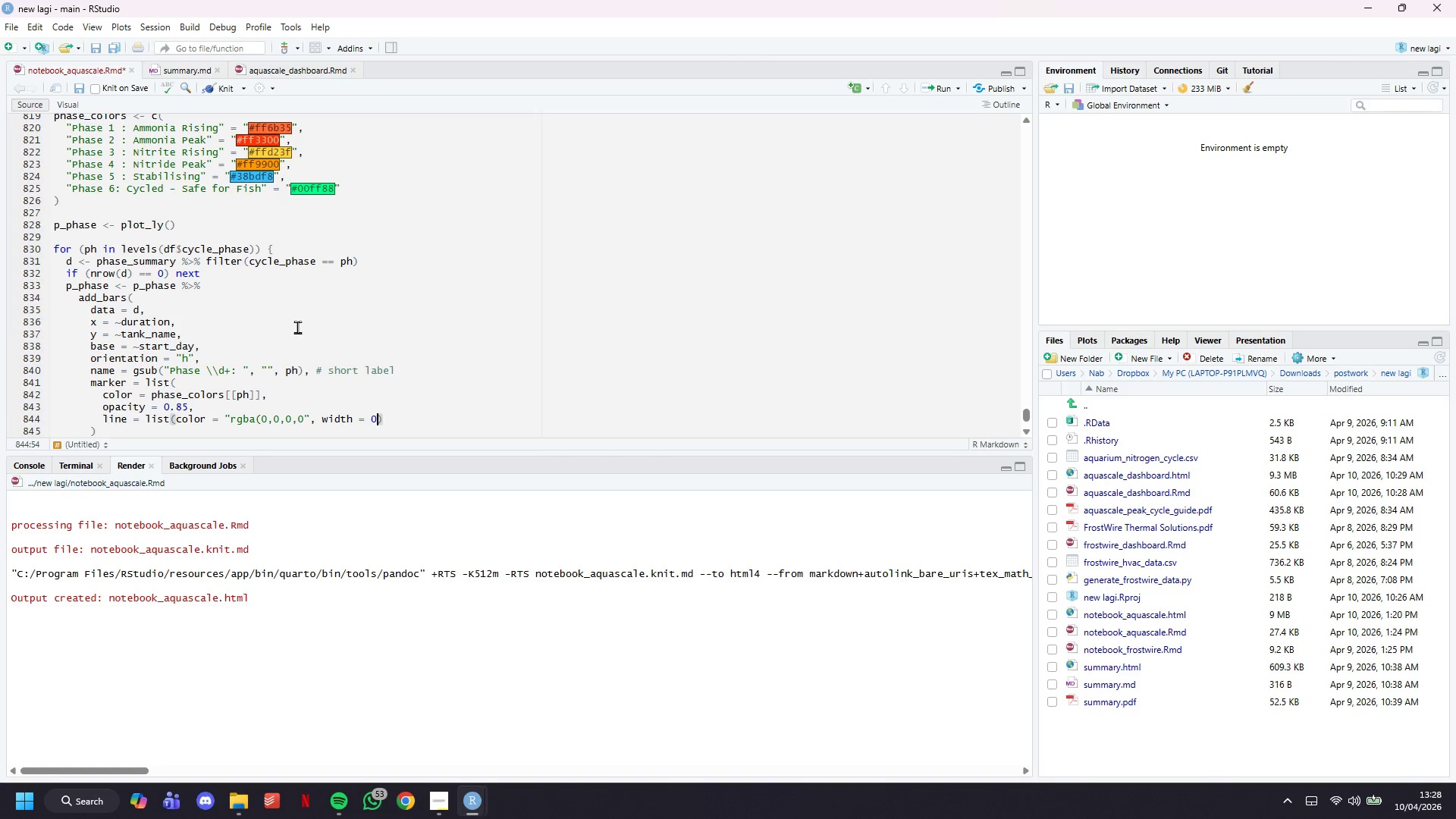 
key(ArrowRight)
 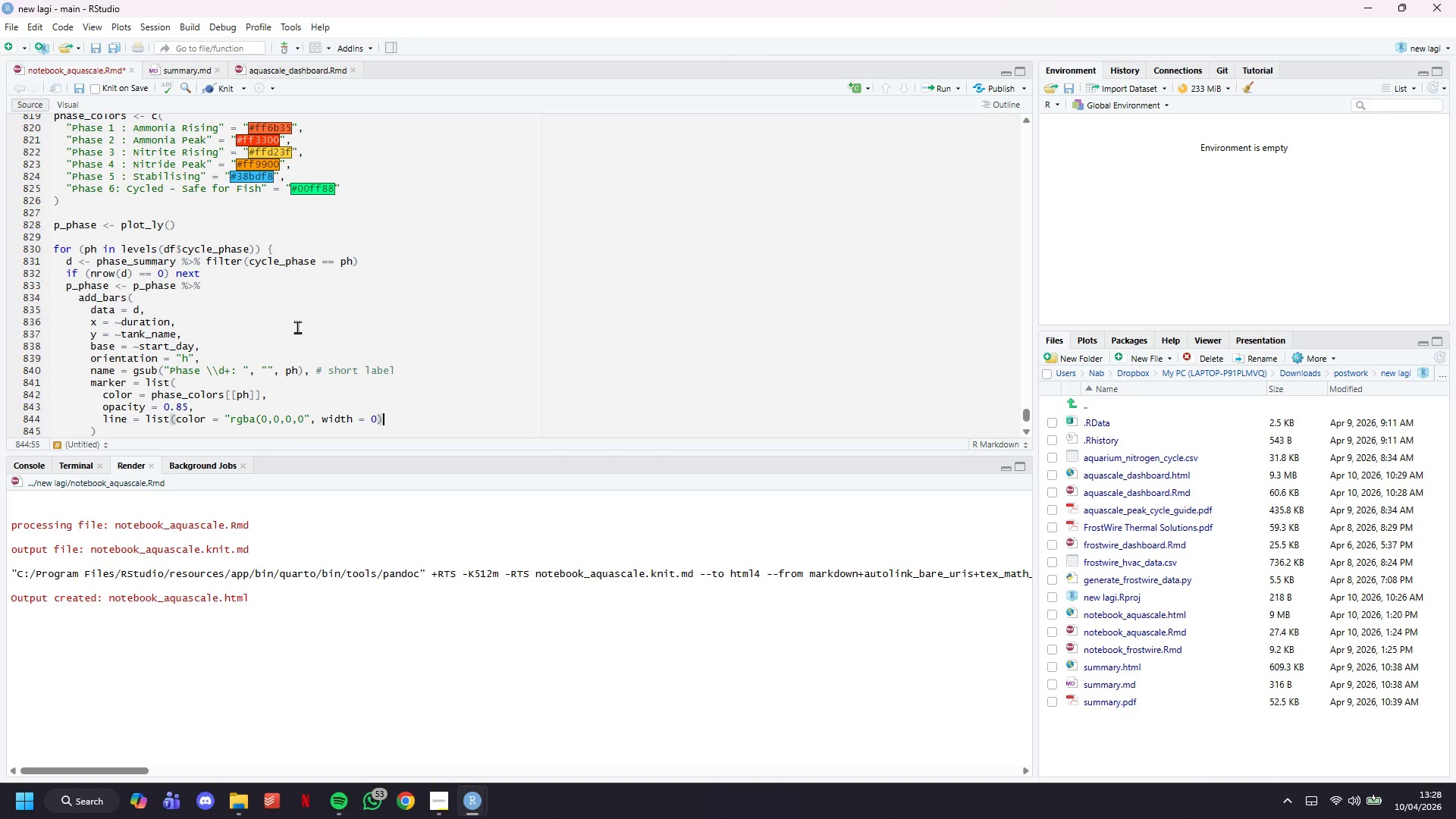 
key(ArrowDown)
 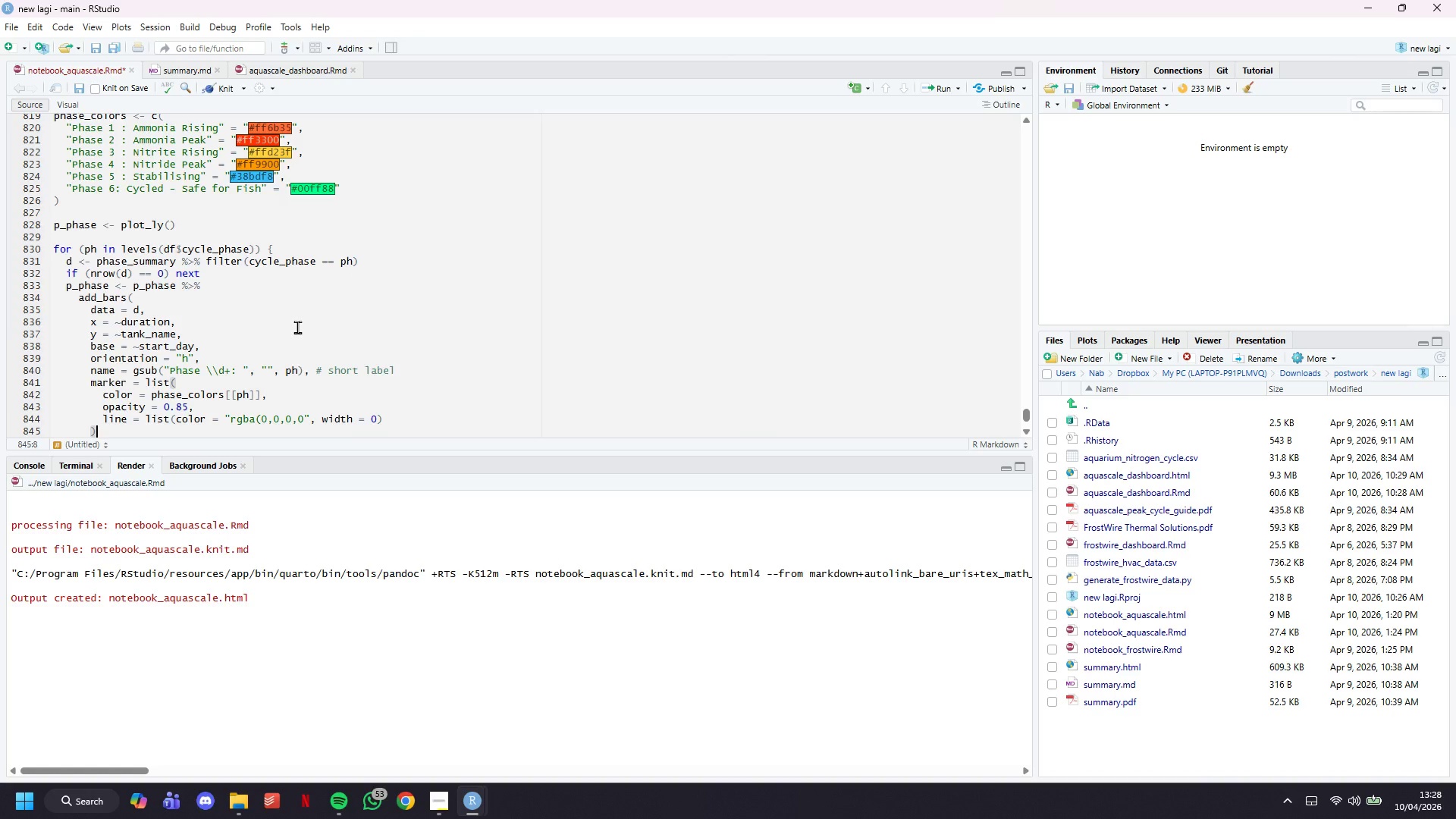 
key(Comma)
 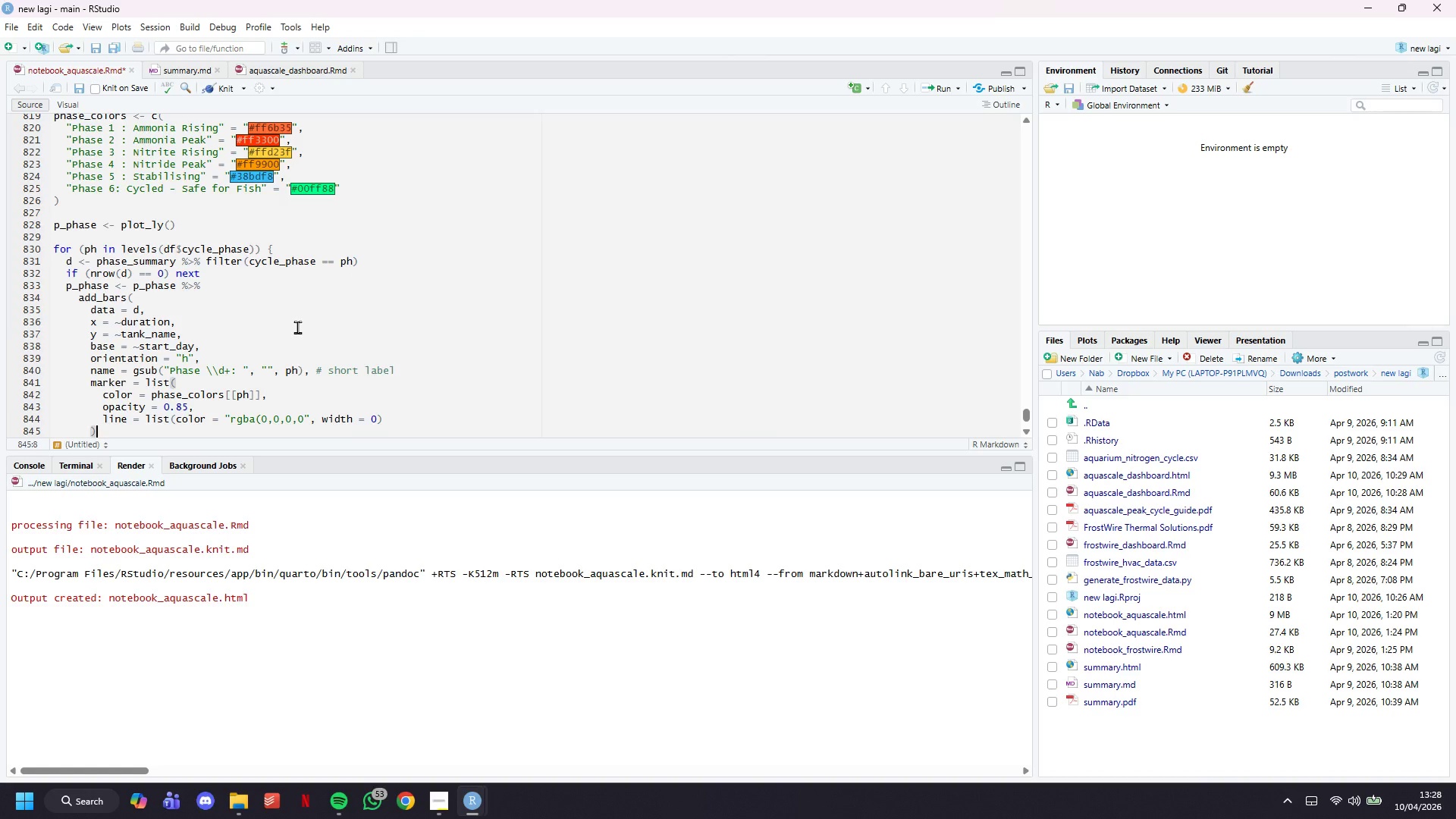 
key(Enter)
 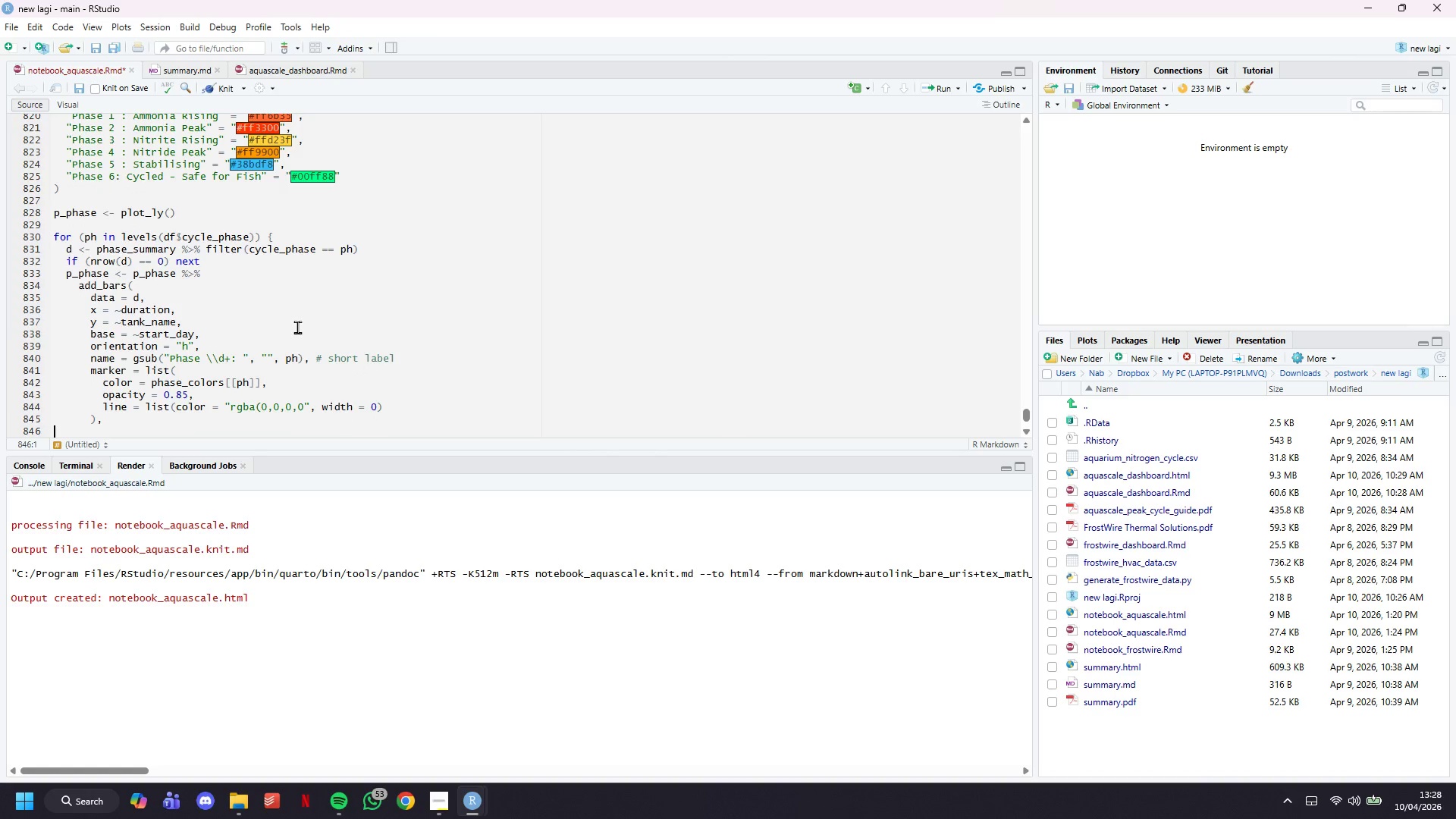 
key(Tab)
 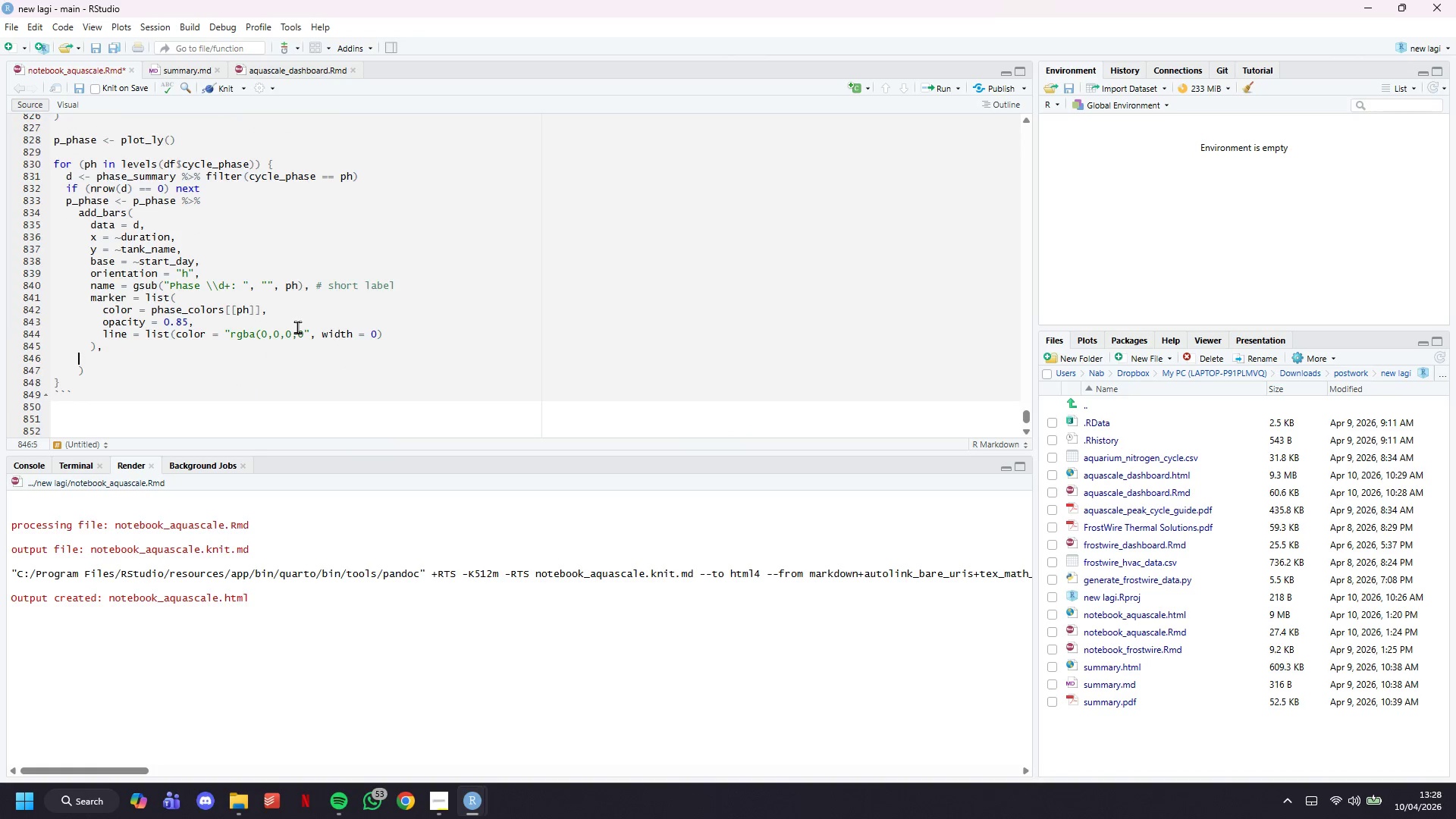 
key(Tab)
 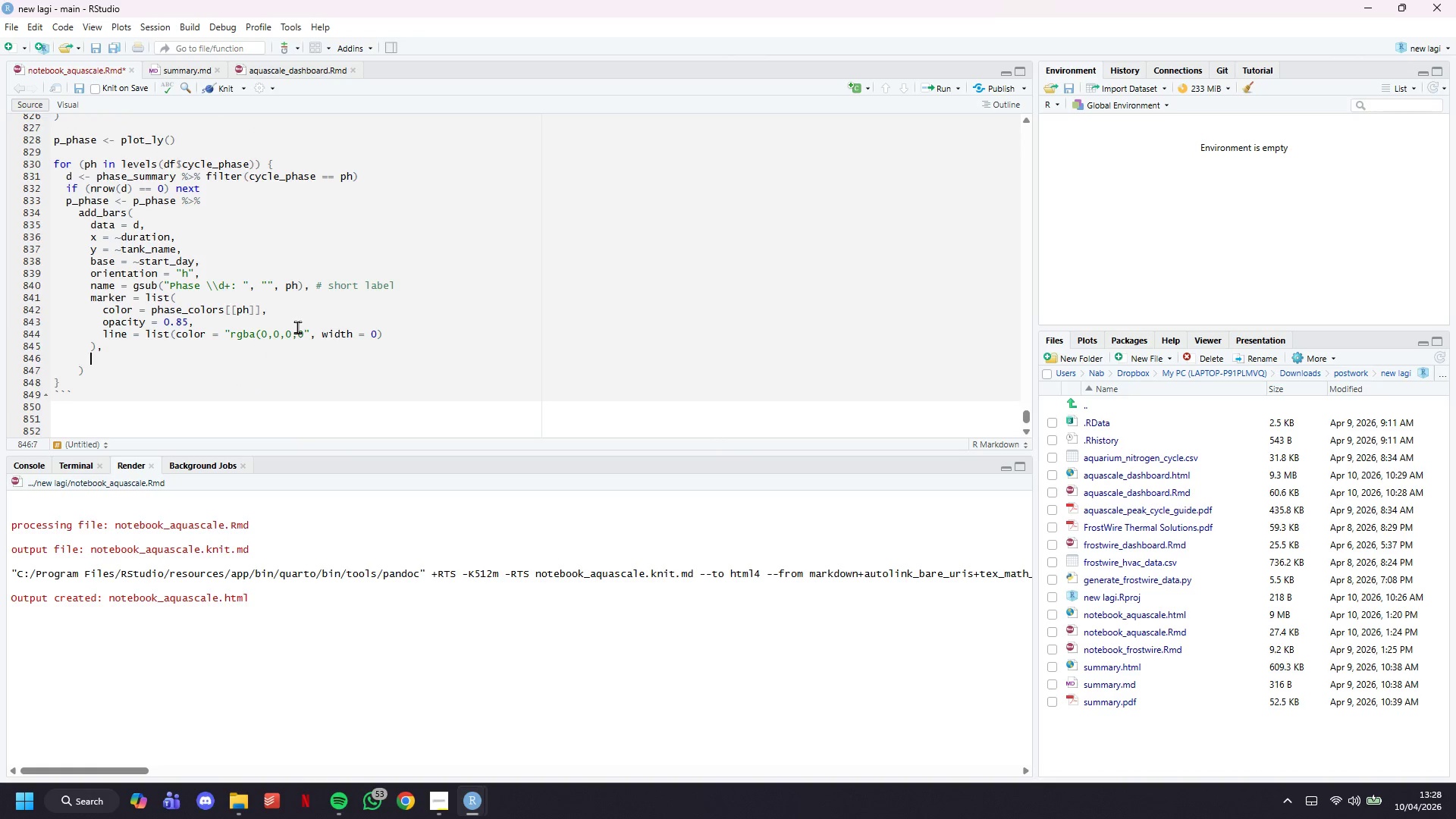 
scroll: coordinate [297, 327], scroll_direction: down, amount: 4.0
 